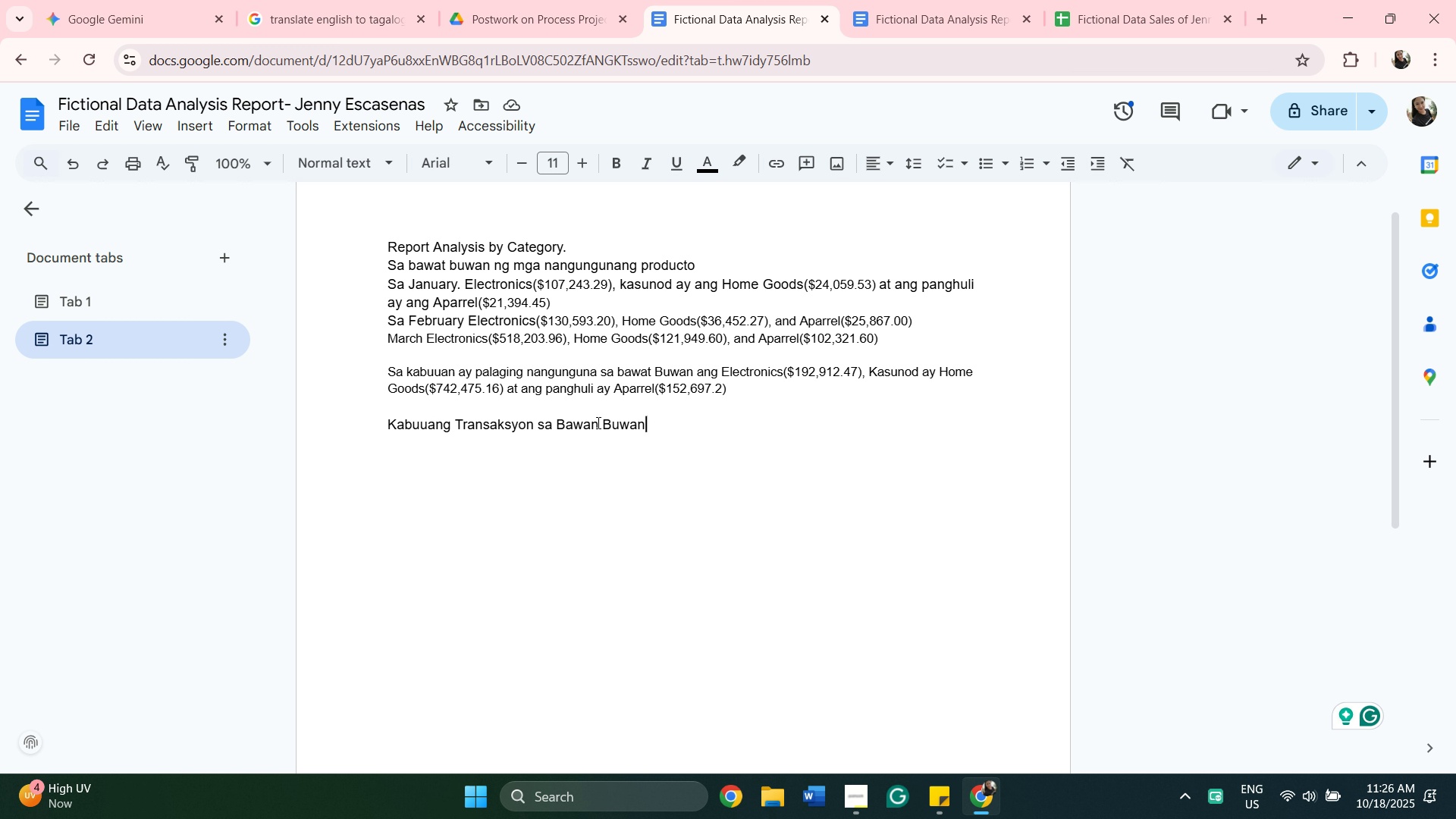 
left_click([597, 422])
 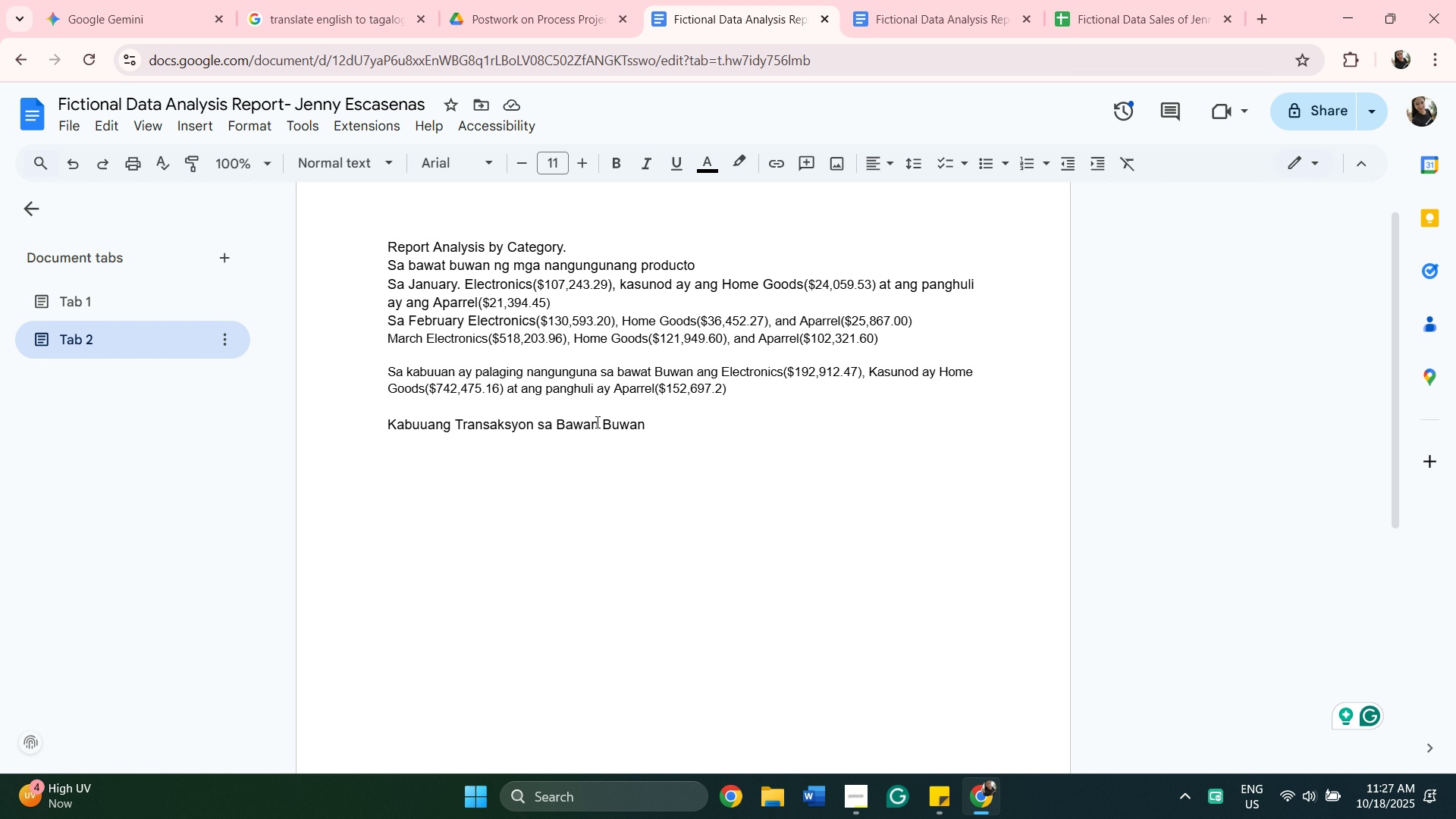 
key(Backspace)
 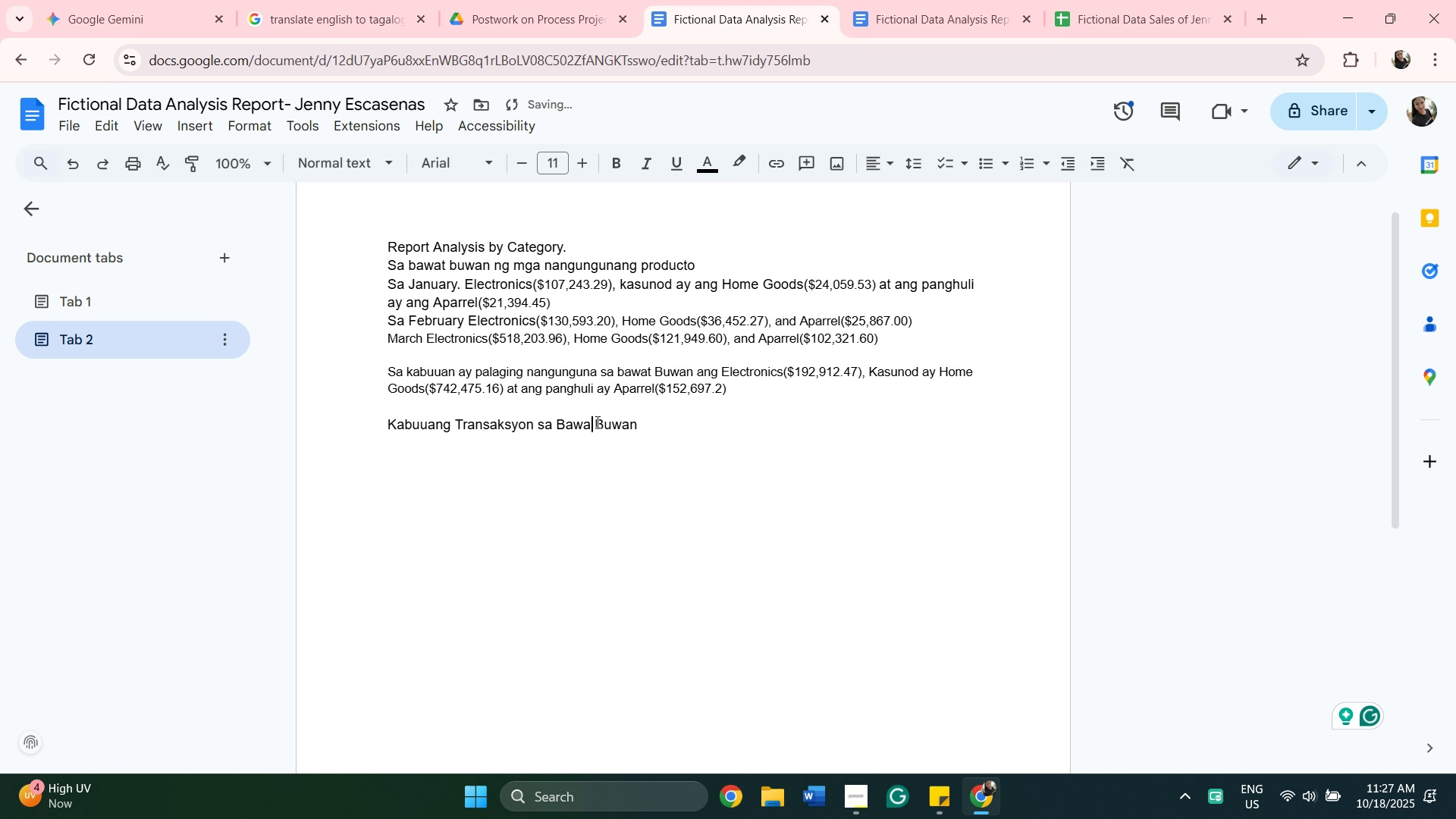 
key(T)
 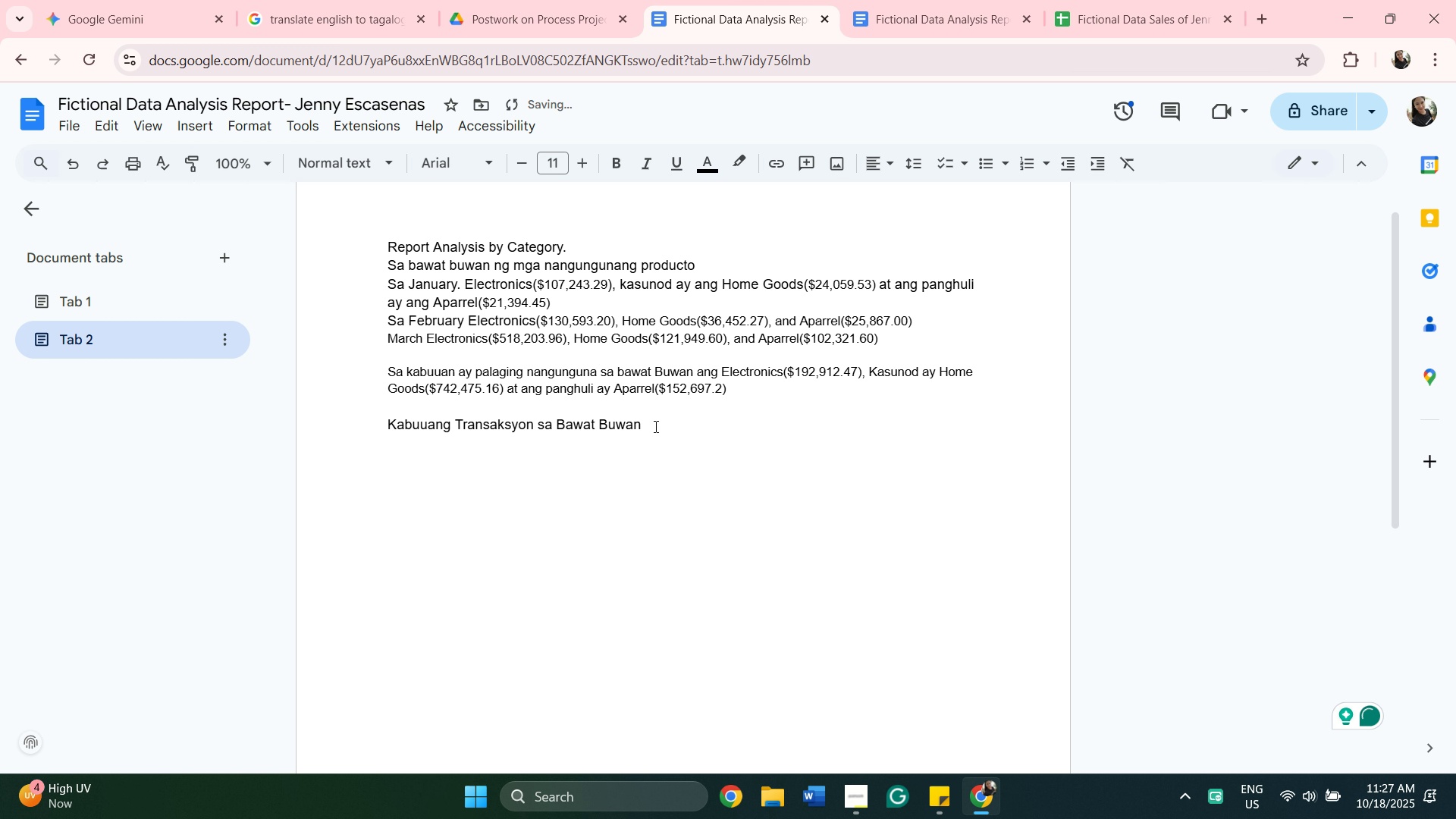 
left_click([654, 426])
 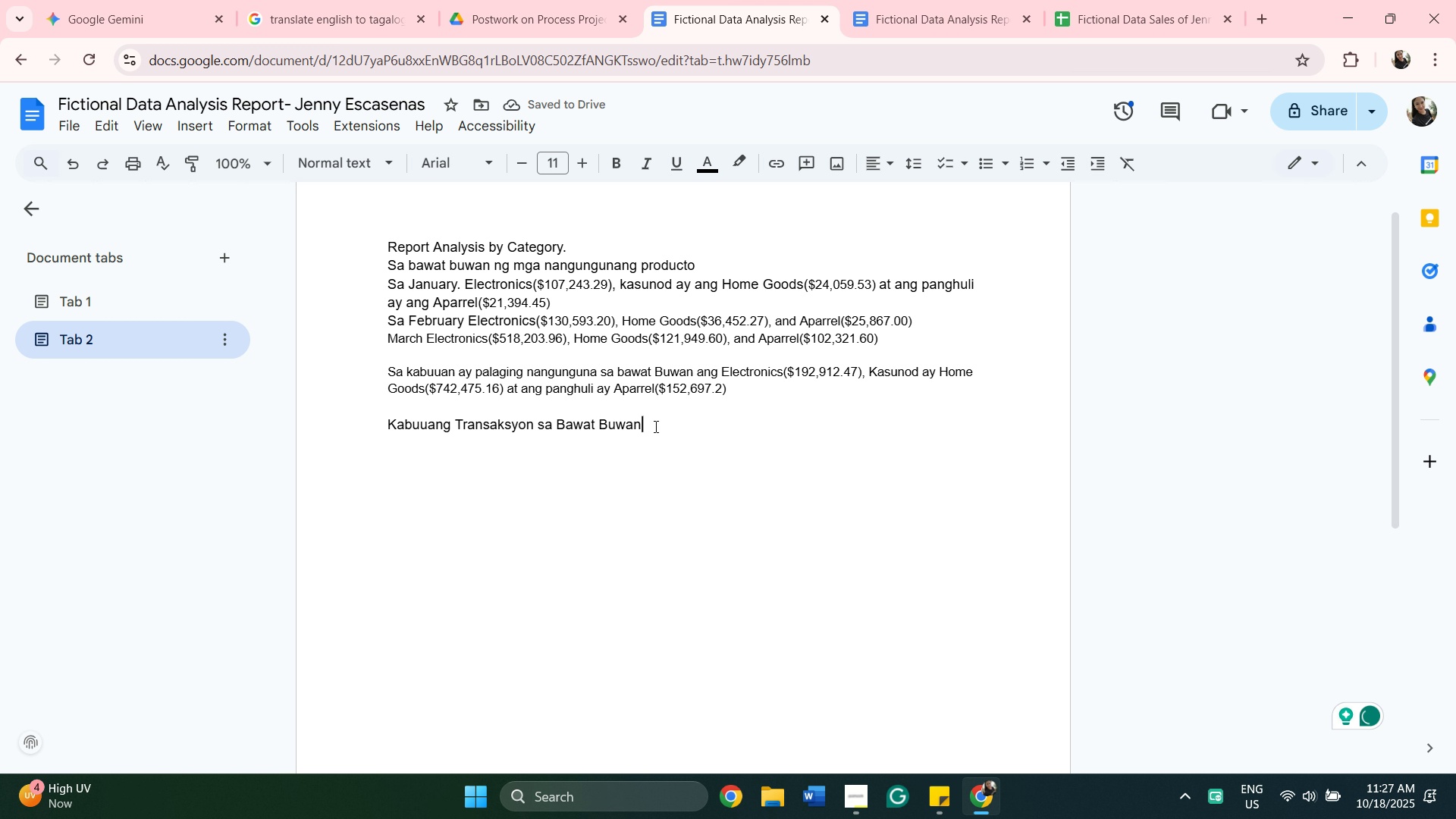 
key(Period)
 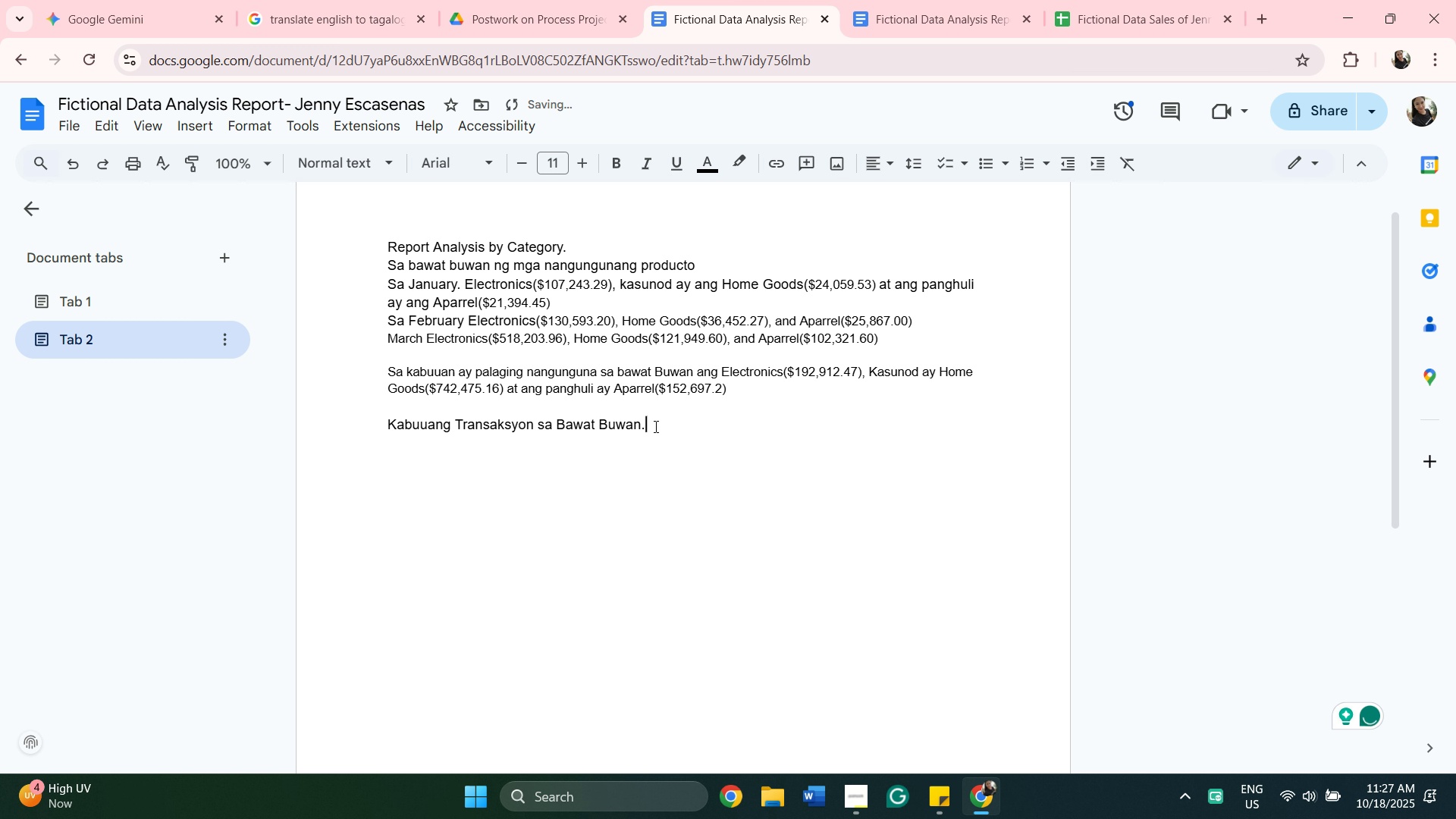 
key(Enter)
 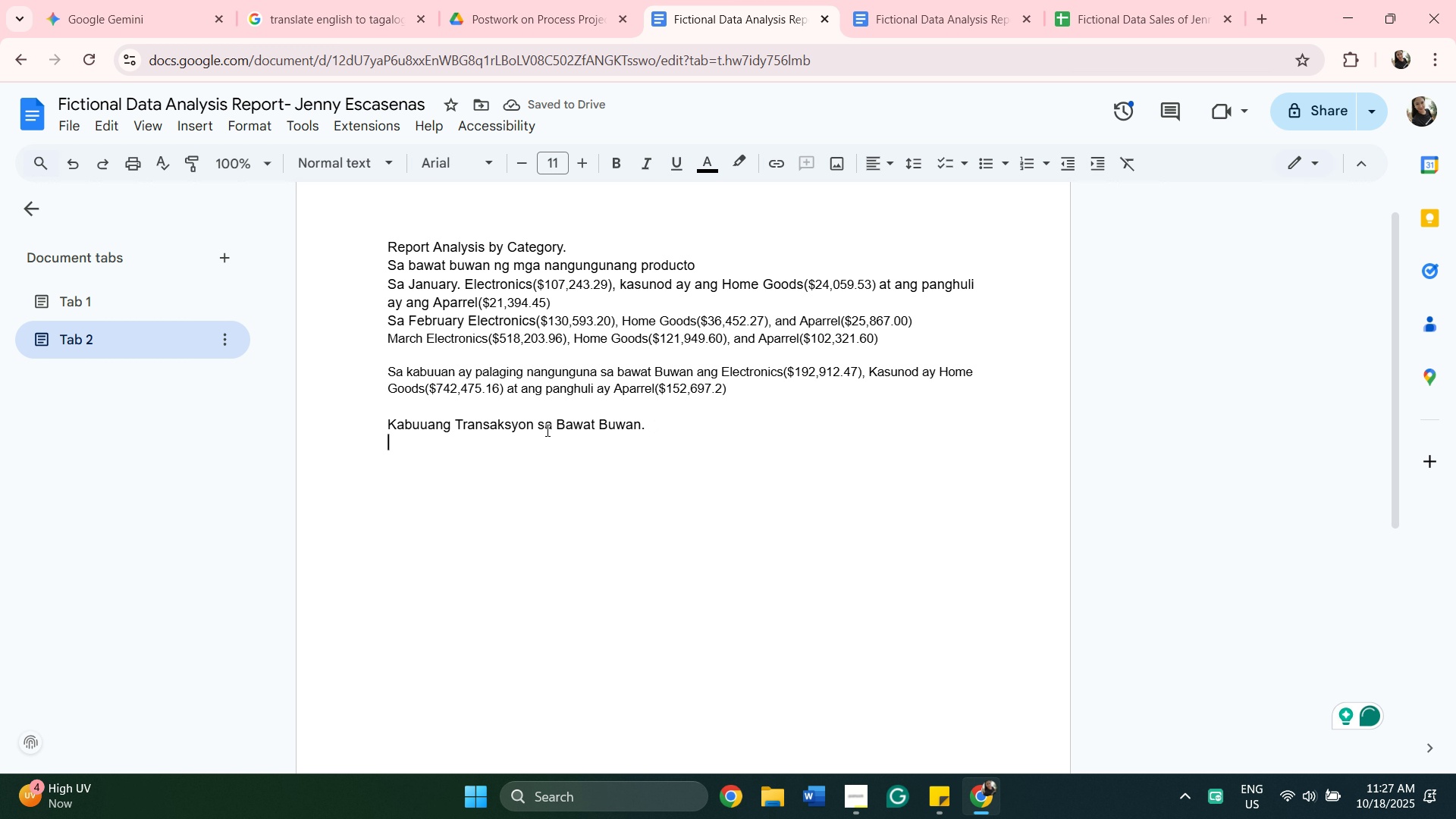 
wait(5.29)
 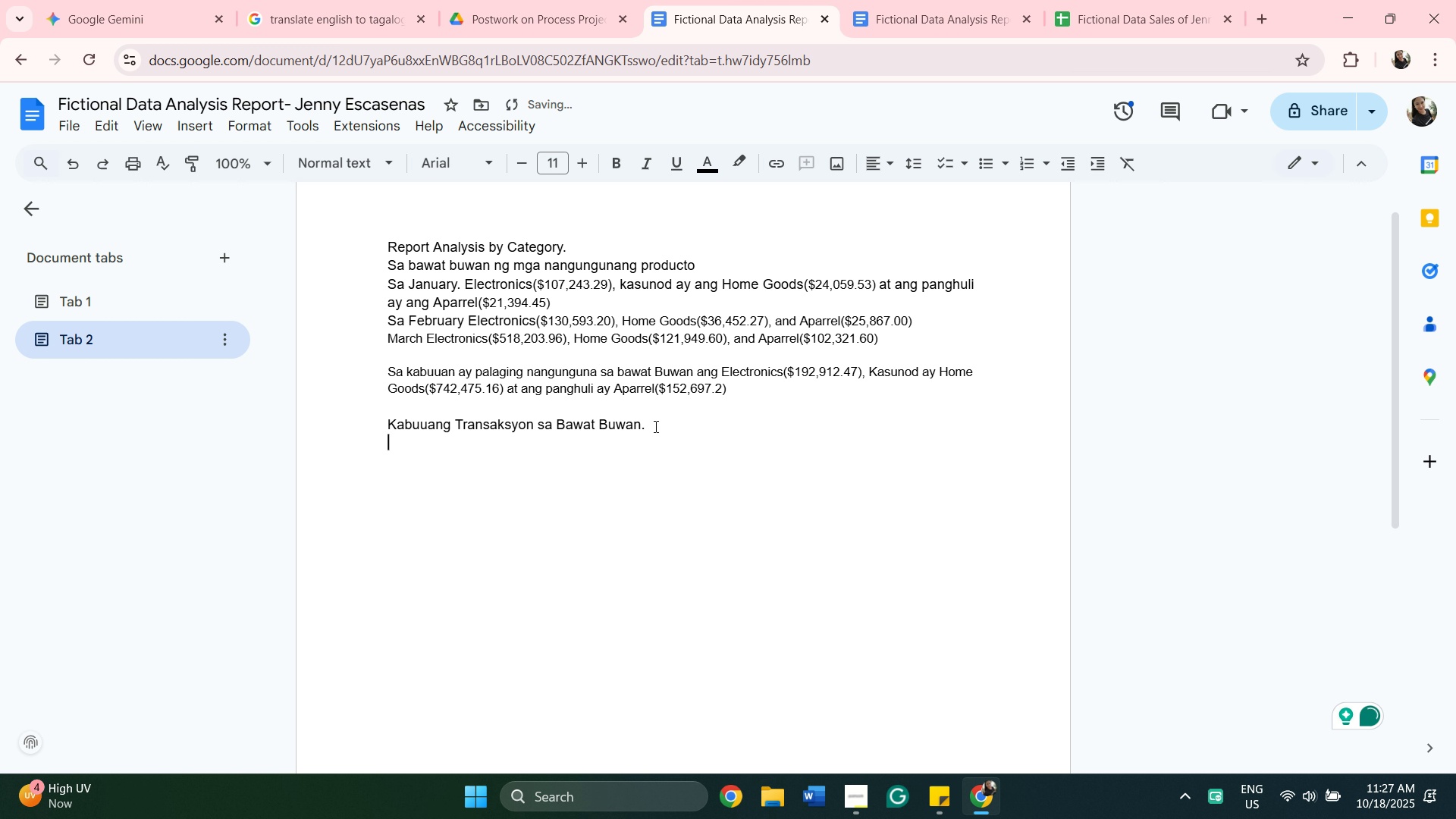 
left_click([553, 428])
 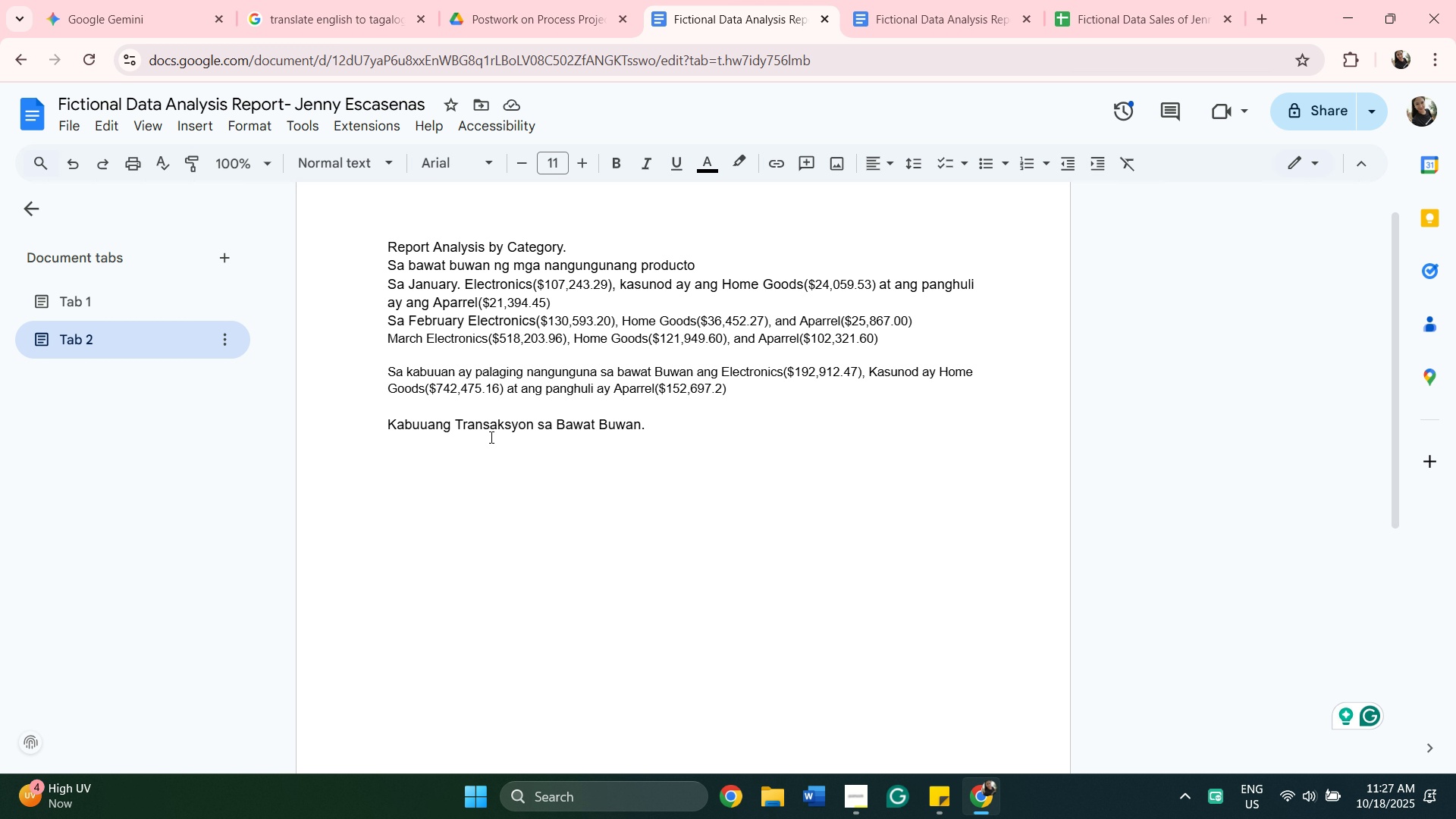 
key(Backspace)
 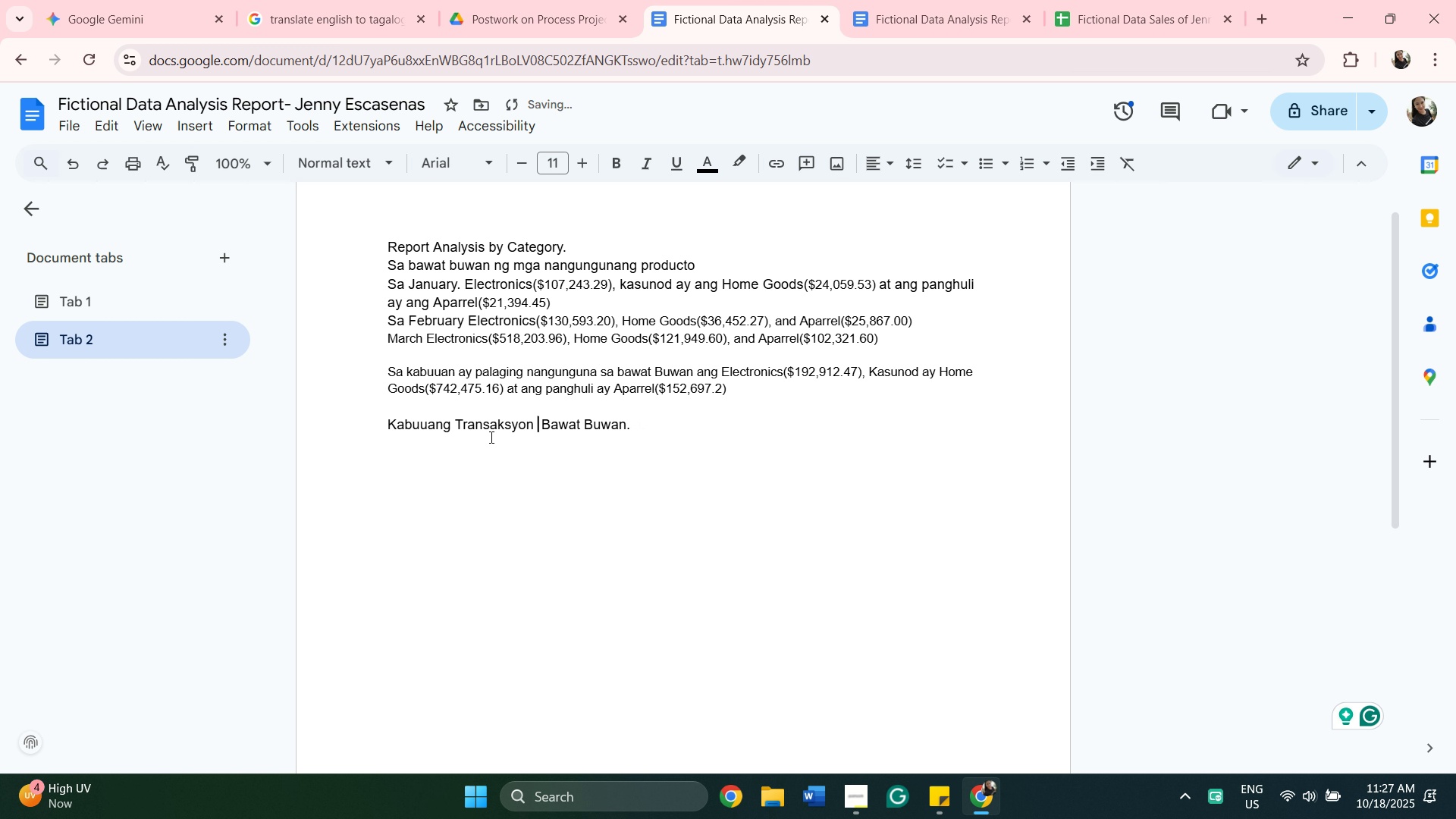 
key(Backspace)
 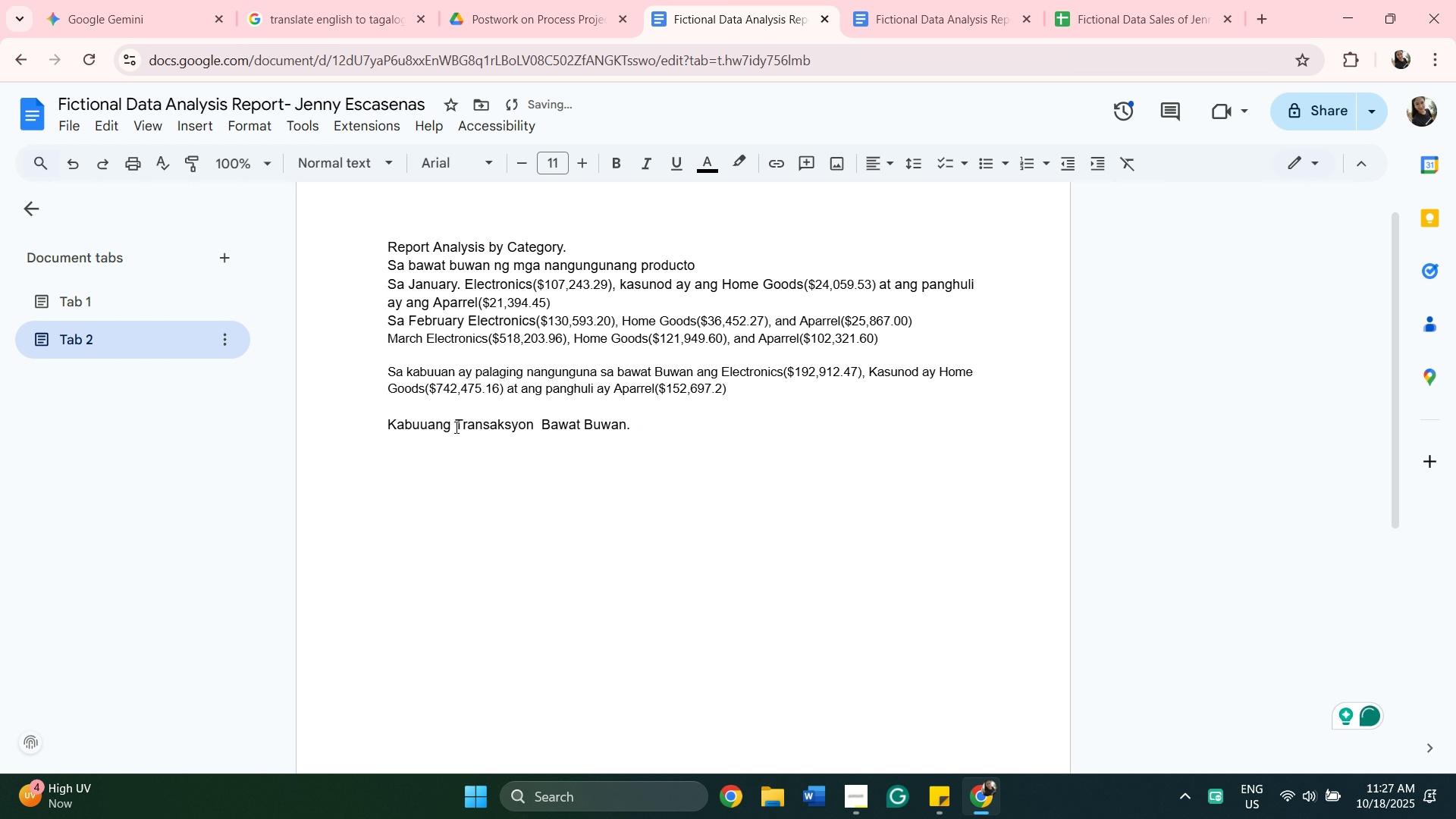 
left_click([455, 427])
 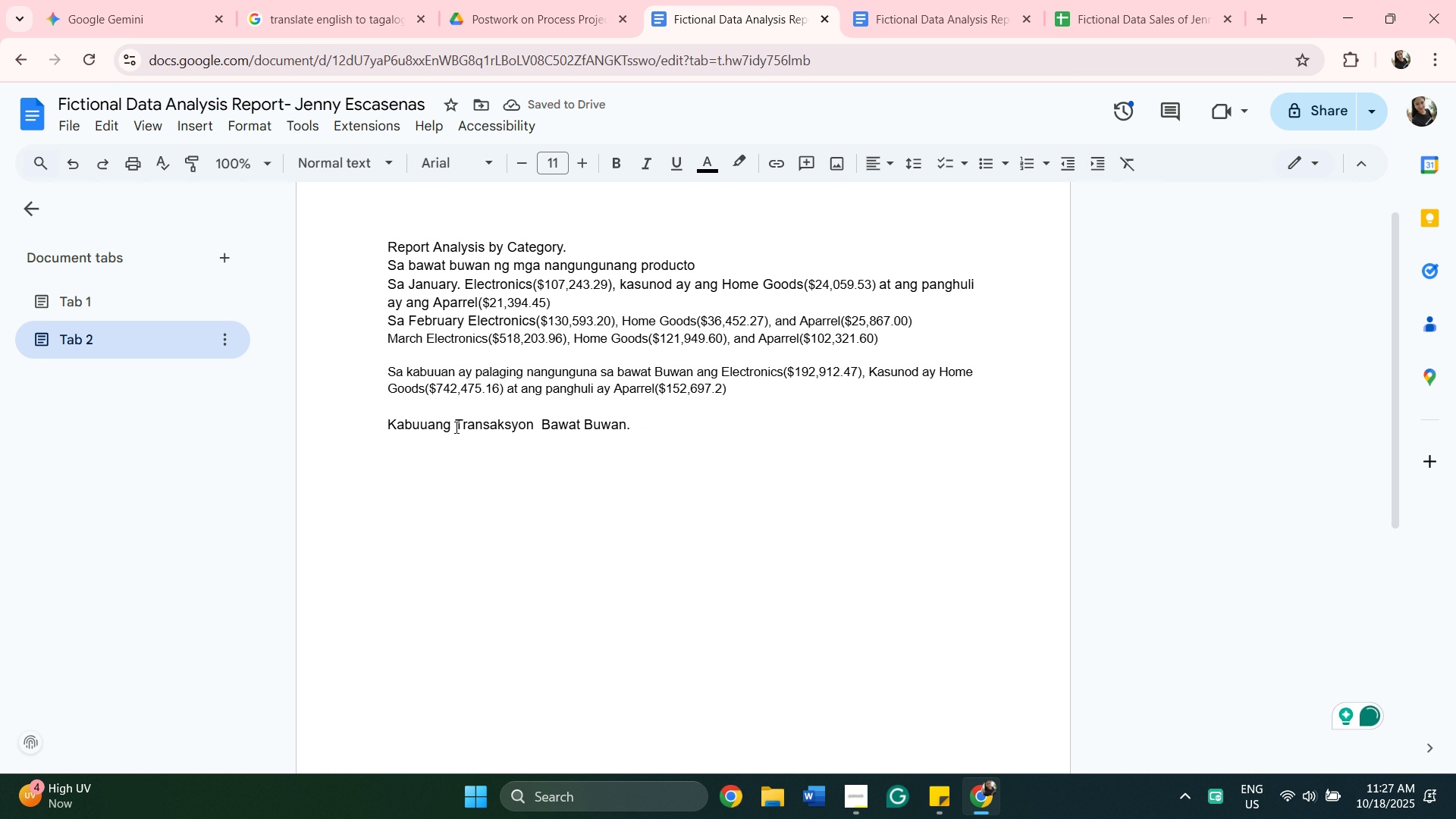 
key(Backspace)
key(Backspace)
key(Backspace)
key(Backspace)
key(Backspace)
key(Backspace)
key(Backspace)
key(Backspace)
key(Backspace)
type(Ma)
key(Backspace)
type(ga )
 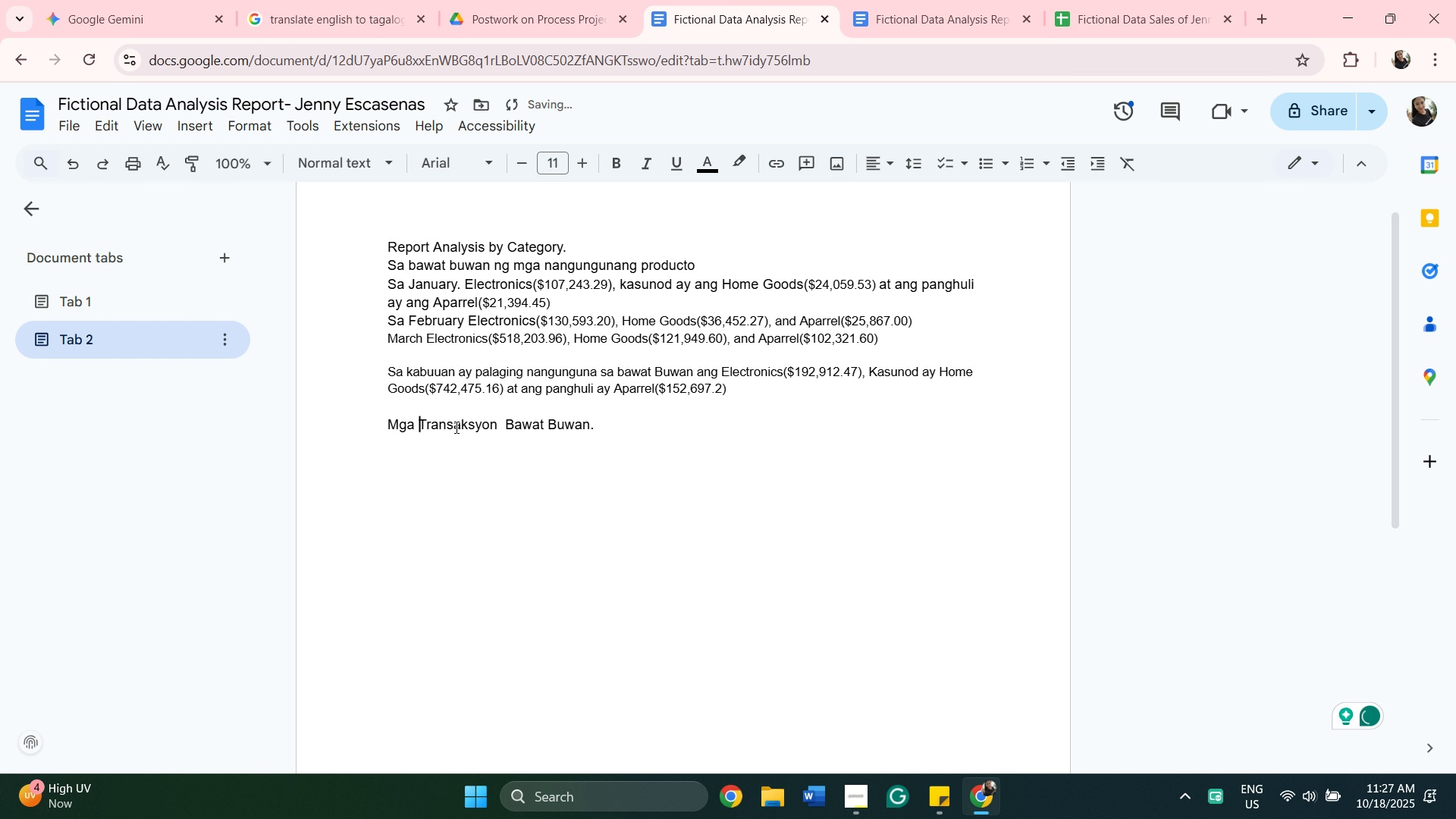 
left_click([594, 428])
 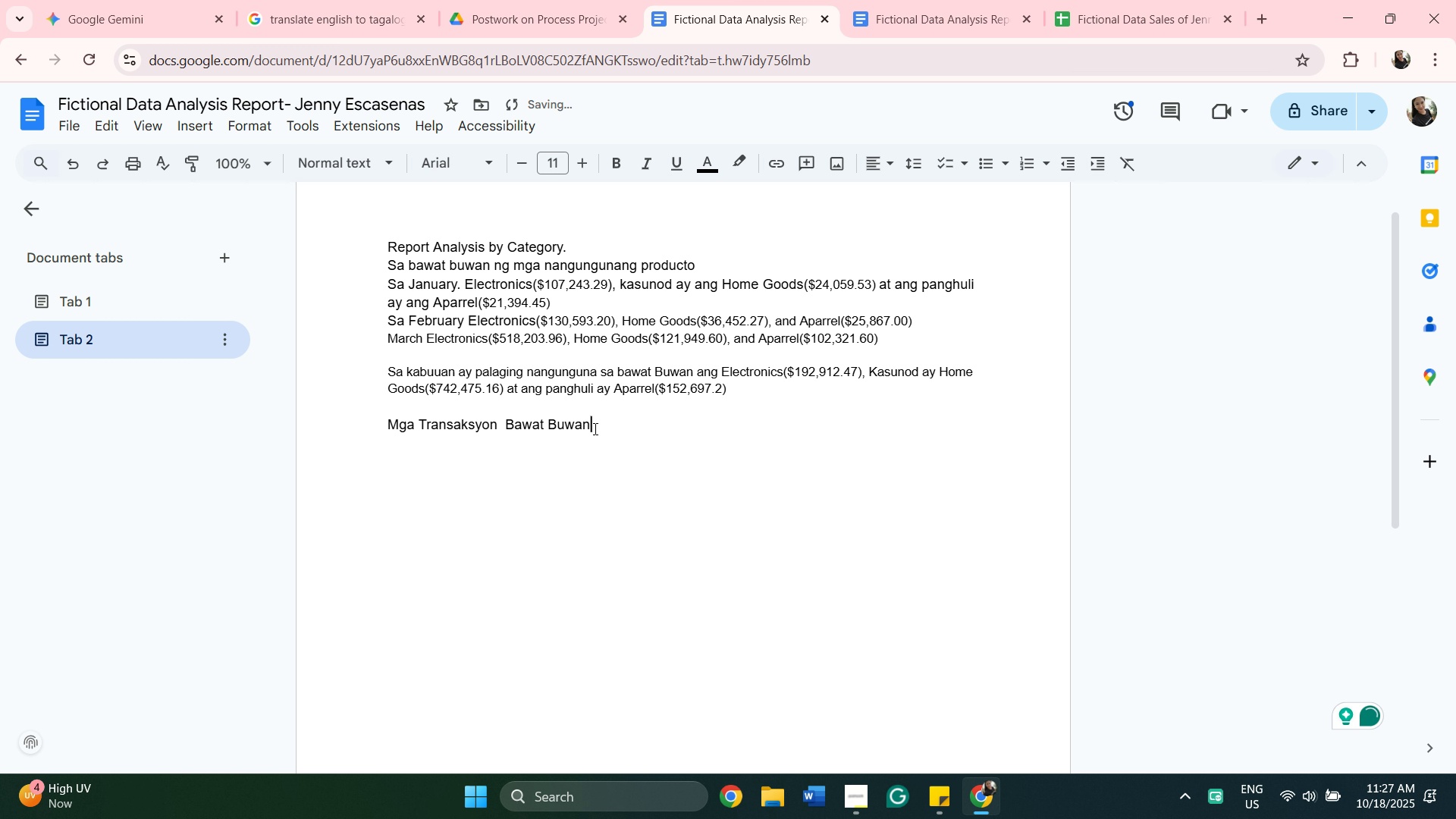 
key(Backspace)
 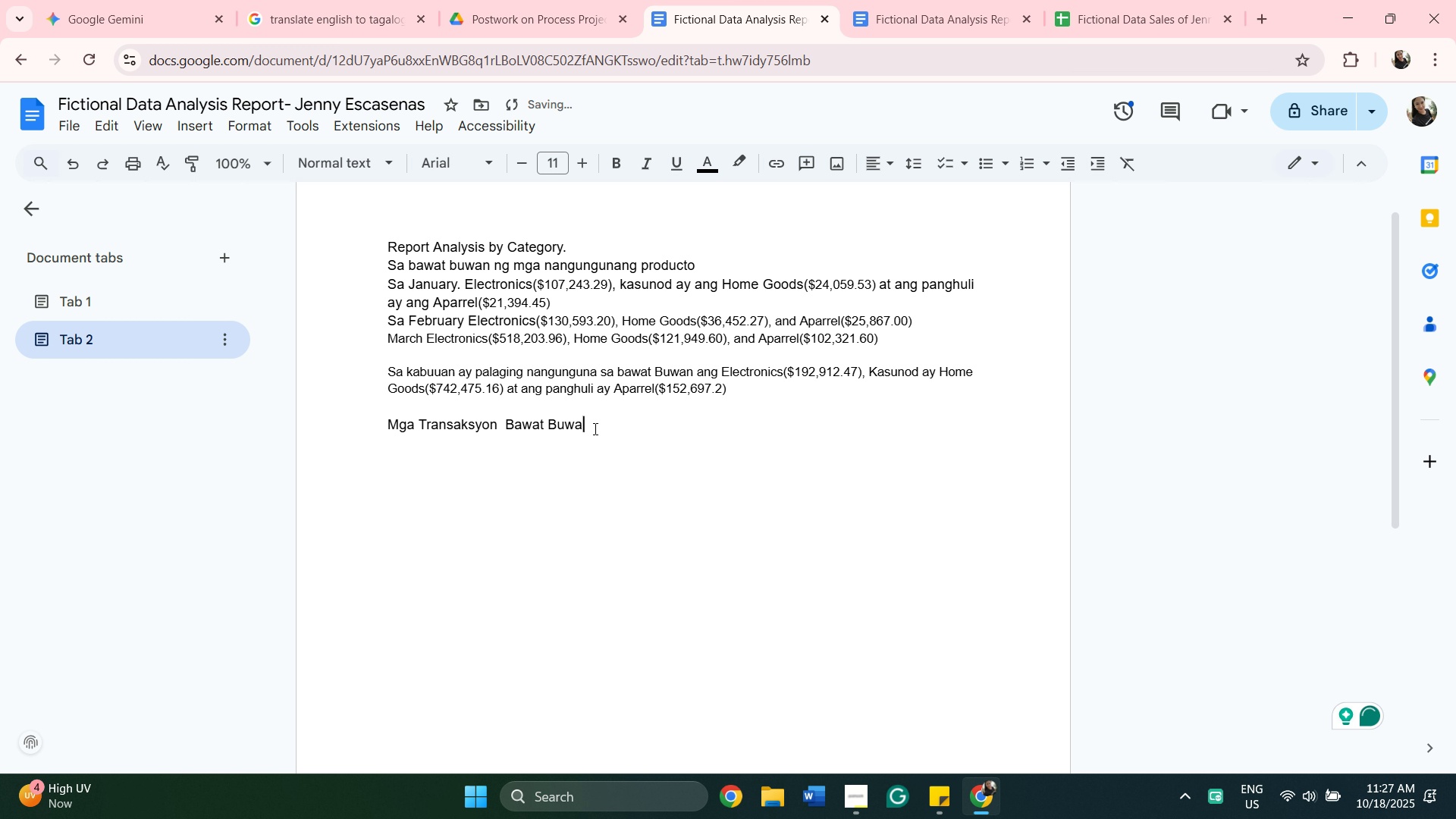 
key(Backspace)
 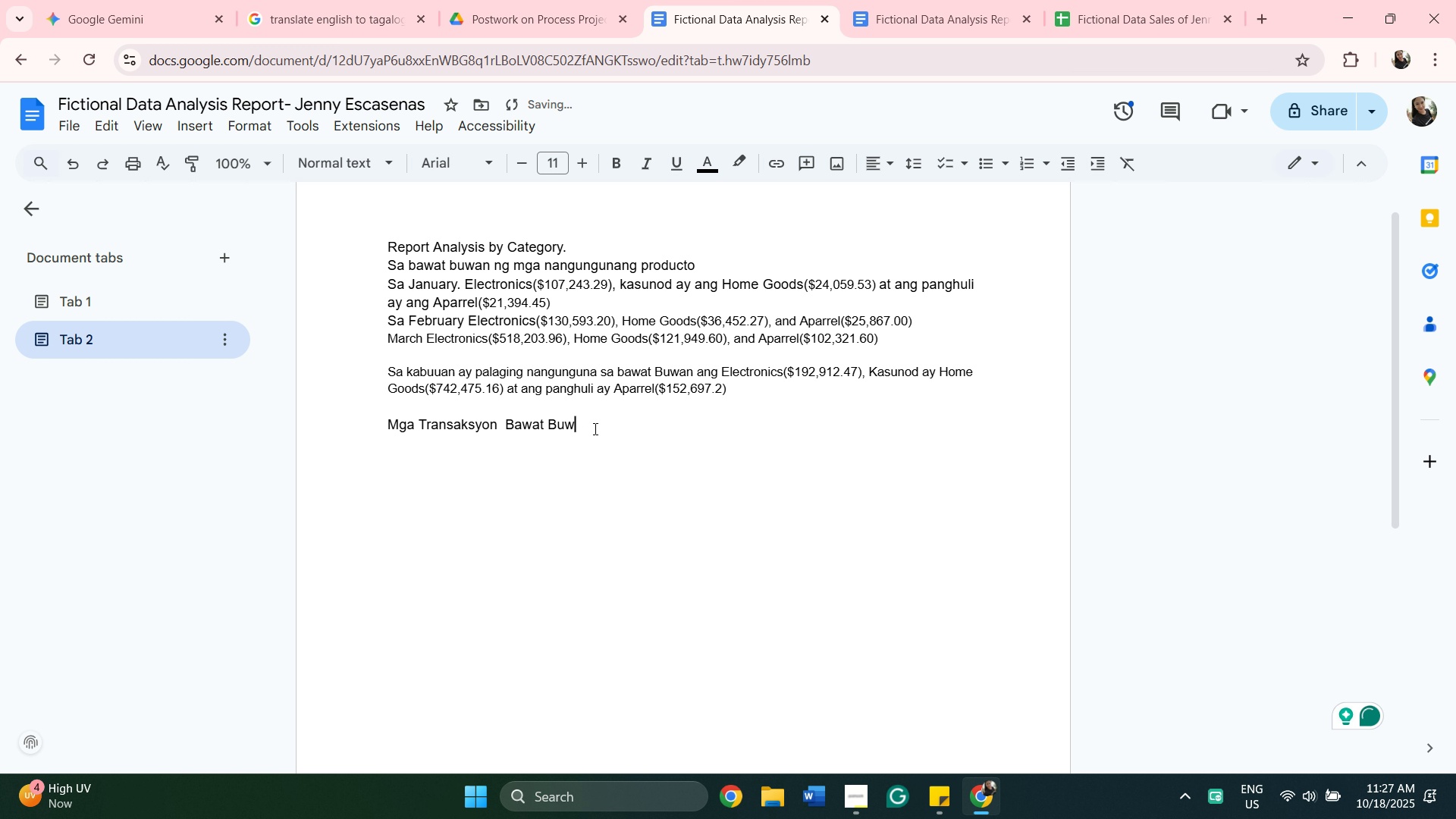 
key(Backspace)
 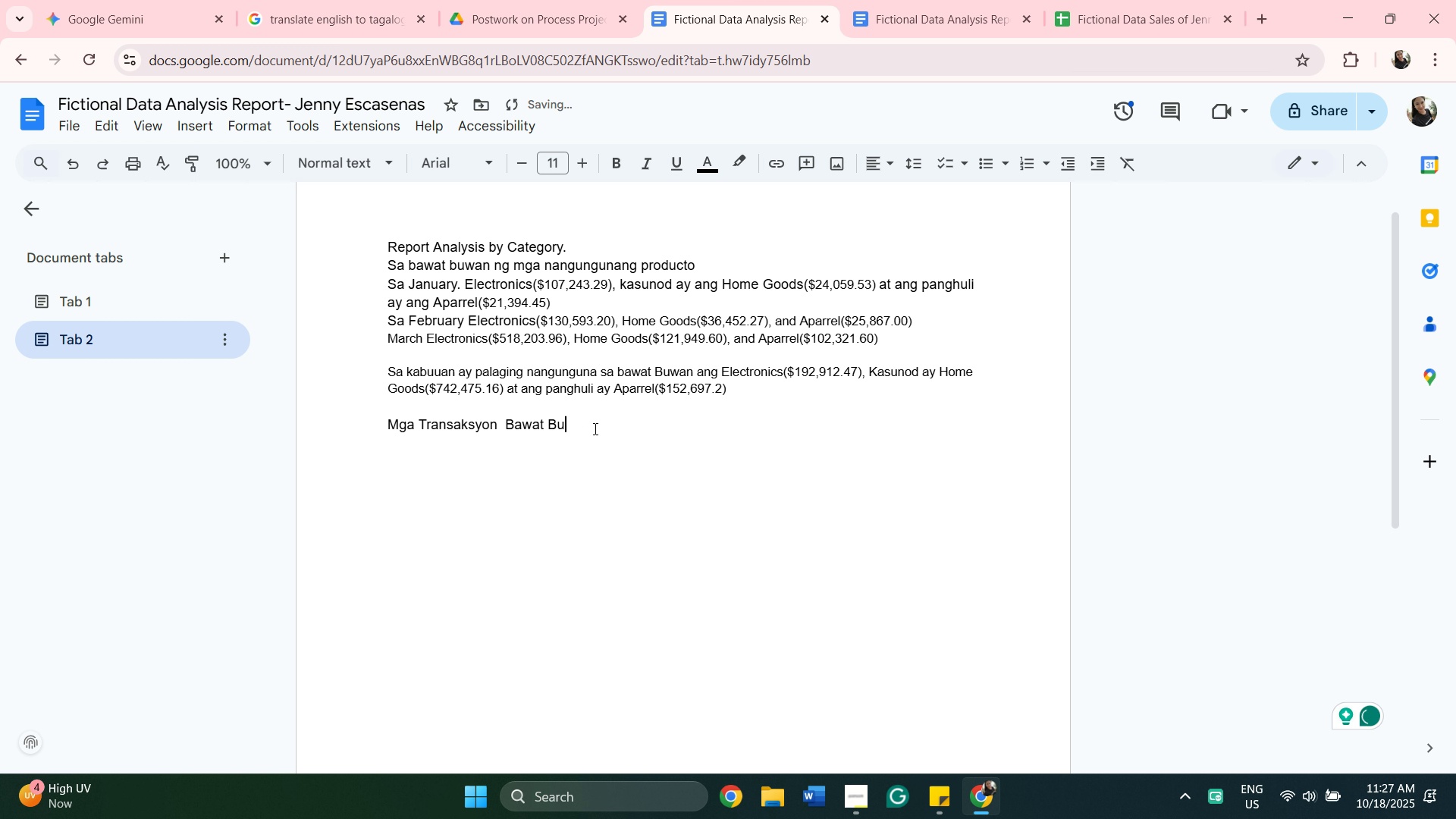 
key(Backspace)
 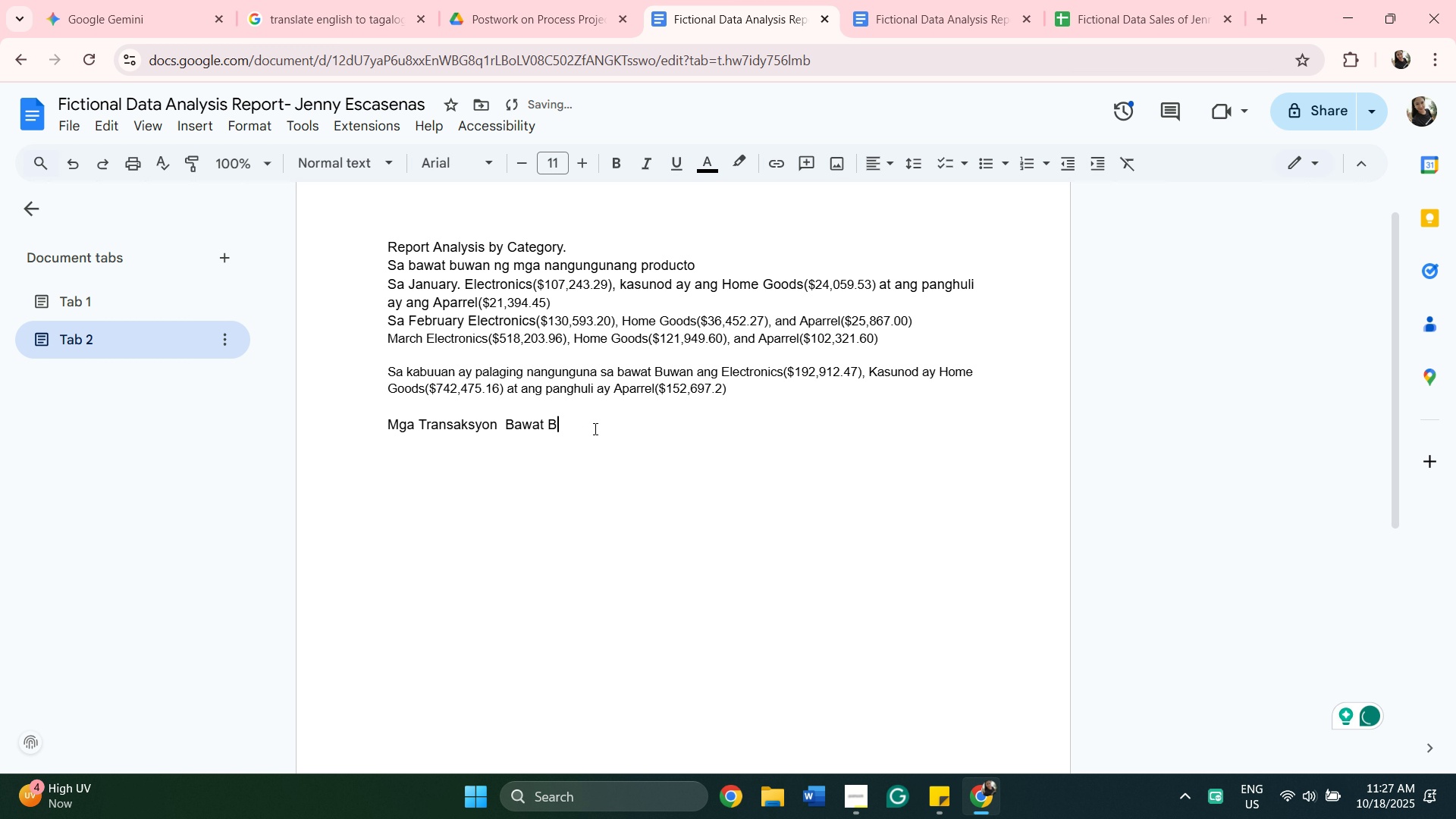 
key(Backspace)
 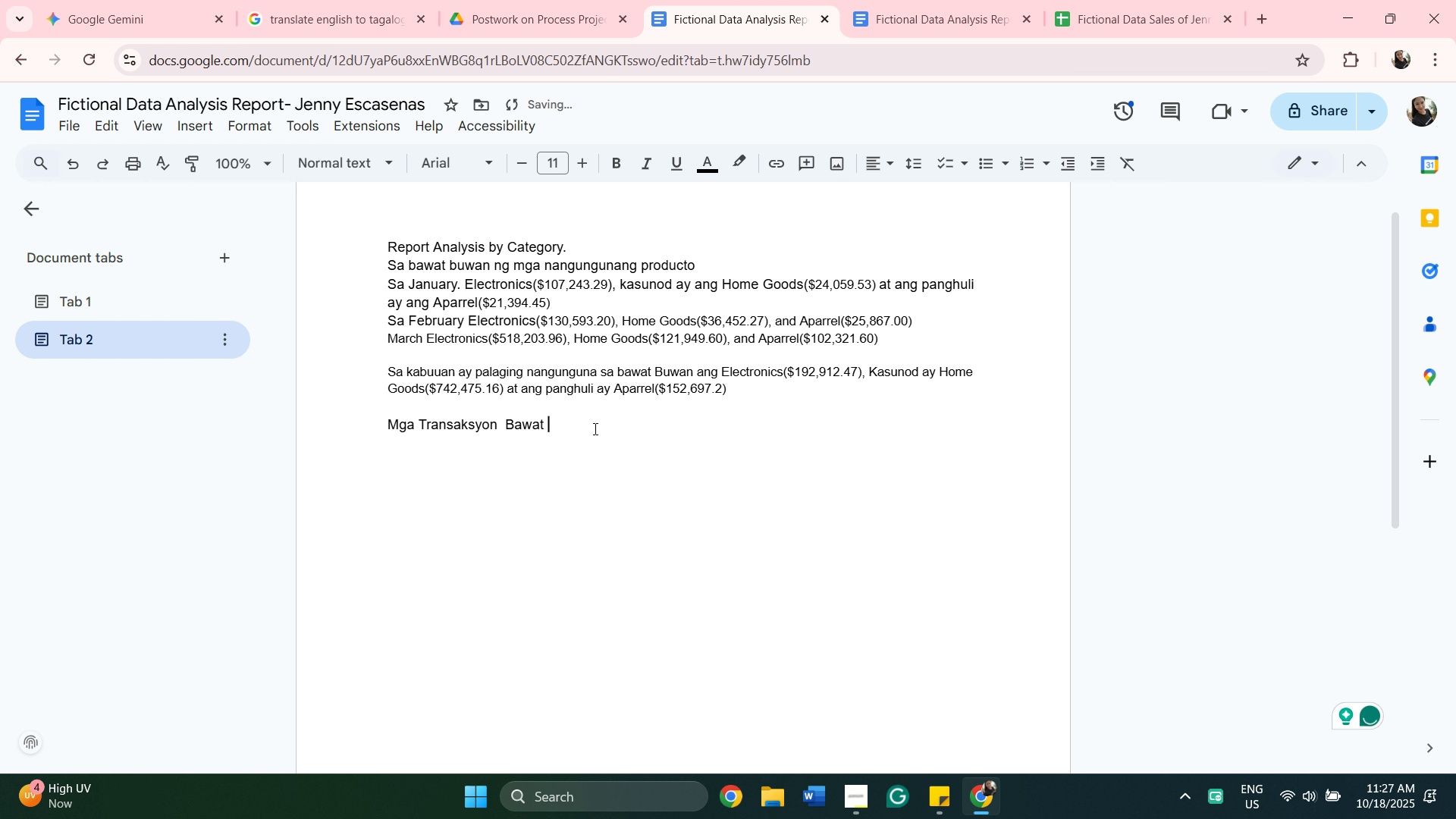 
key(Backspace)
 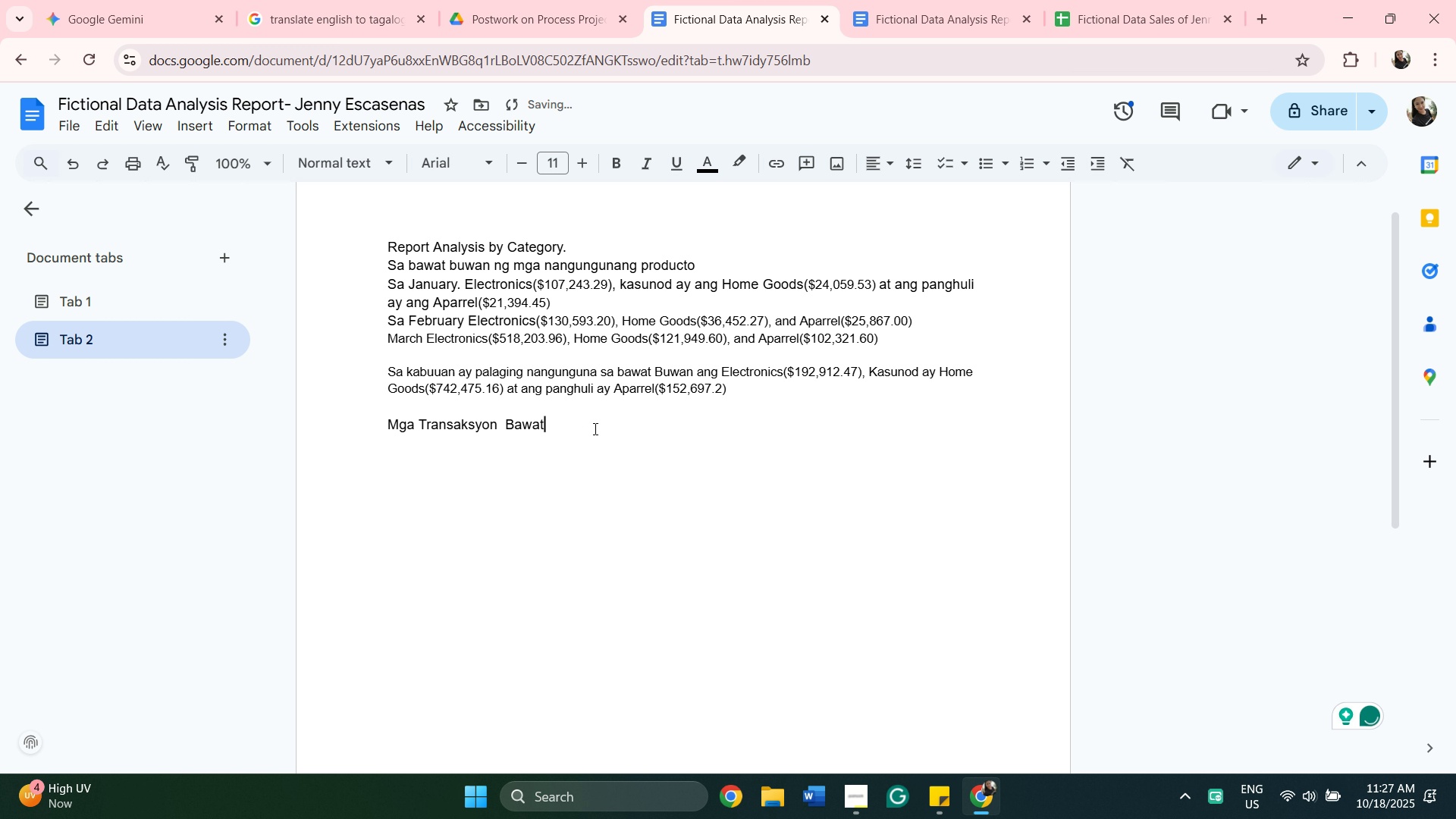 
key(Backspace)
 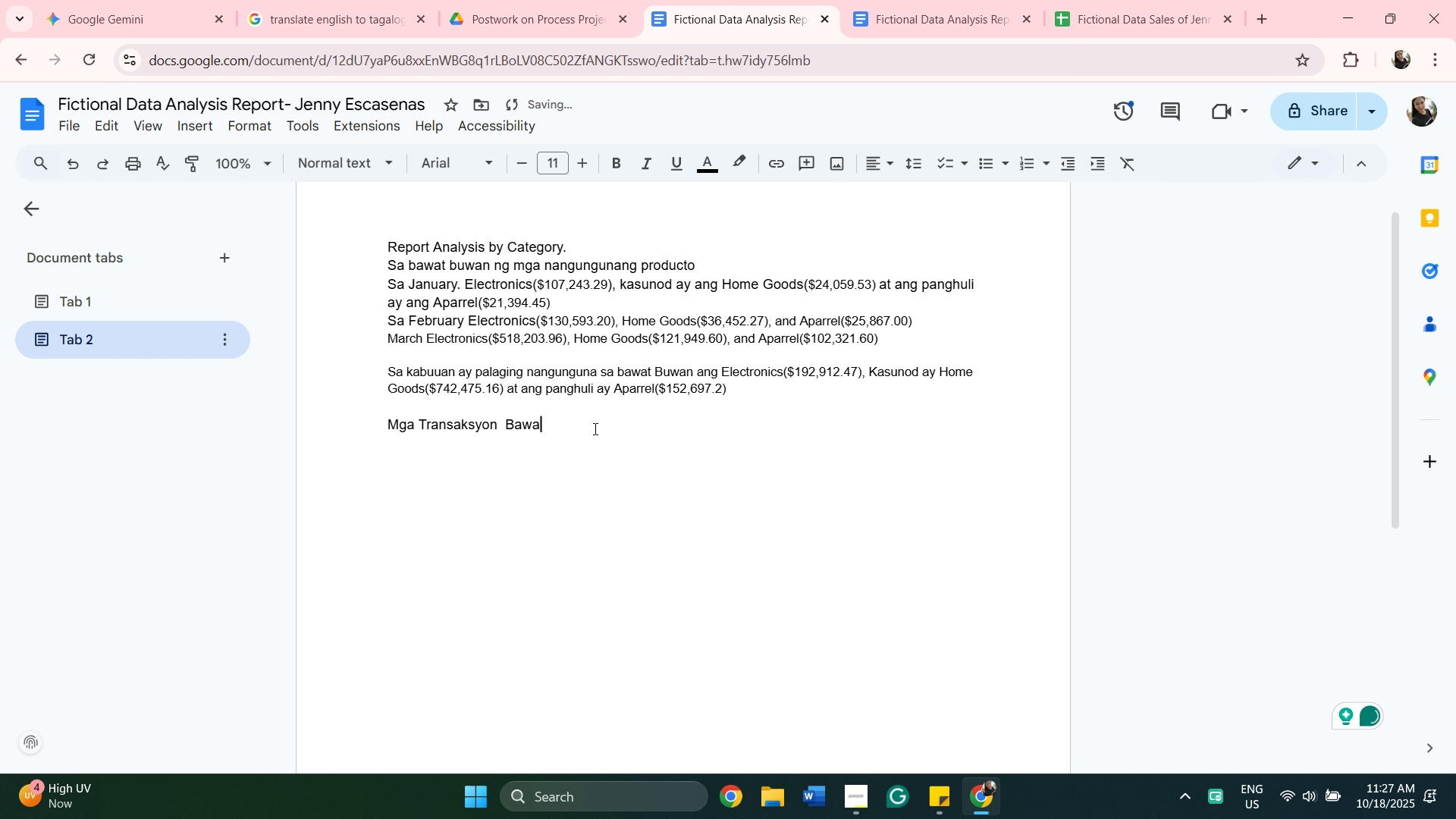 
key(Backspace)
 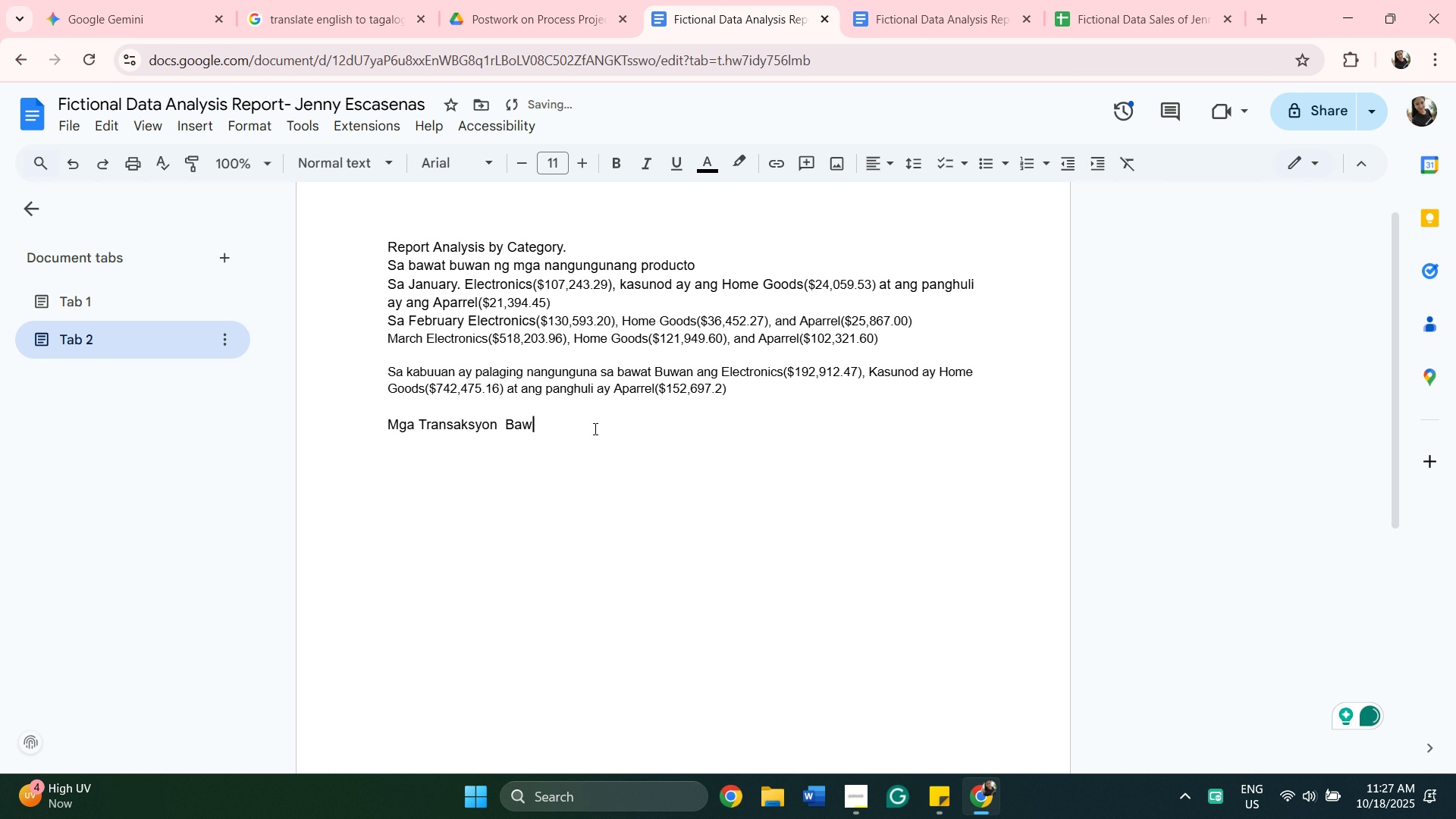 
key(Backspace)
 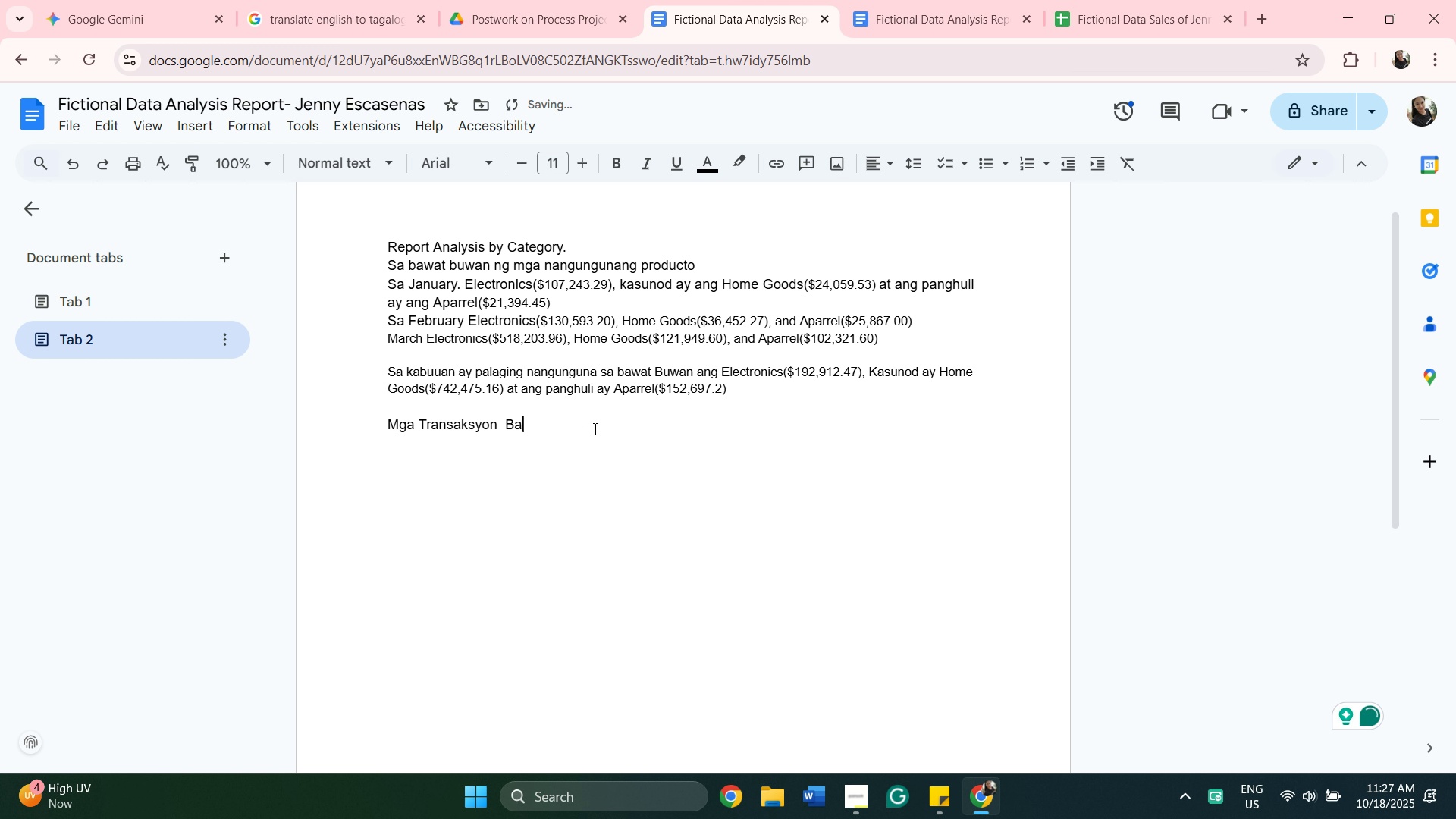 
key(Backspace)
 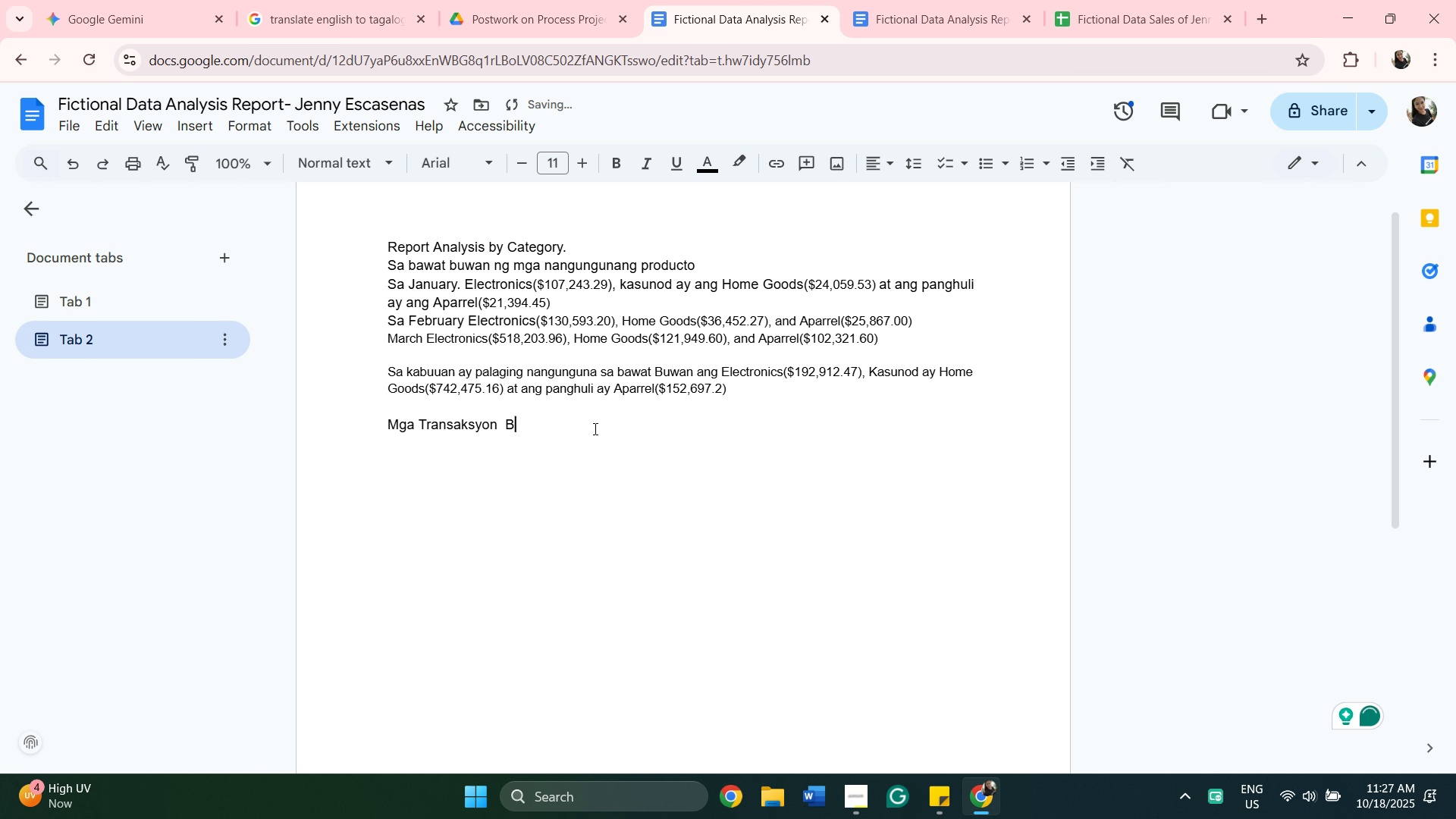 
key(Backspace)
 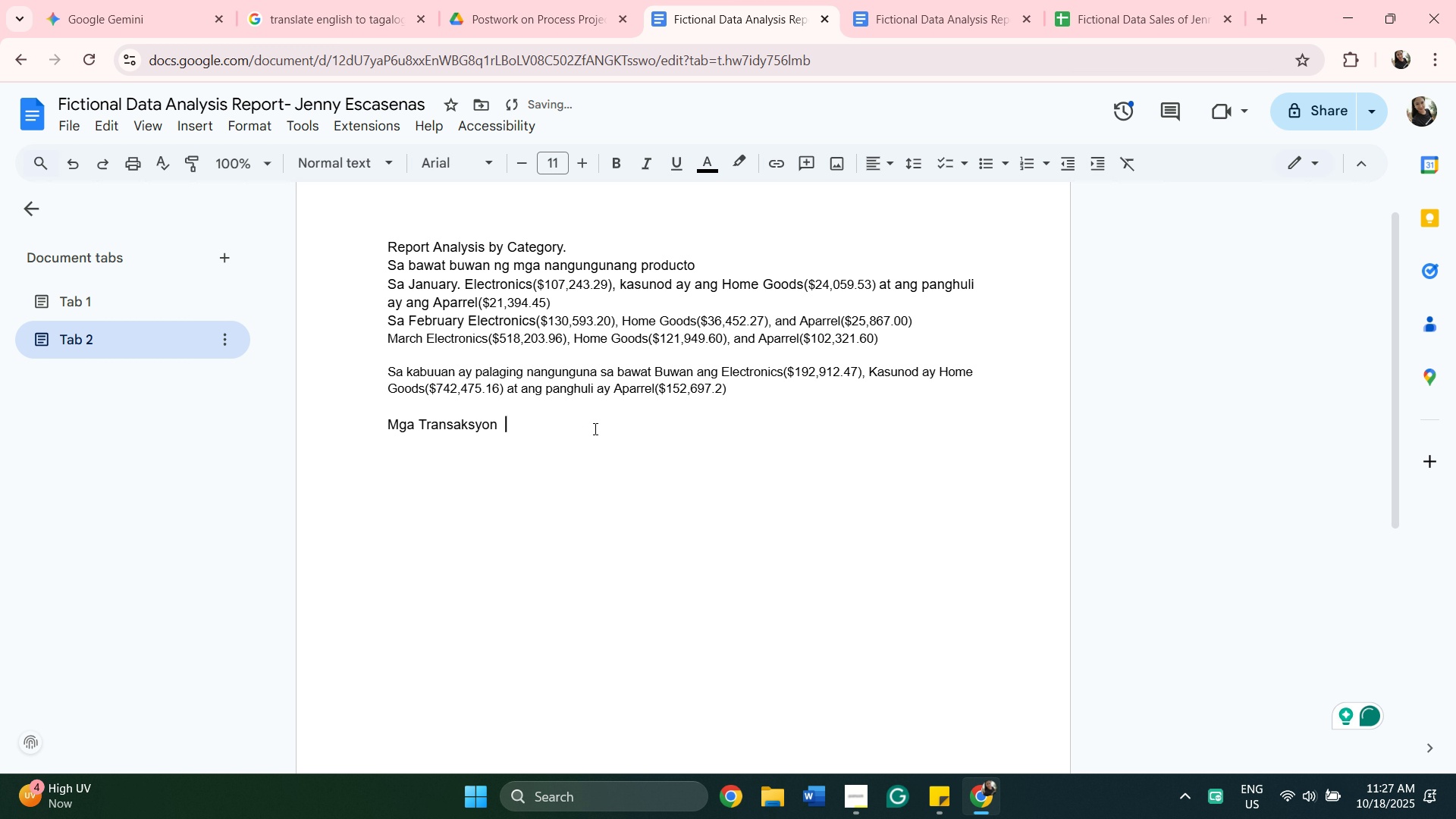 
key(Backspace)
 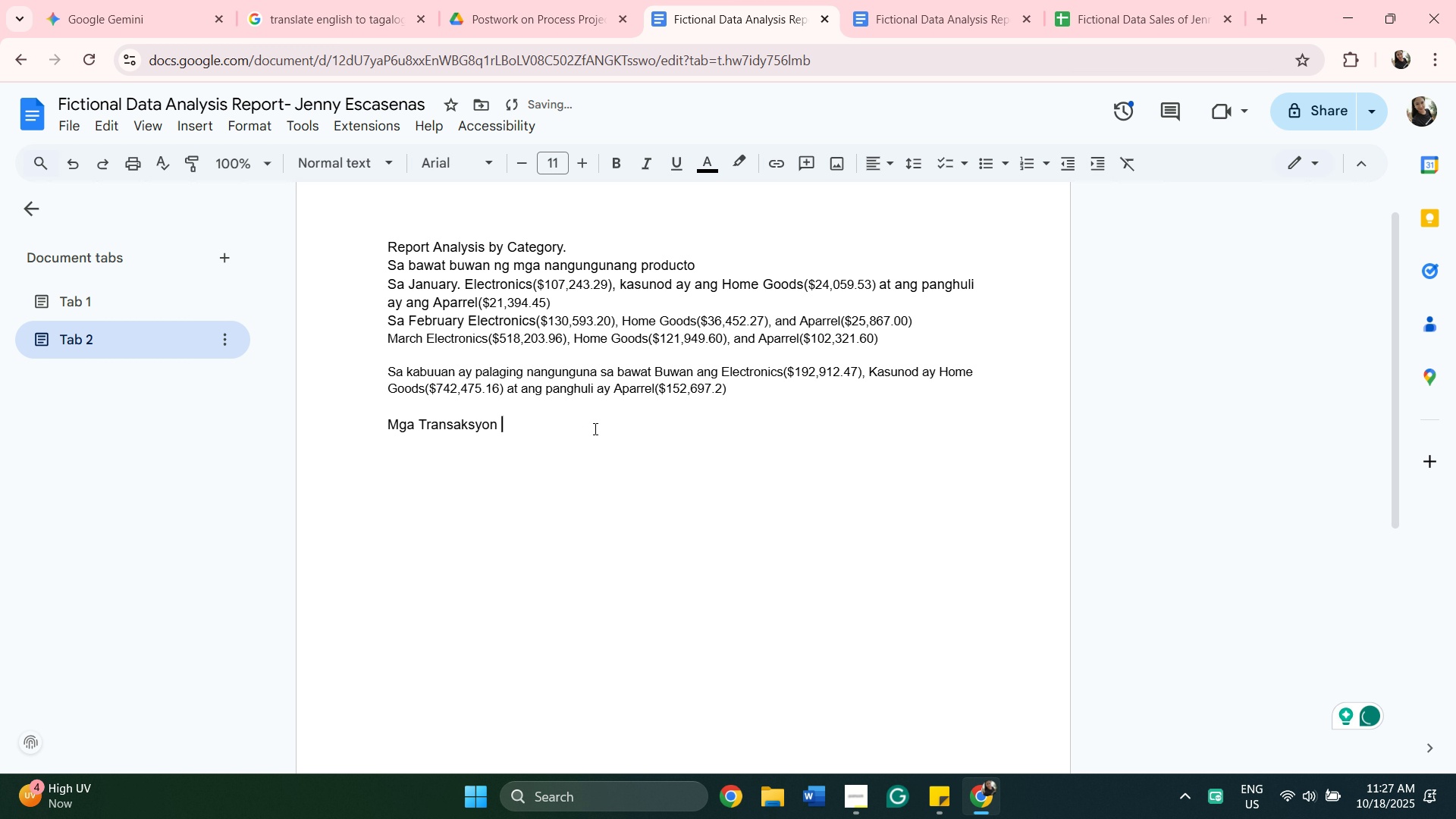 
key(Backspace)
 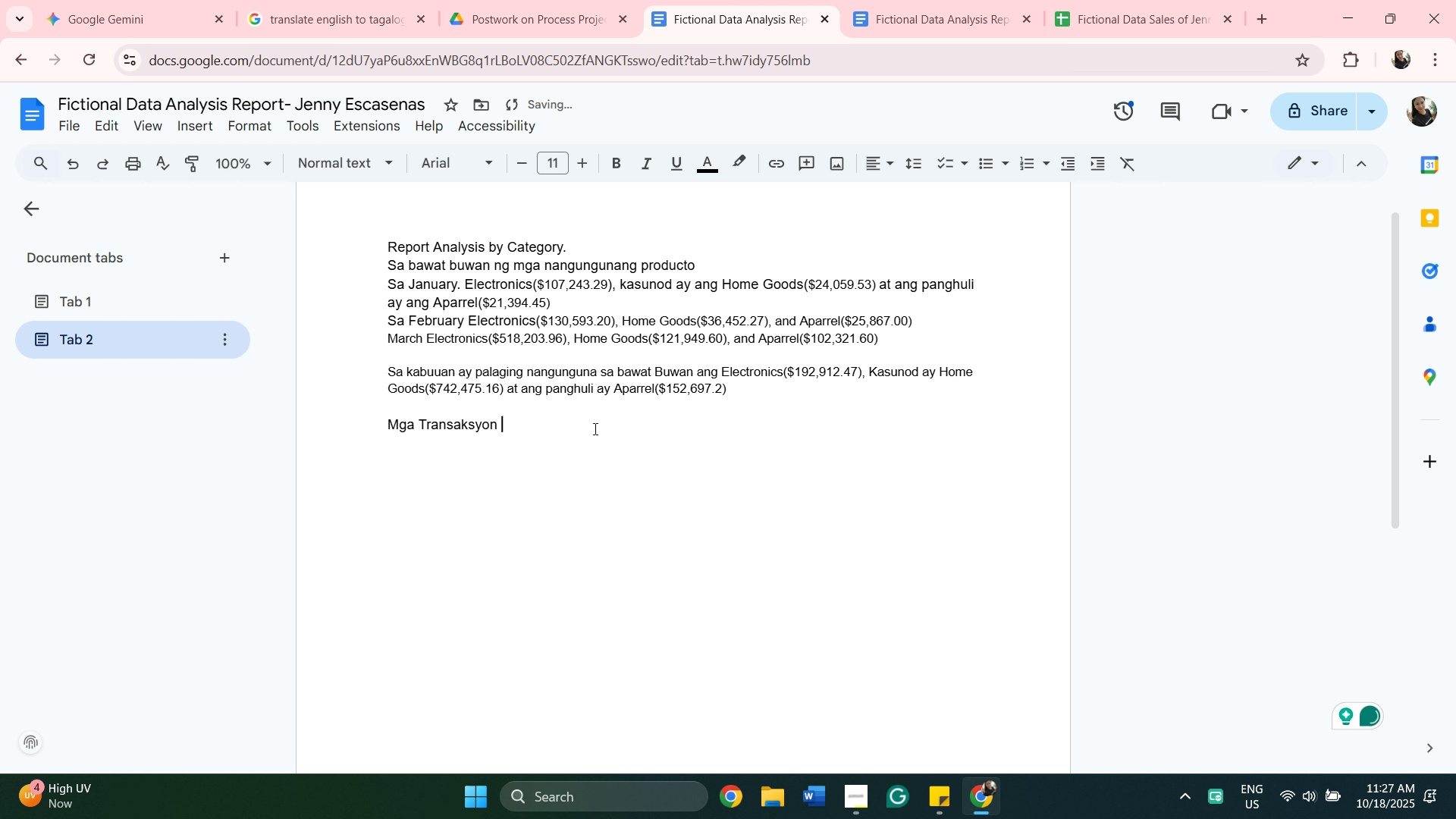 
key(Backspace)
 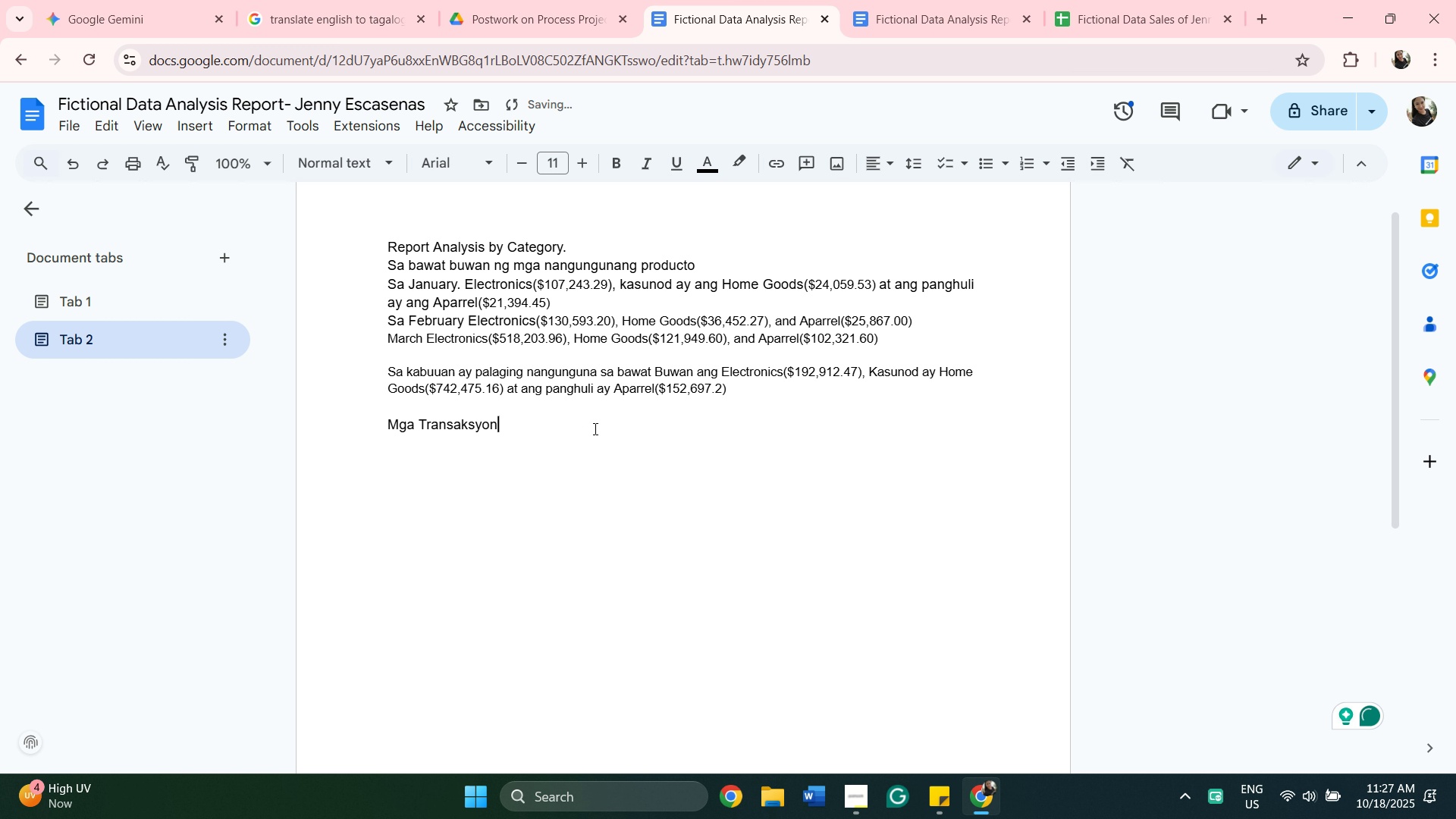 
key(Enter)
 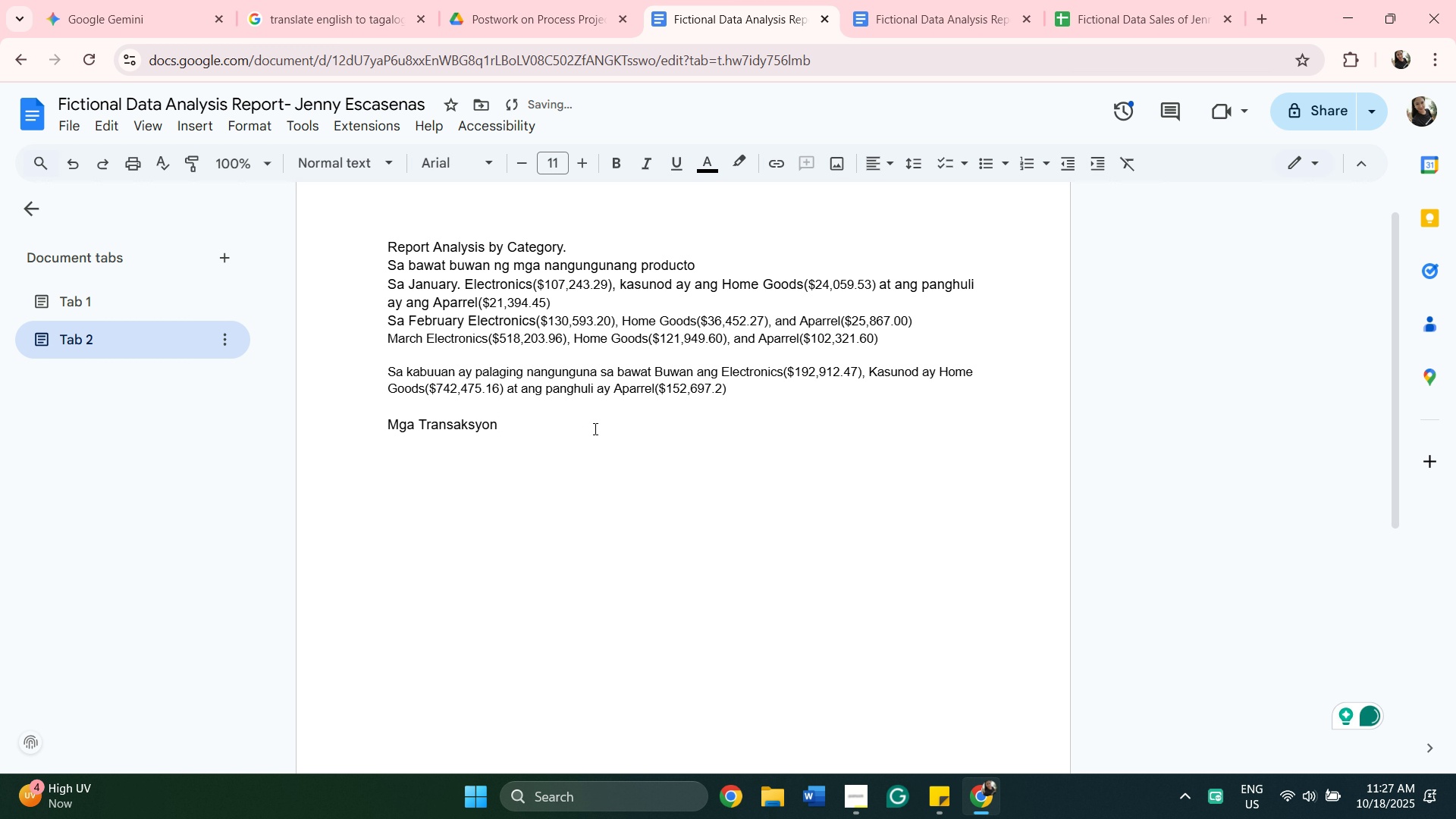 
type(Transaksto)
key(Backspace)
key(Backspace)
type(so)
key(Backspace)
key(Backspace)
type(yon S)
key(Backspace)
type(sa bawat buwan.)
 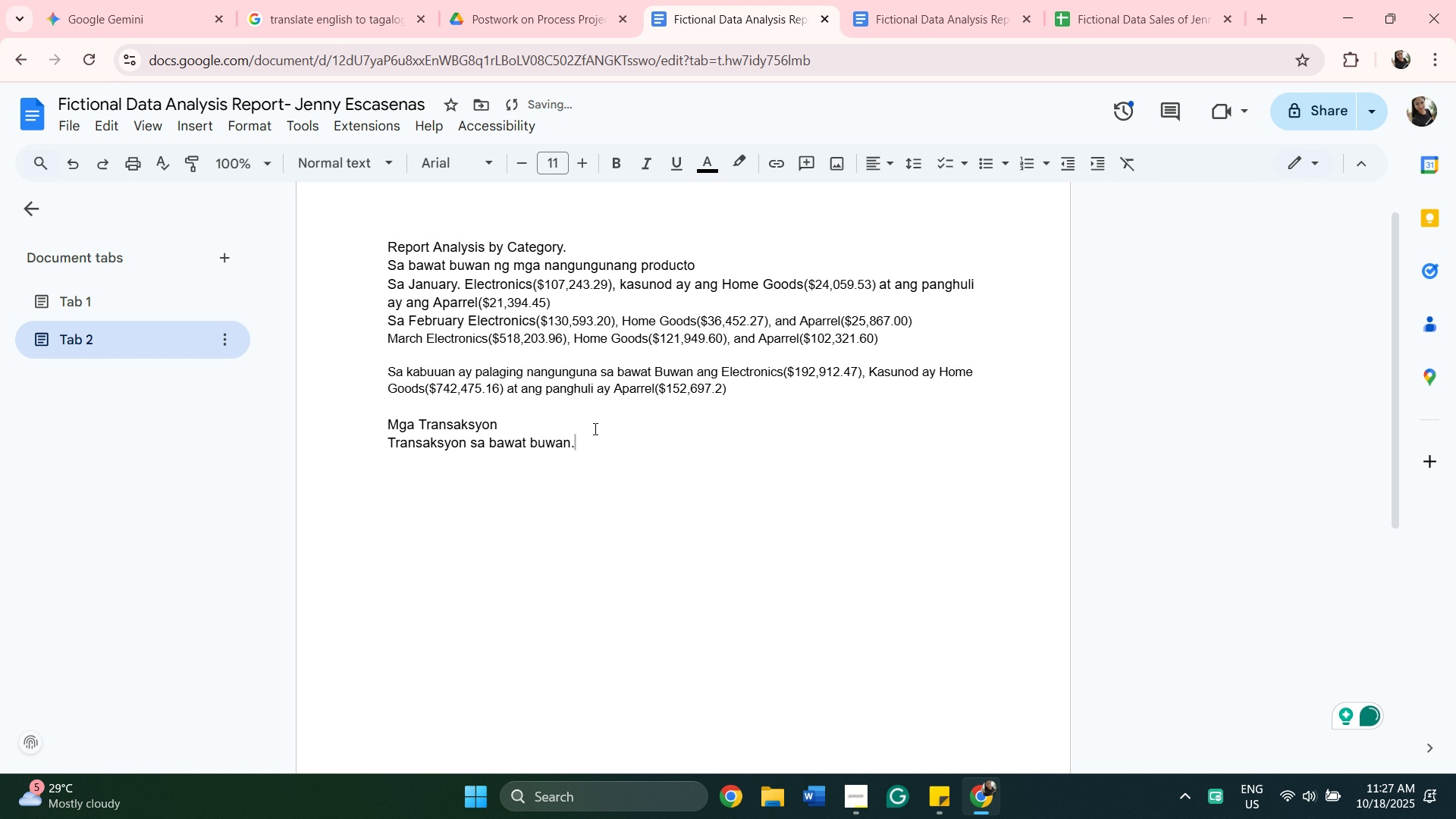 
key(Enter)
 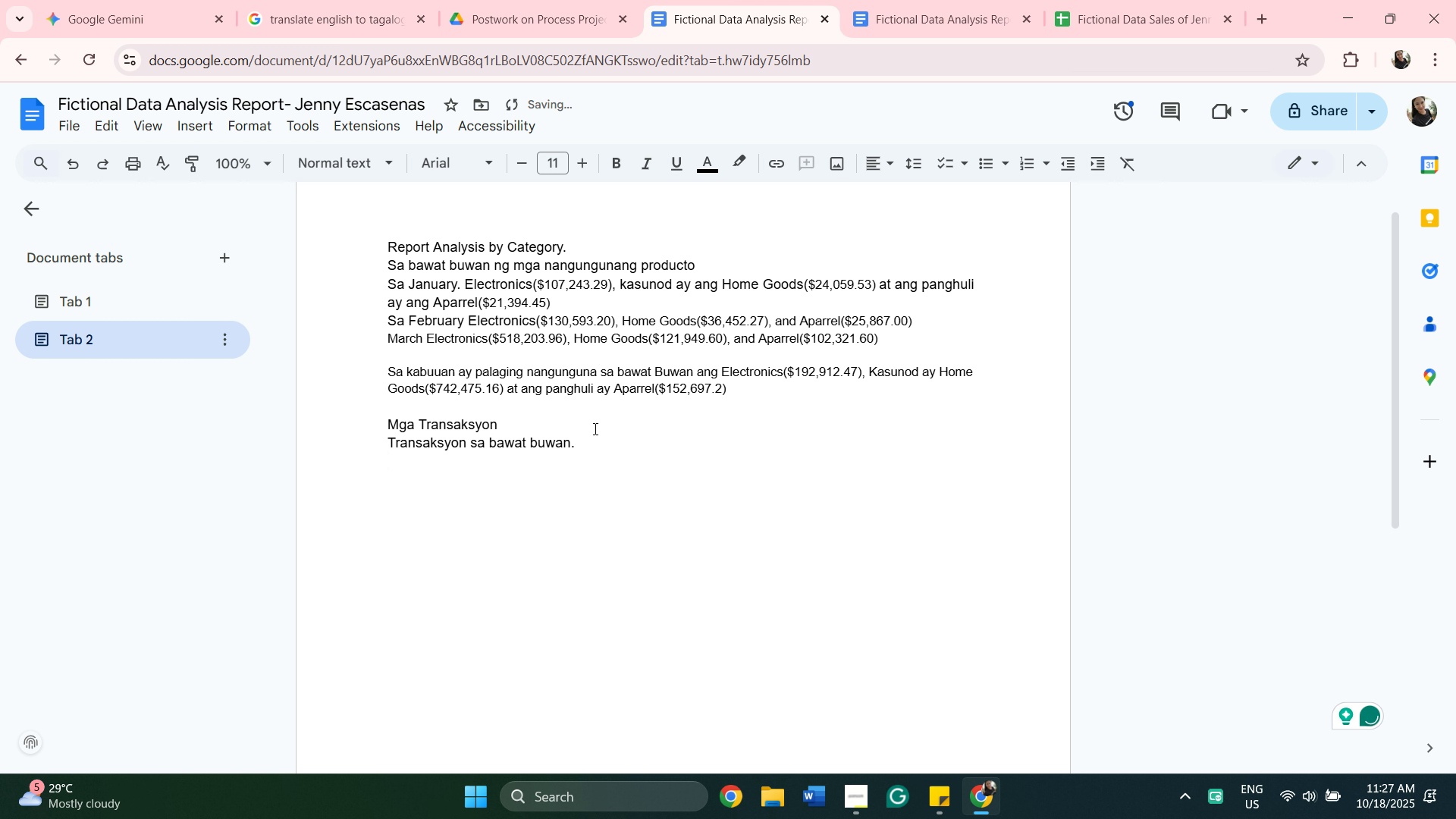 
type(Janura)
key(Backspace)
key(Backspace)
type(ary)
 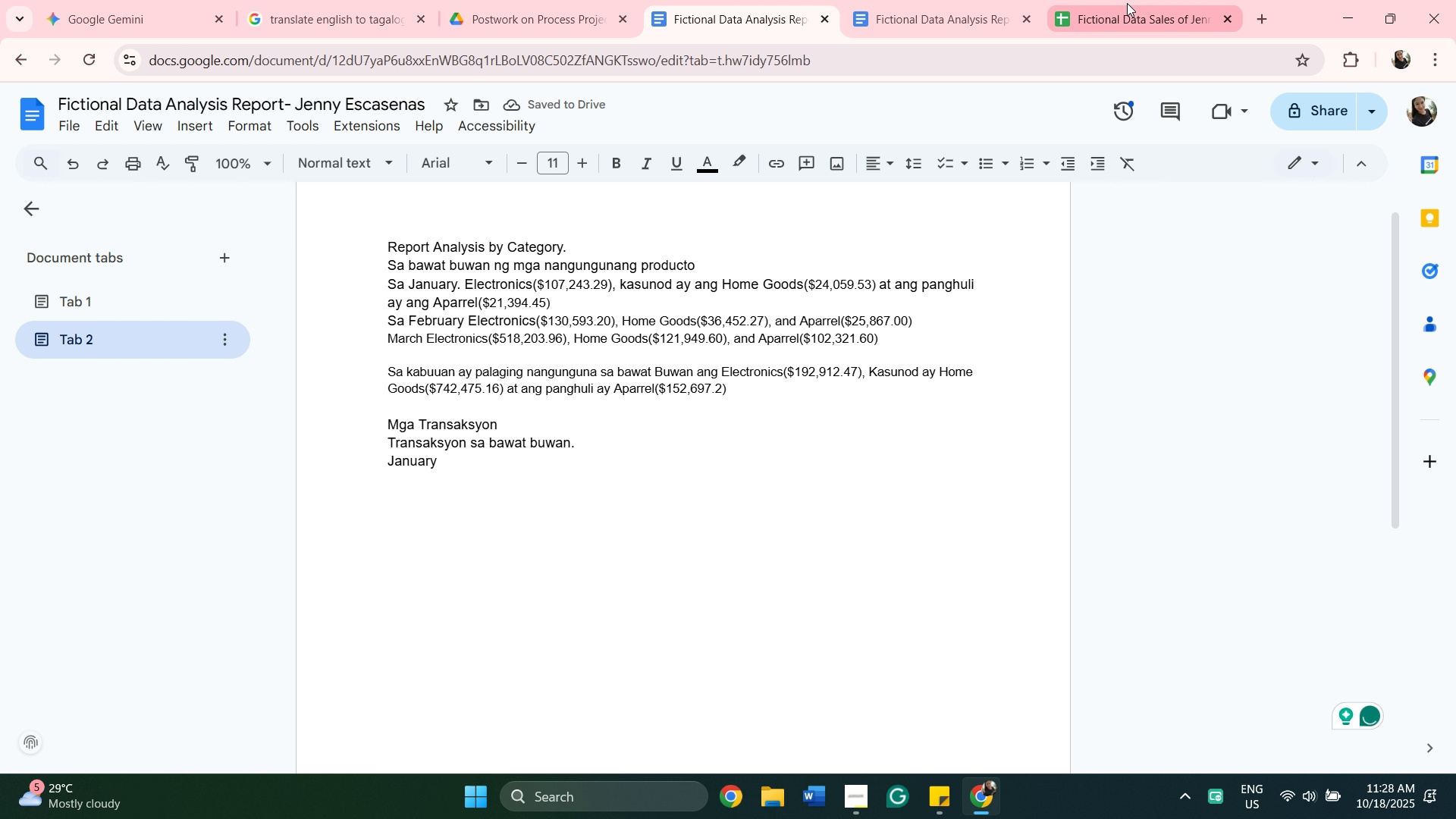 
left_click([1137, 10])
 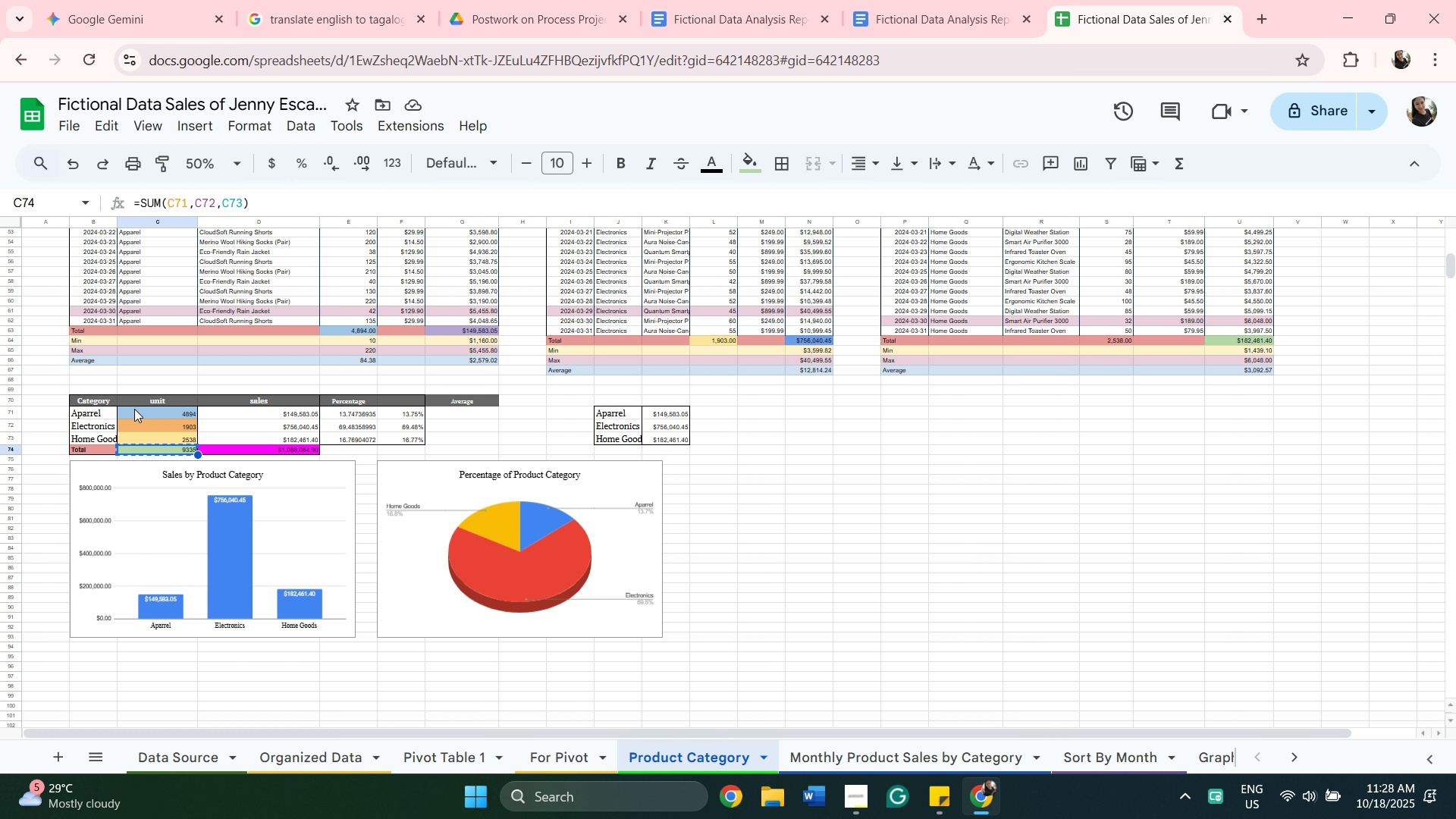 
wait(6.3)
 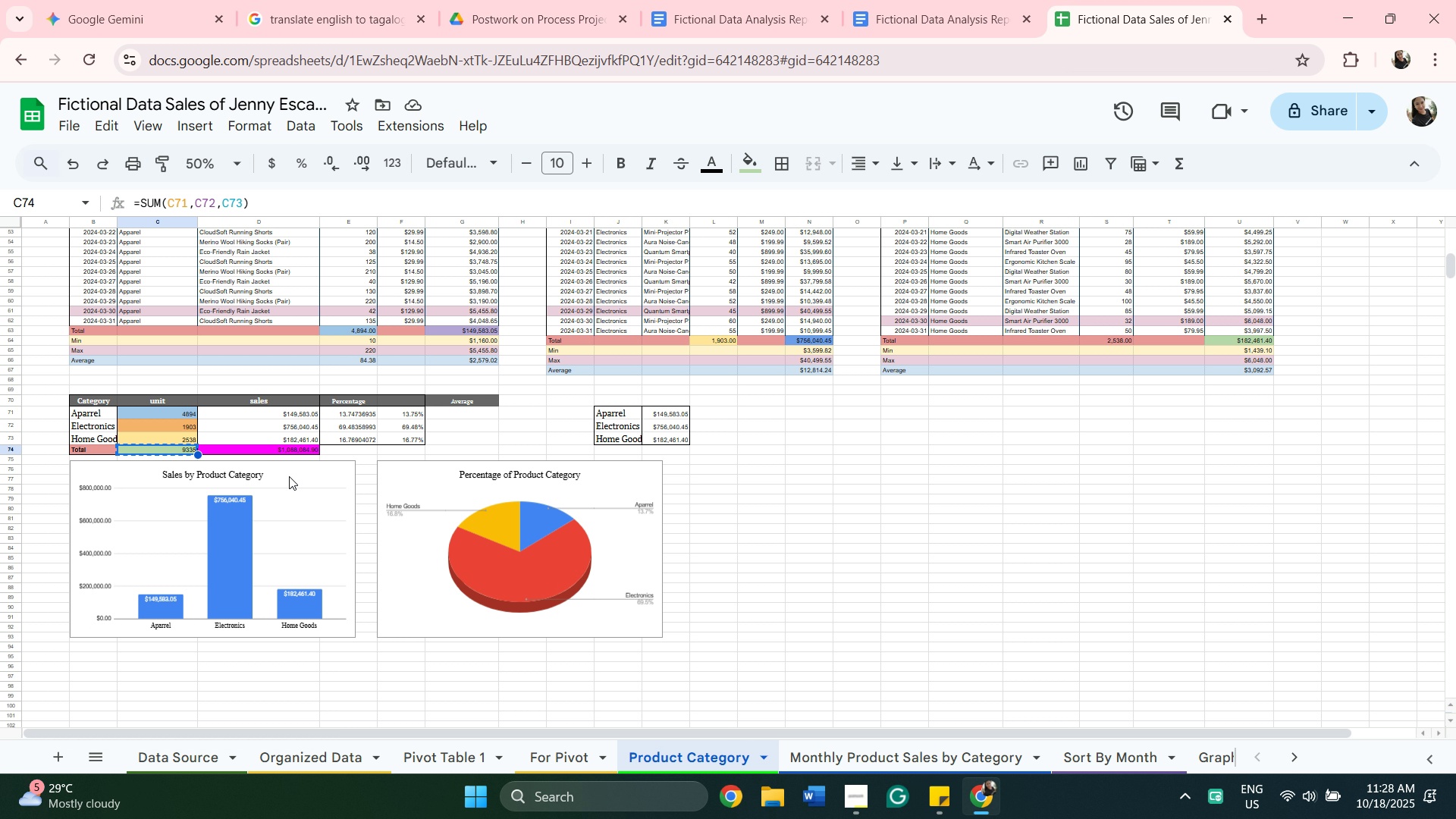 
scroll: coordinate [718, 412], scroll_direction: up, amount: 5.0
 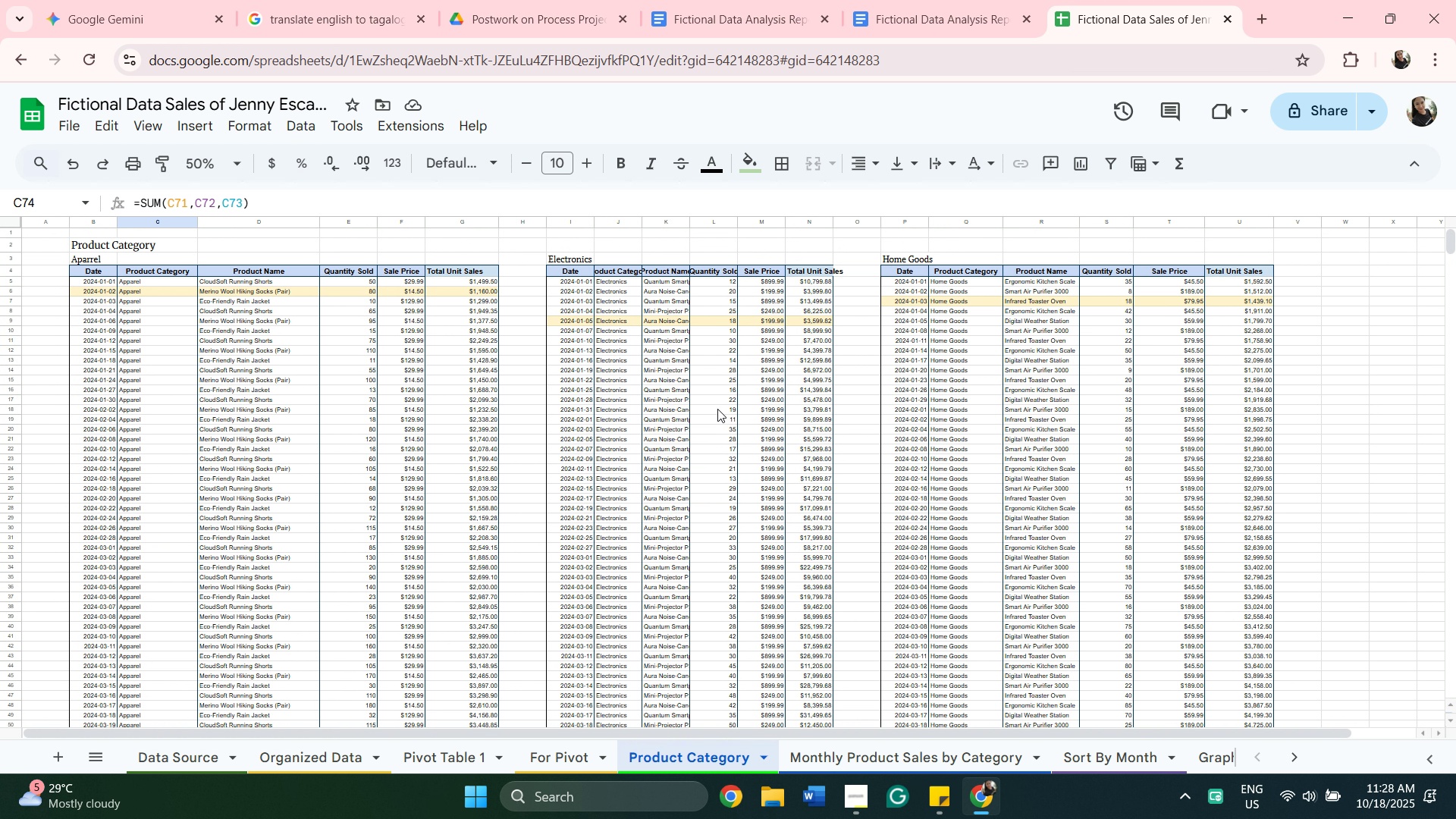 
scroll: coordinate [713, 408], scroll_direction: down, amount: 6.0
 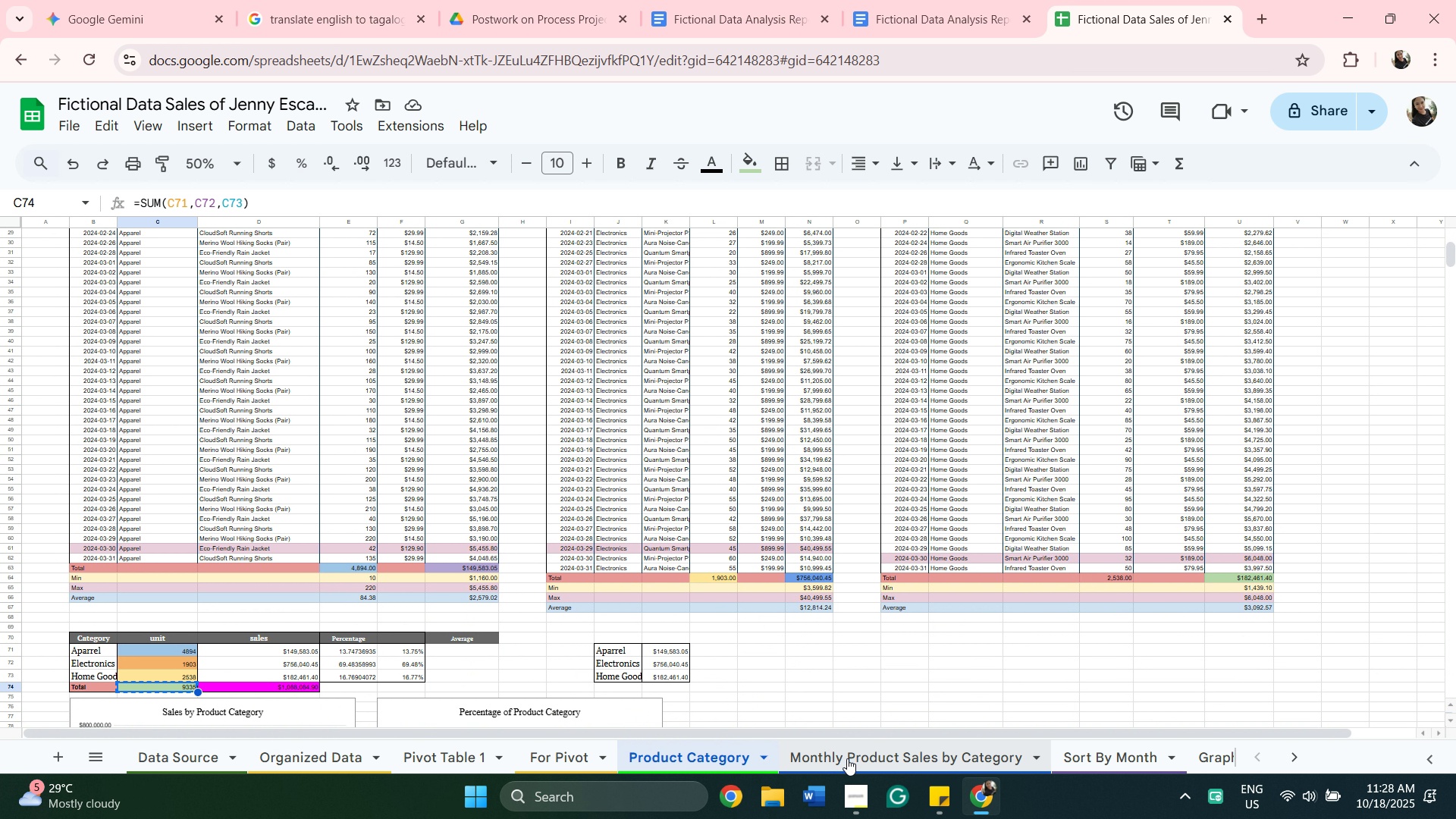 
left_click([847, 758])
 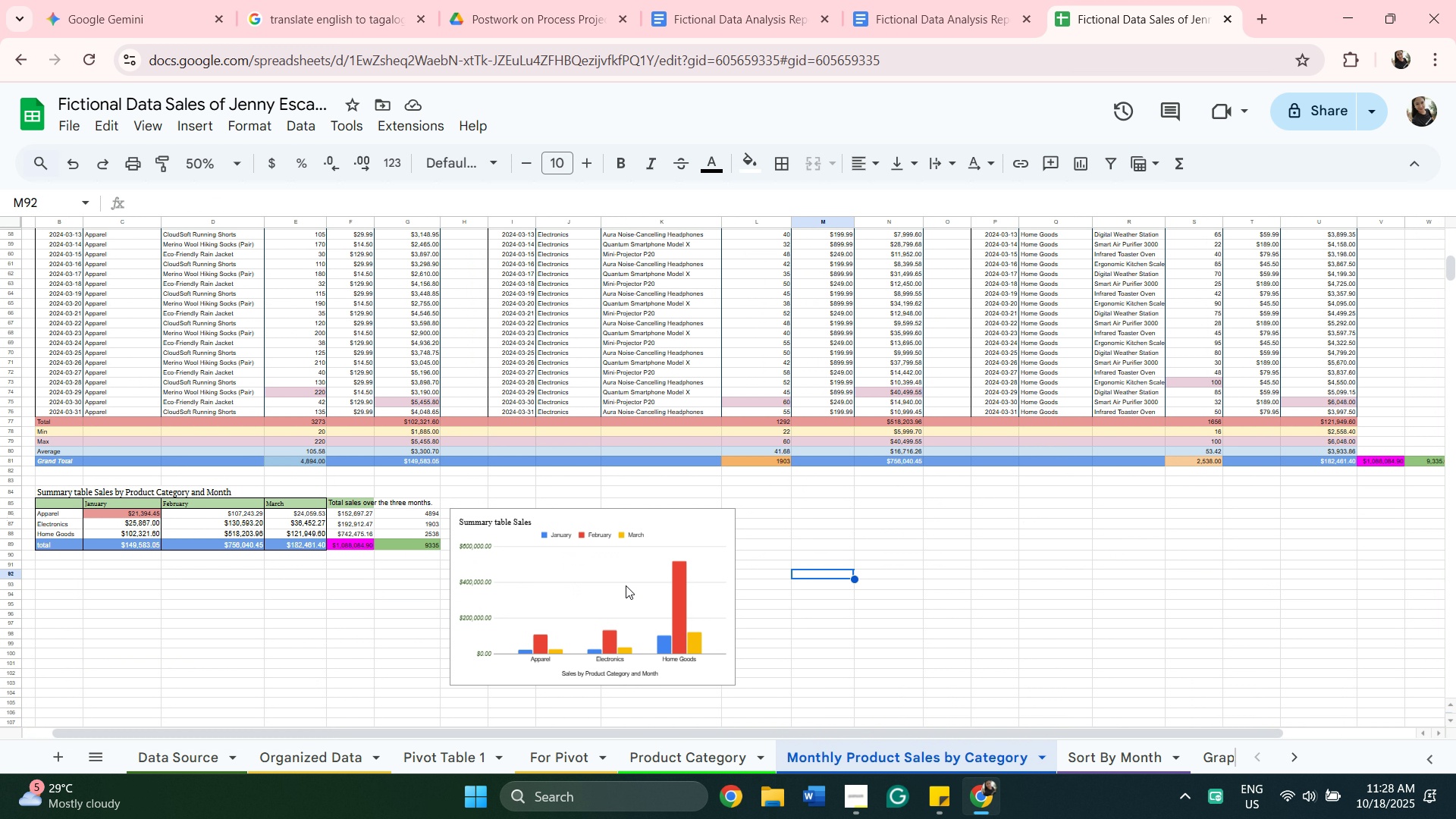 
wait(5.61)
 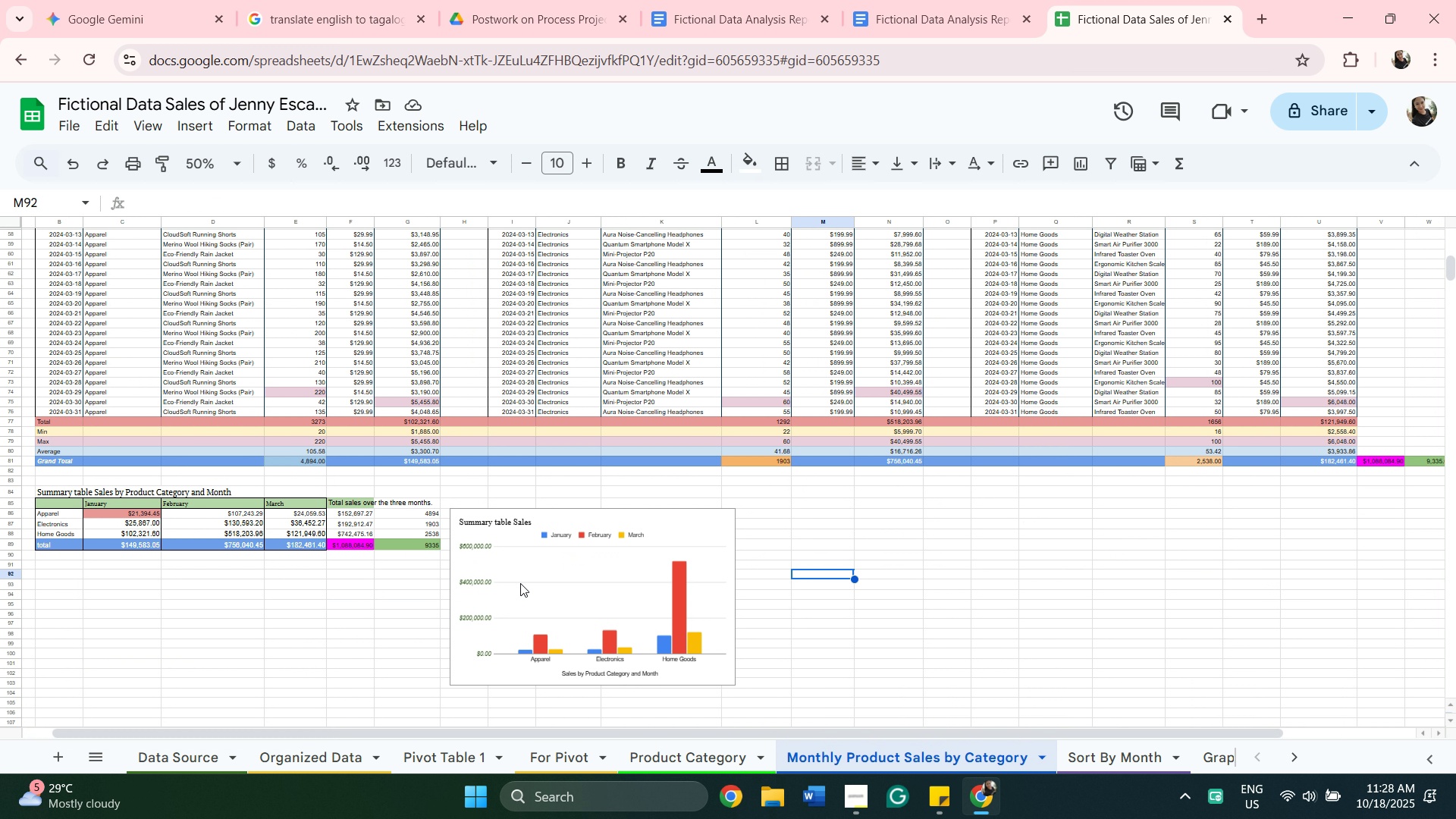 
left_click([1130, 758])
 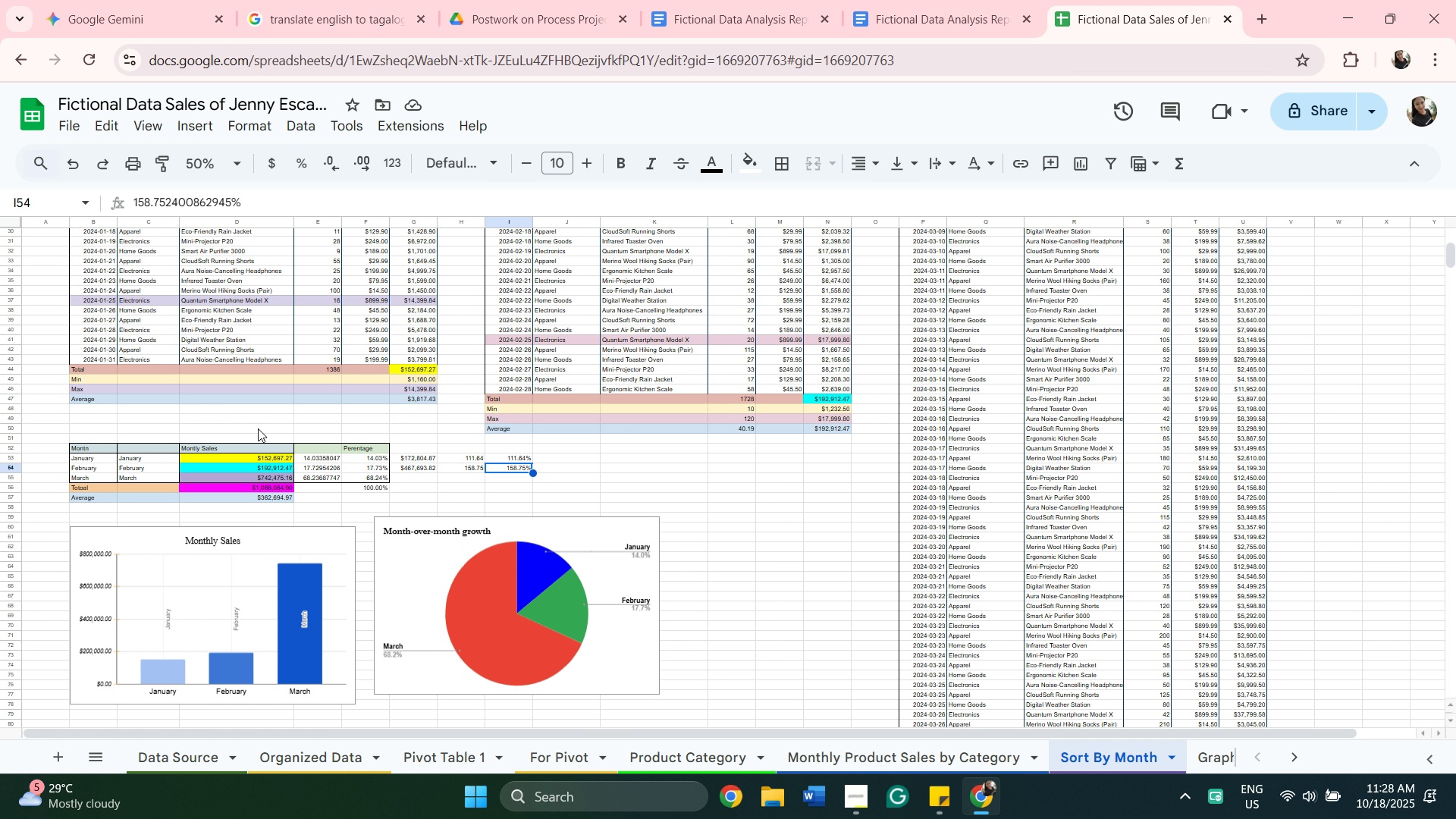 
wait(10.73)
 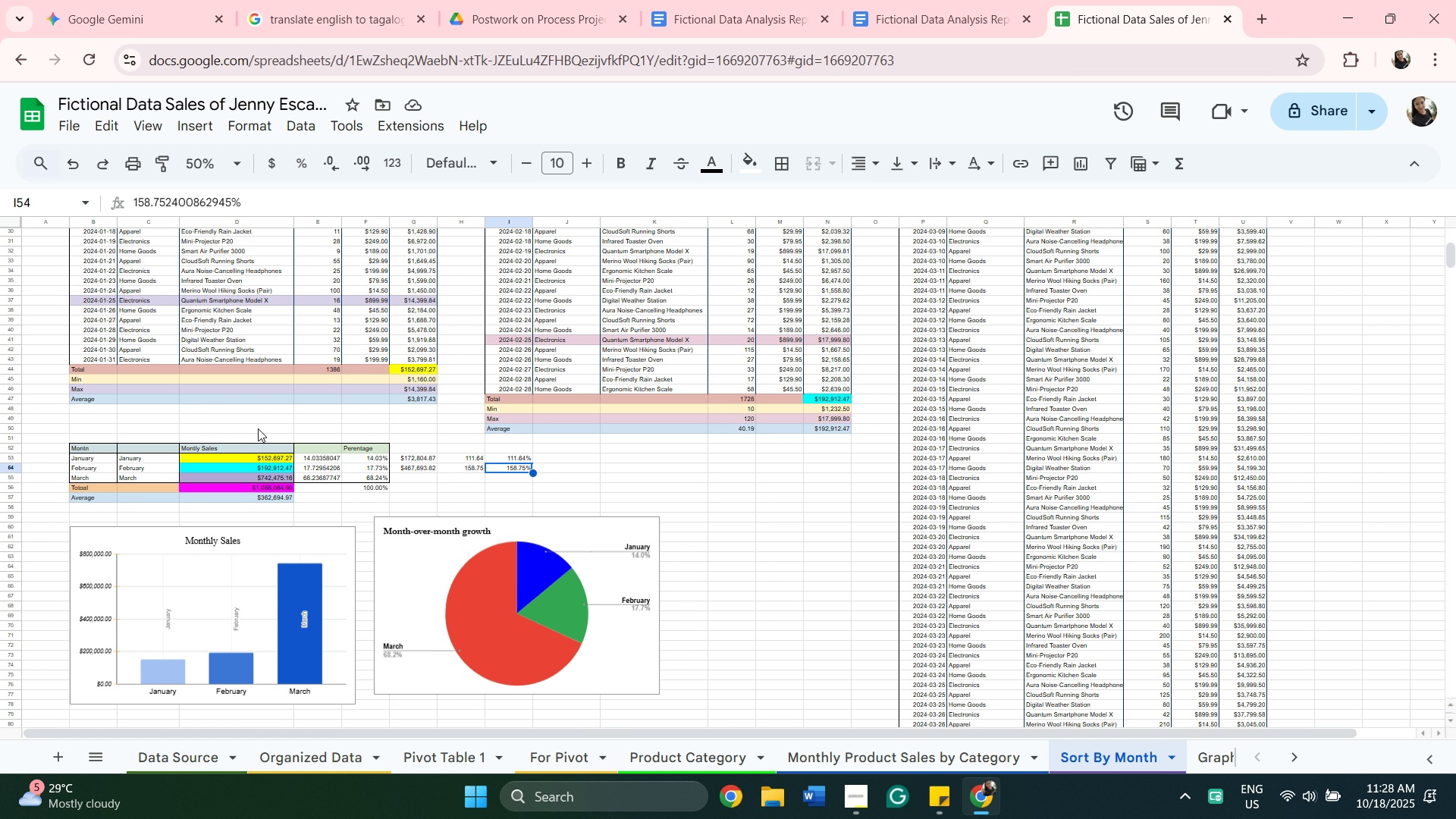 
left_click([325, 368])
 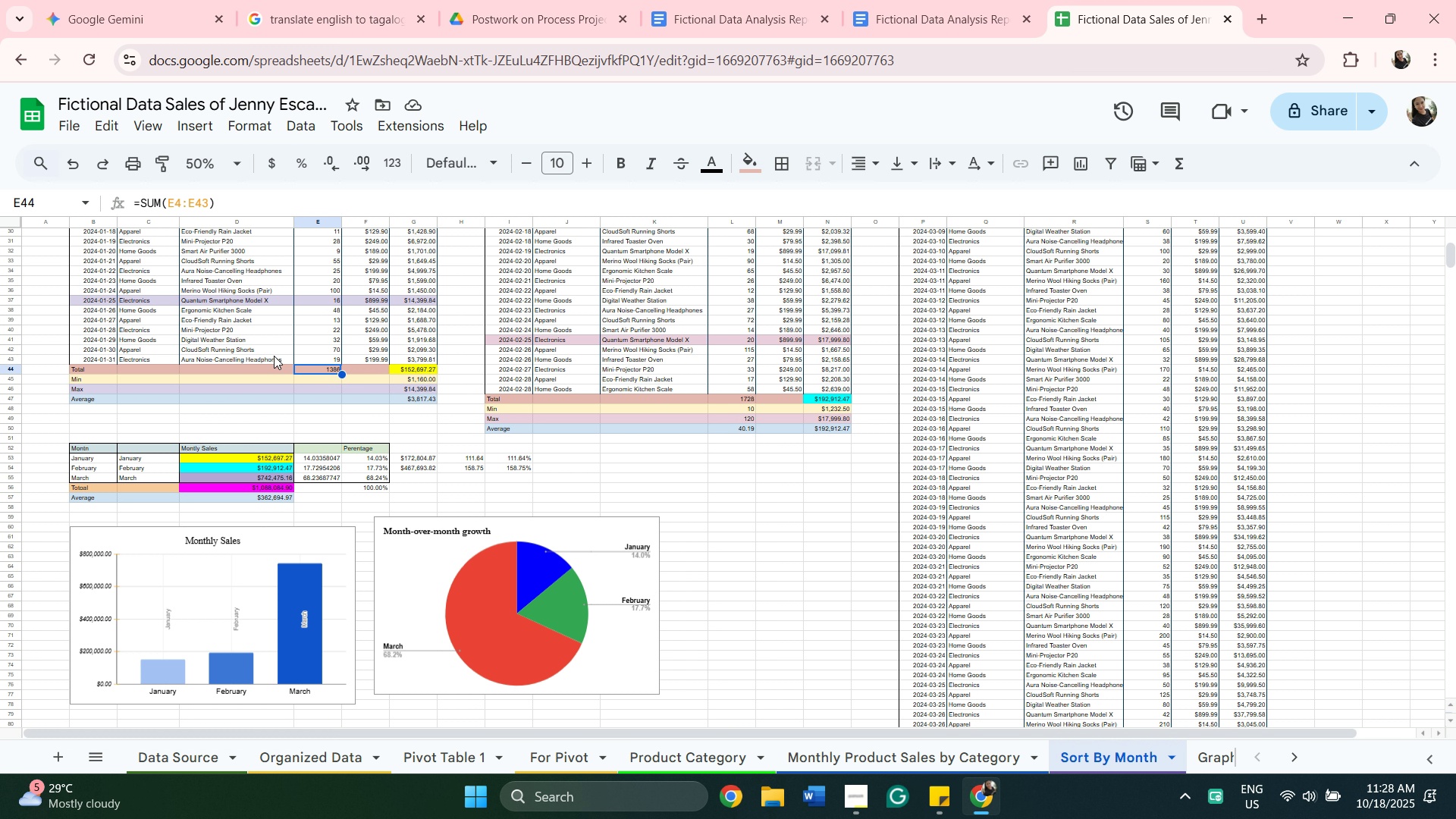 
mouse_move([318, 351])
 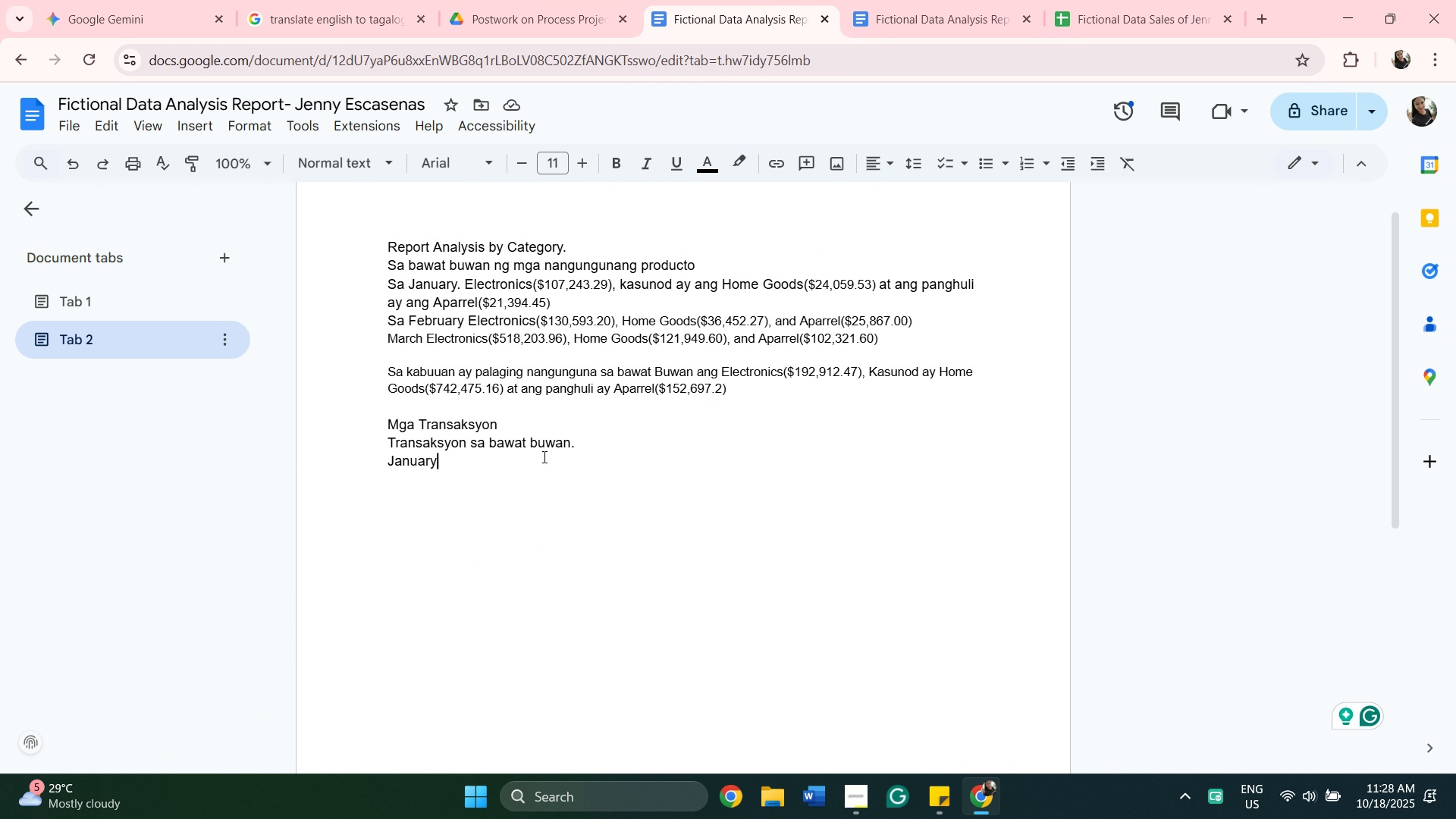 
wait(11.82)
 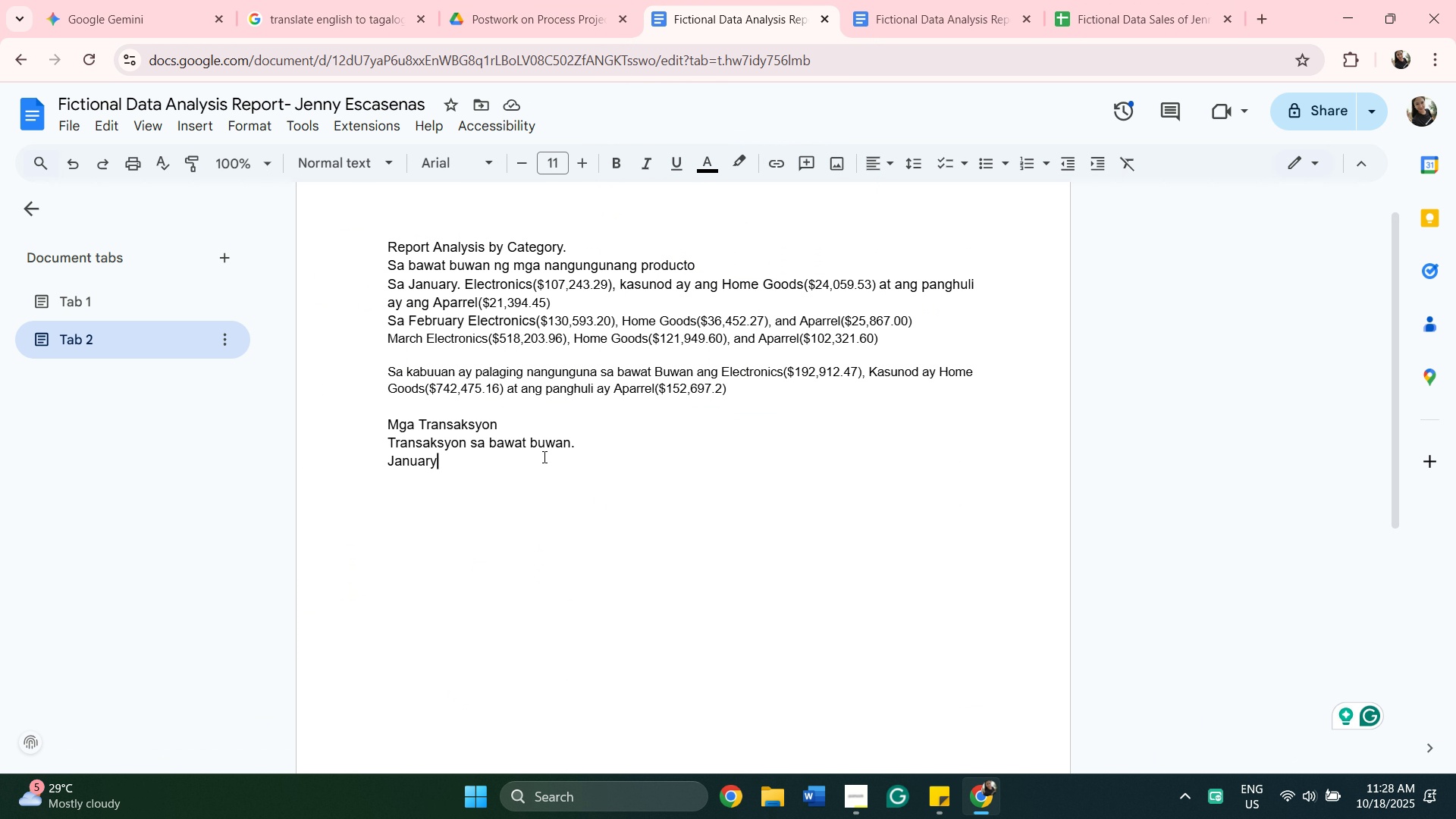 
left_click([451, 461])
 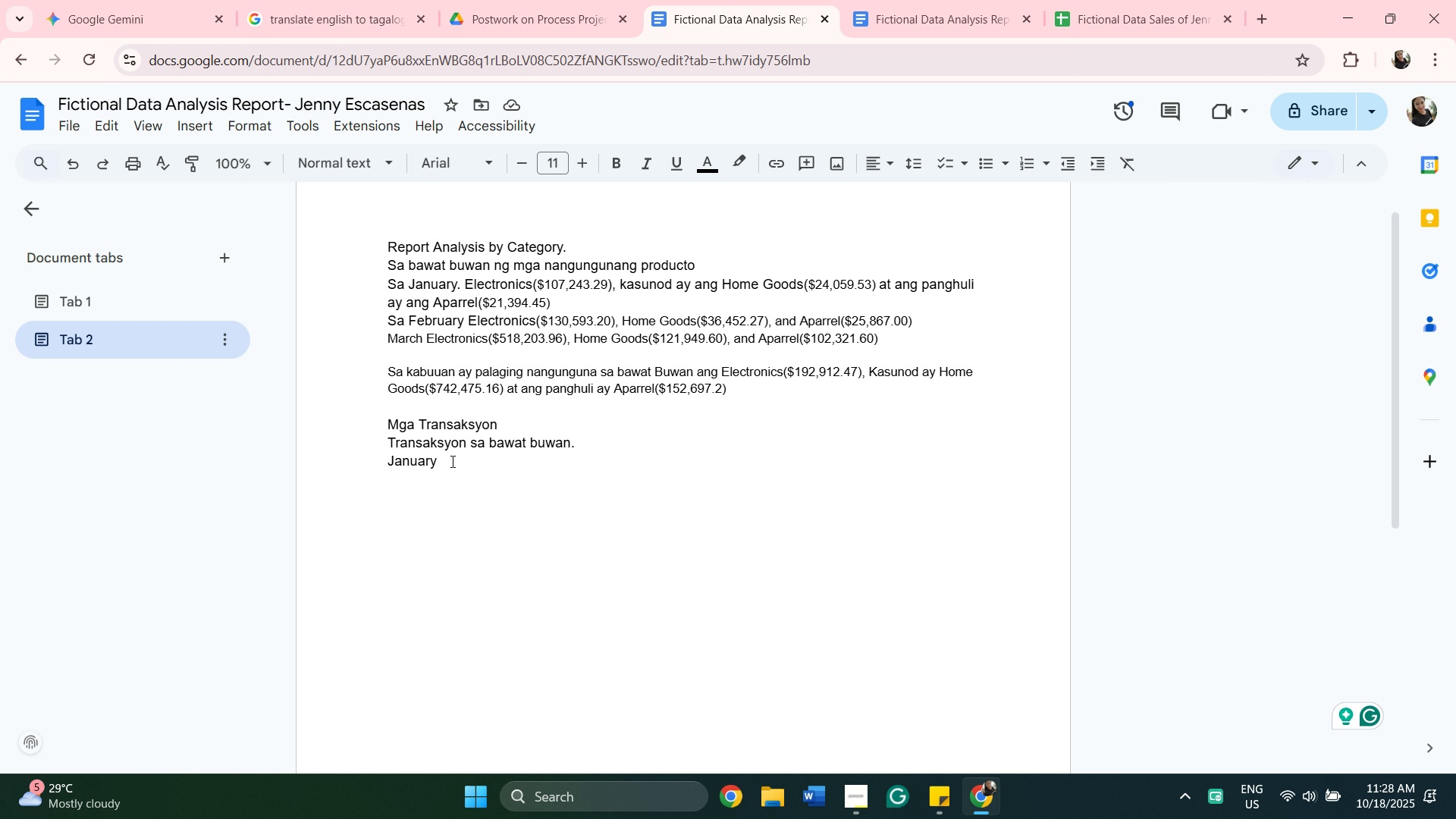 
key(Space)
 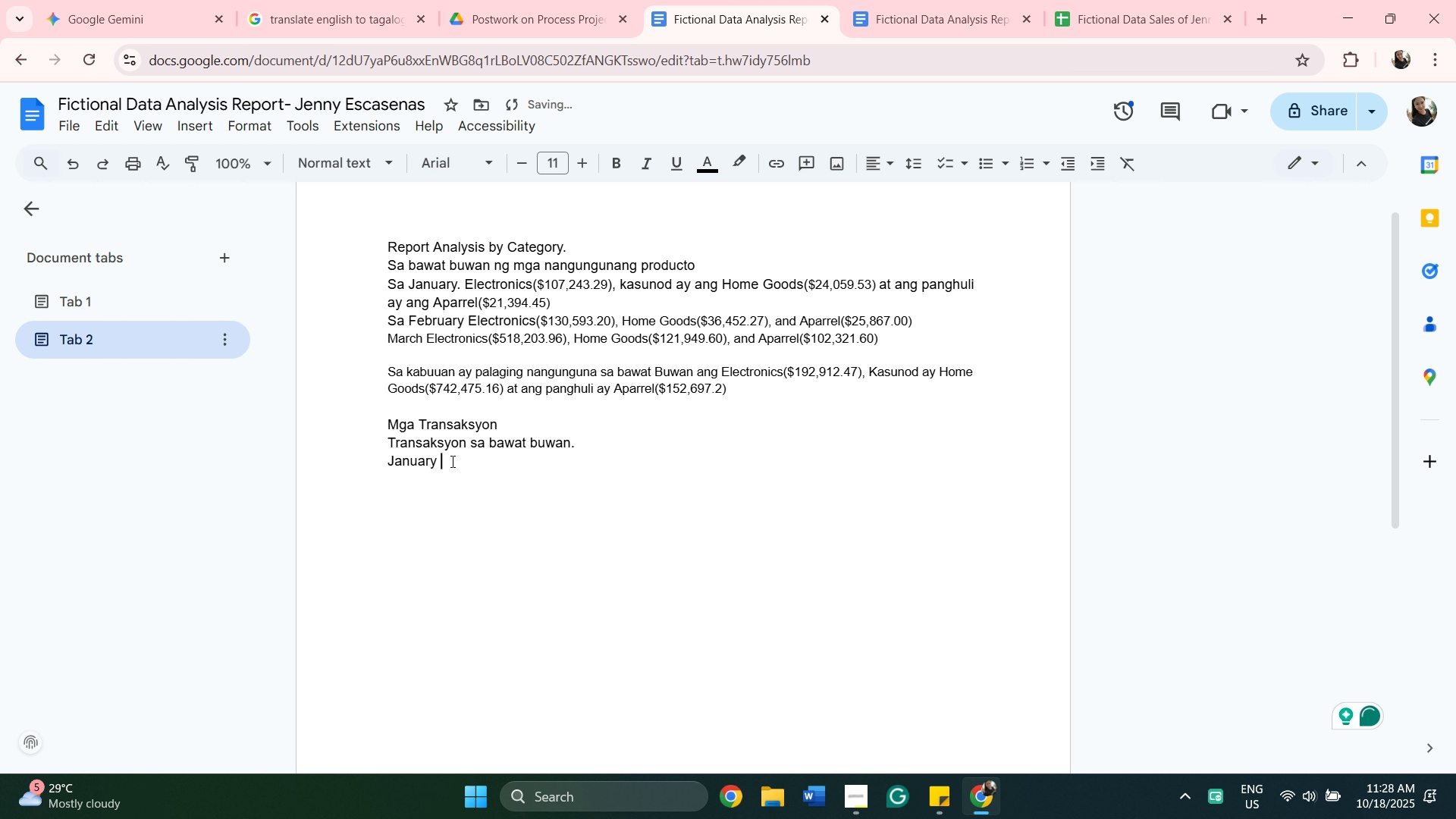 
hold_key(key=ShiftLeft, duration=1.53)
 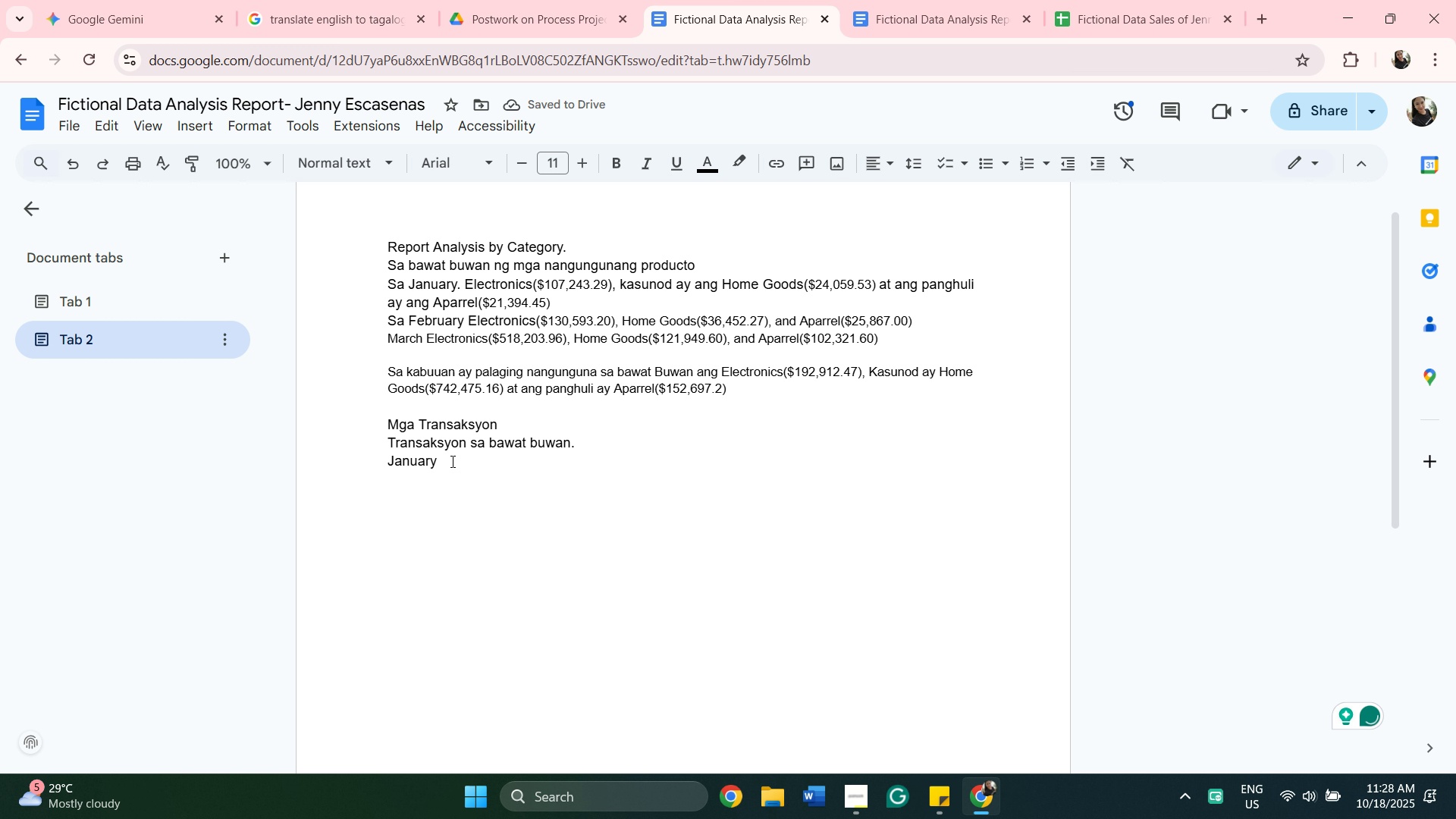 
key(Shift+V)
 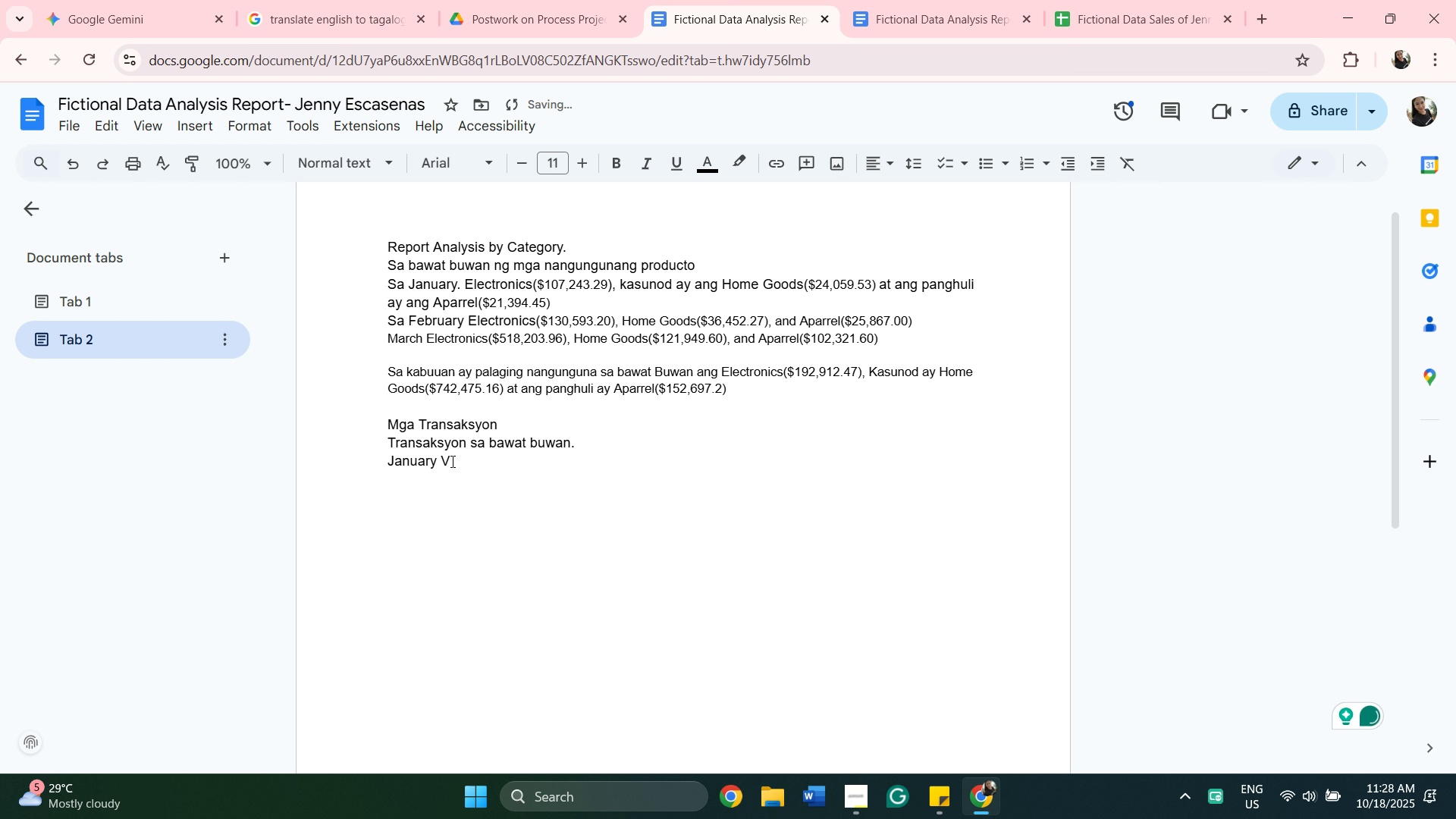 
key(Backspace)
 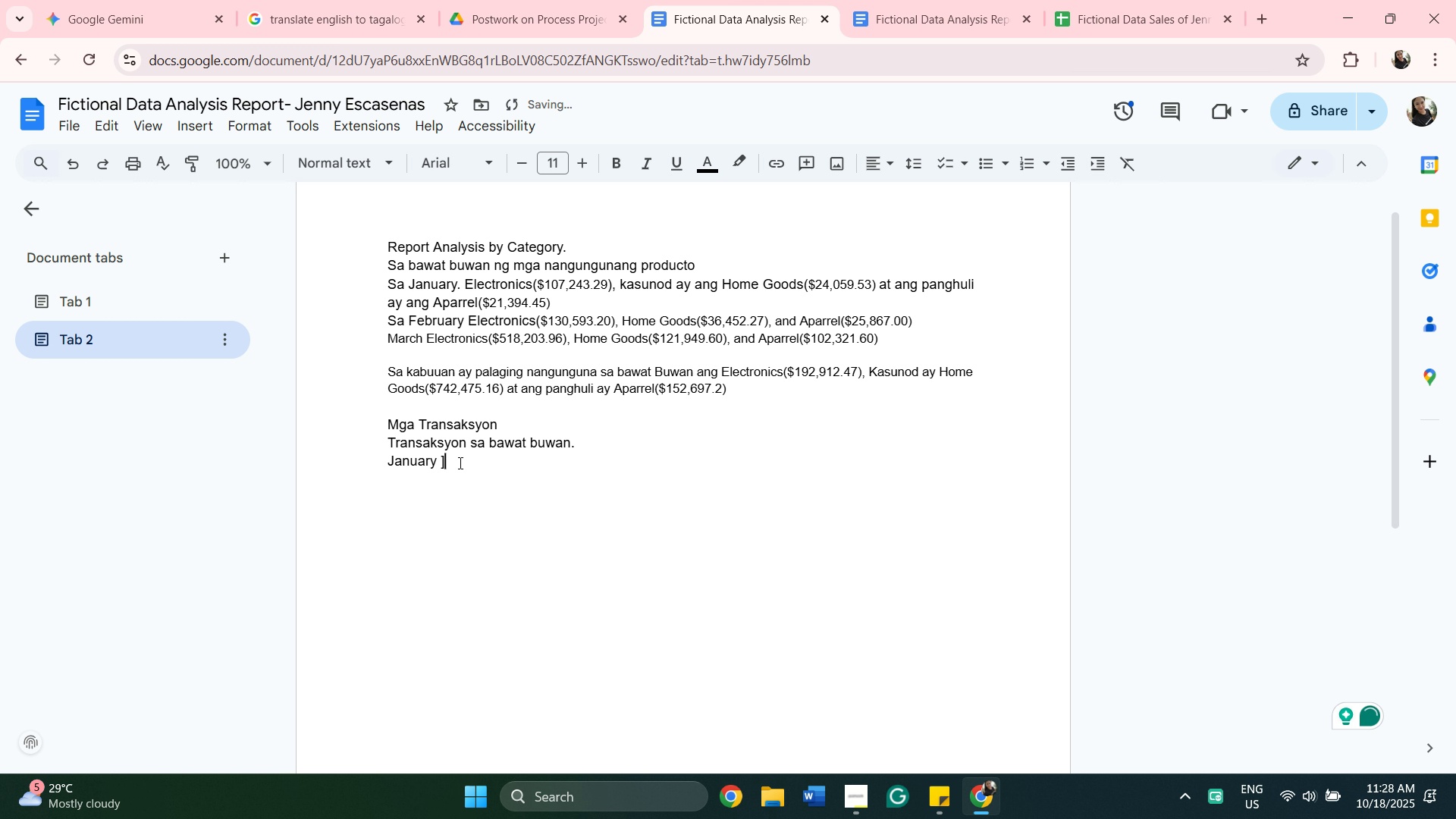 
key(BracketRight)
 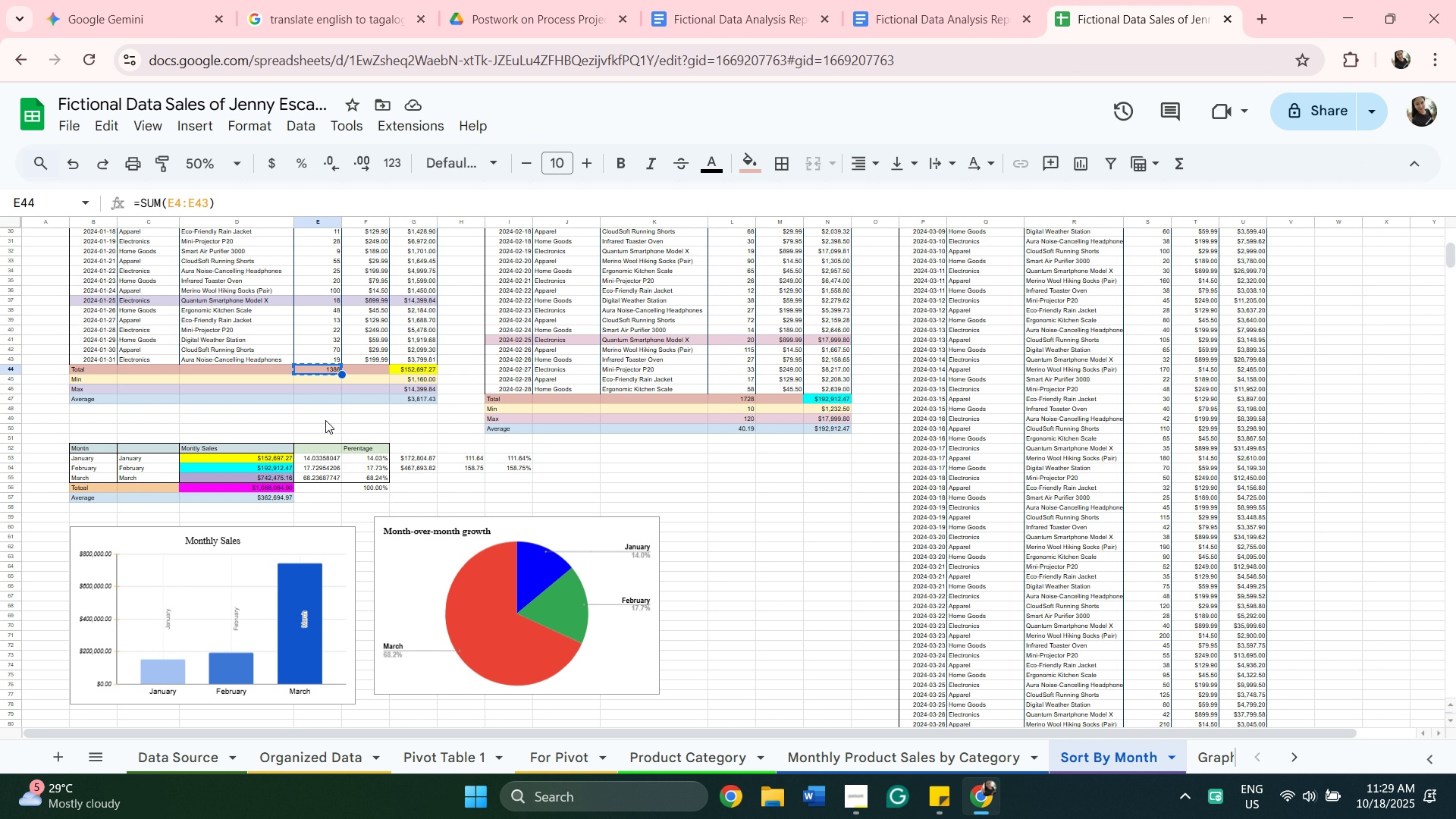 
wait(5.34)
 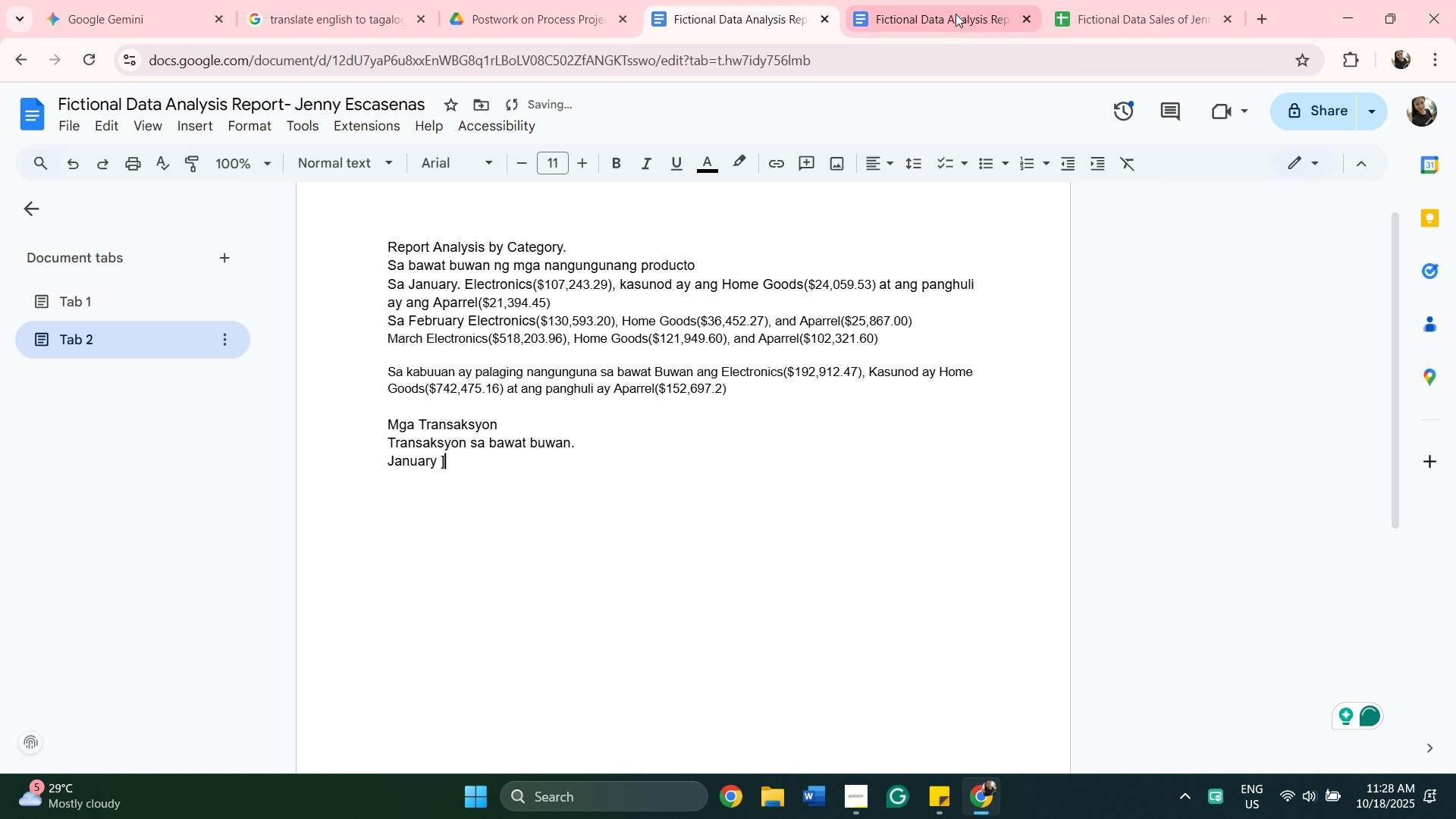 
key(Shift+C)
 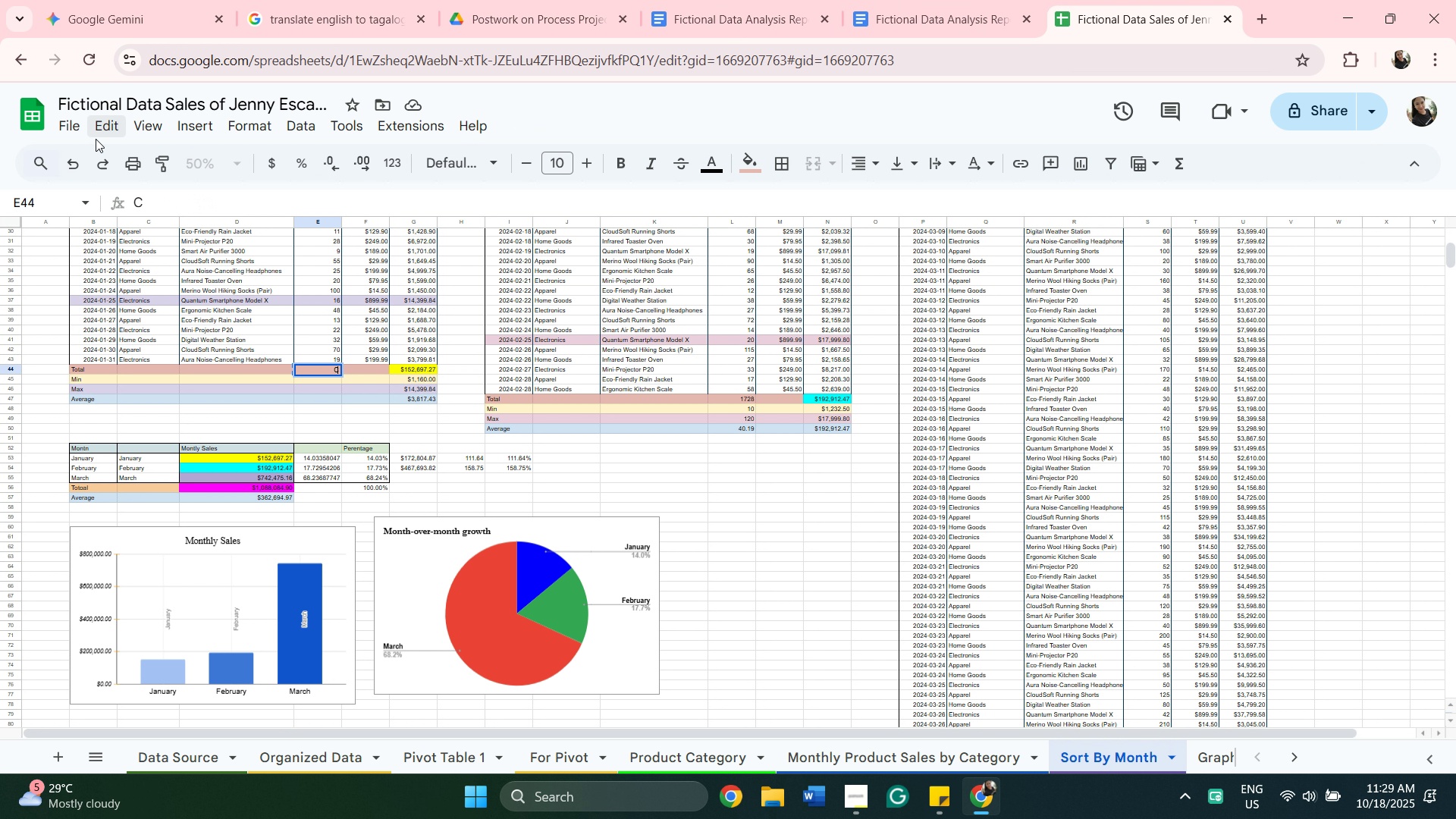 
left_click([79, 165])
 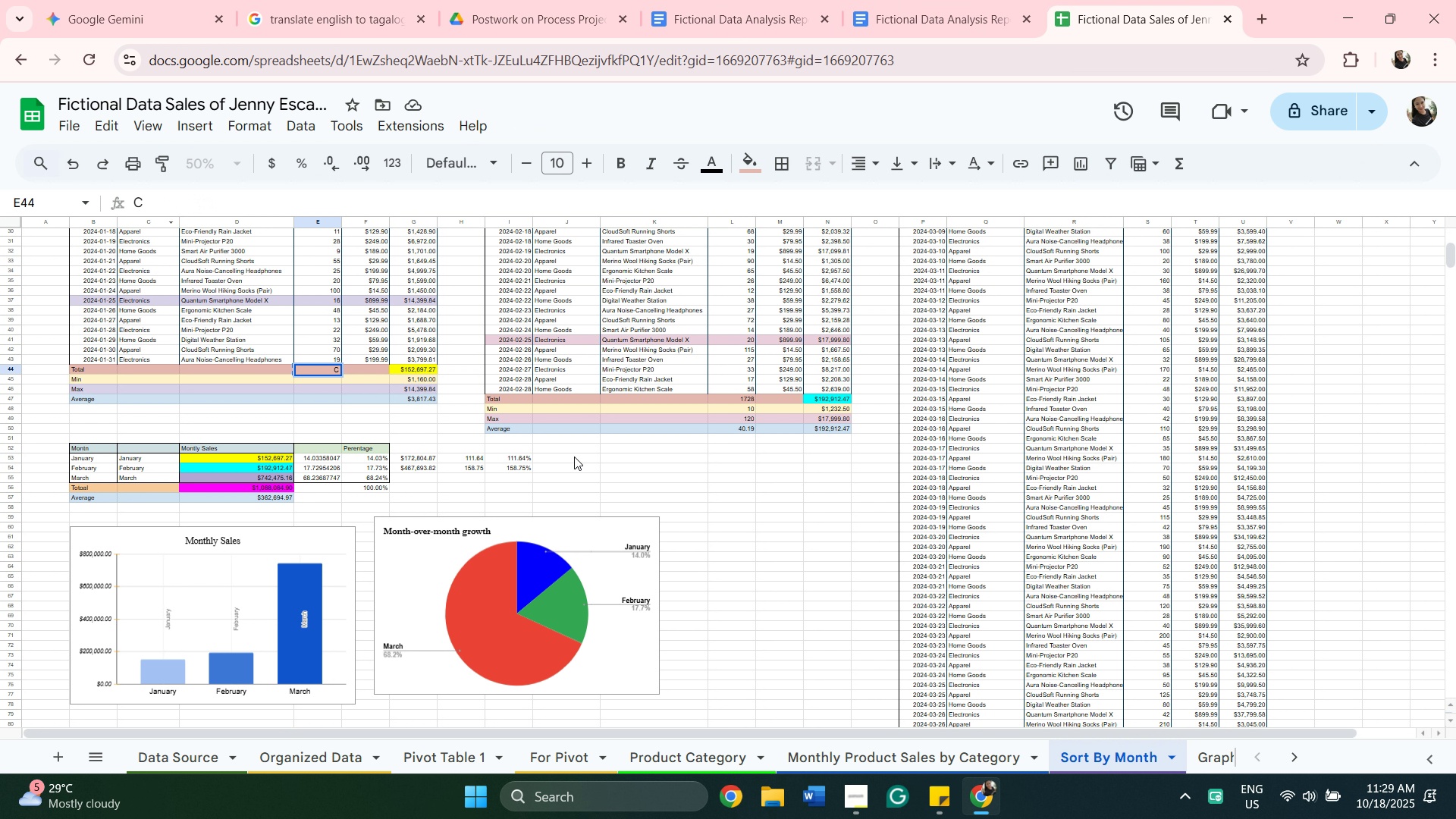 
left_click([574, 457])
 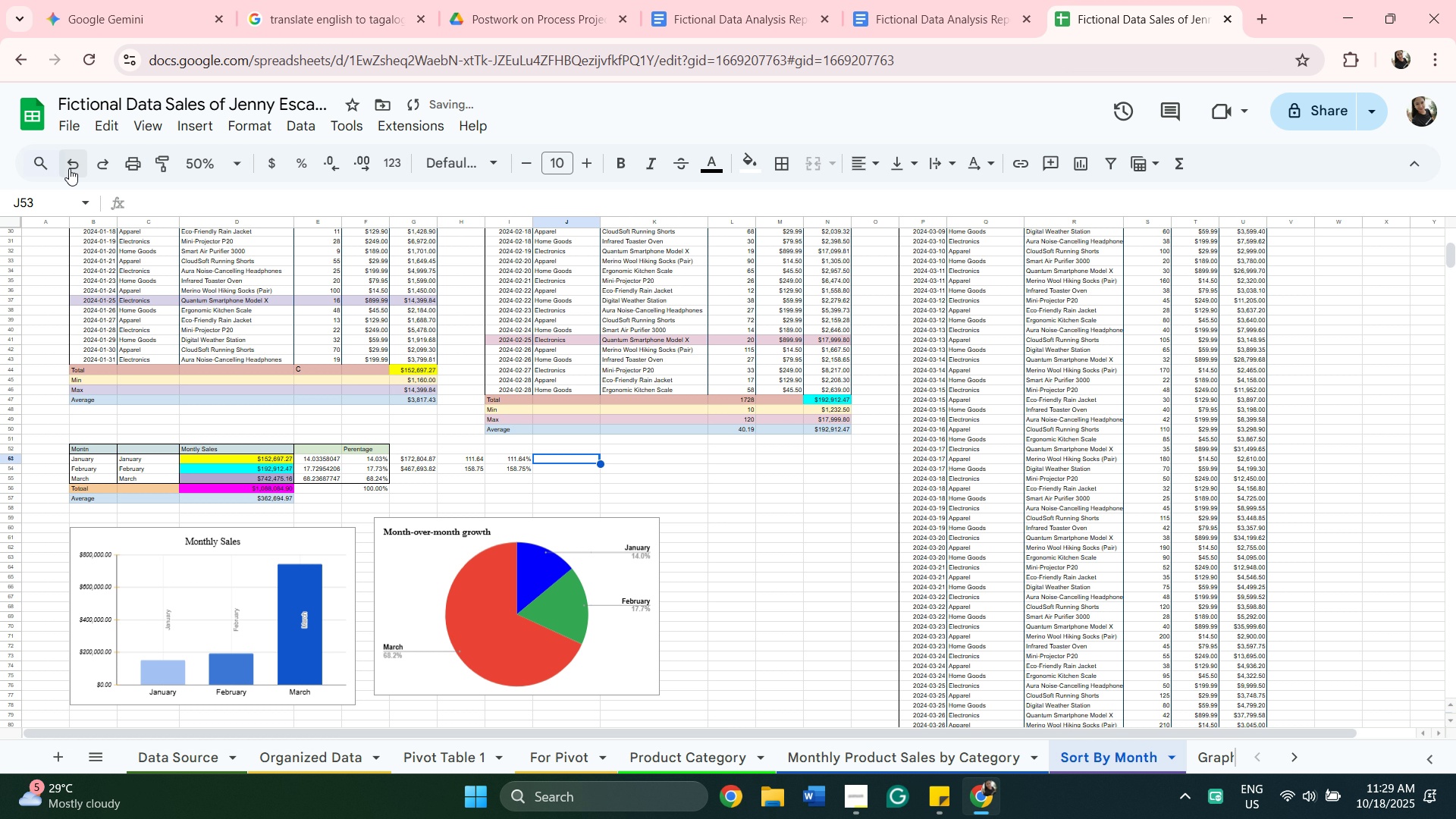 
left_click([69, 166])
 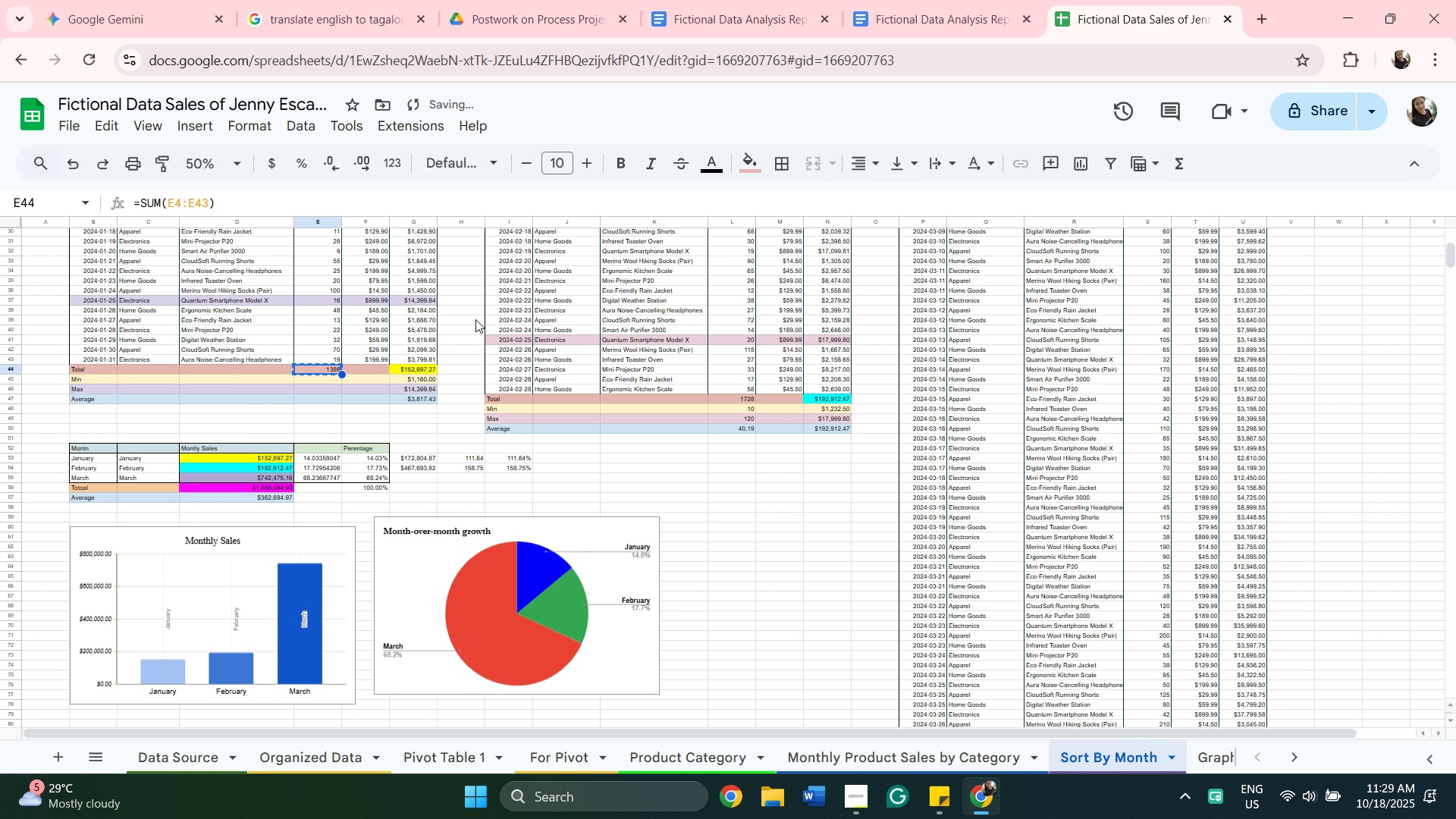 
key(Control+C)
 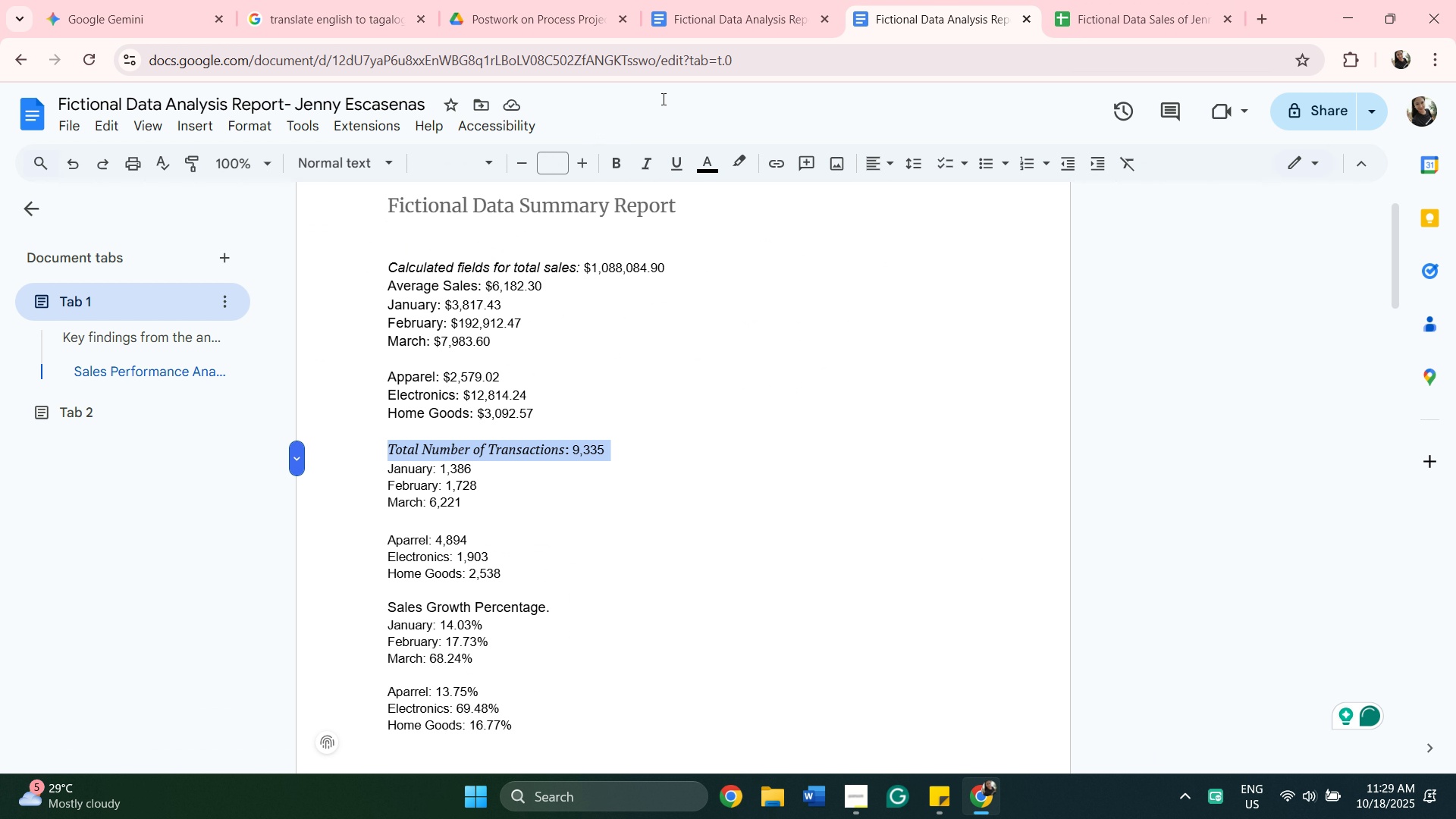 
left_click([715, 33])
 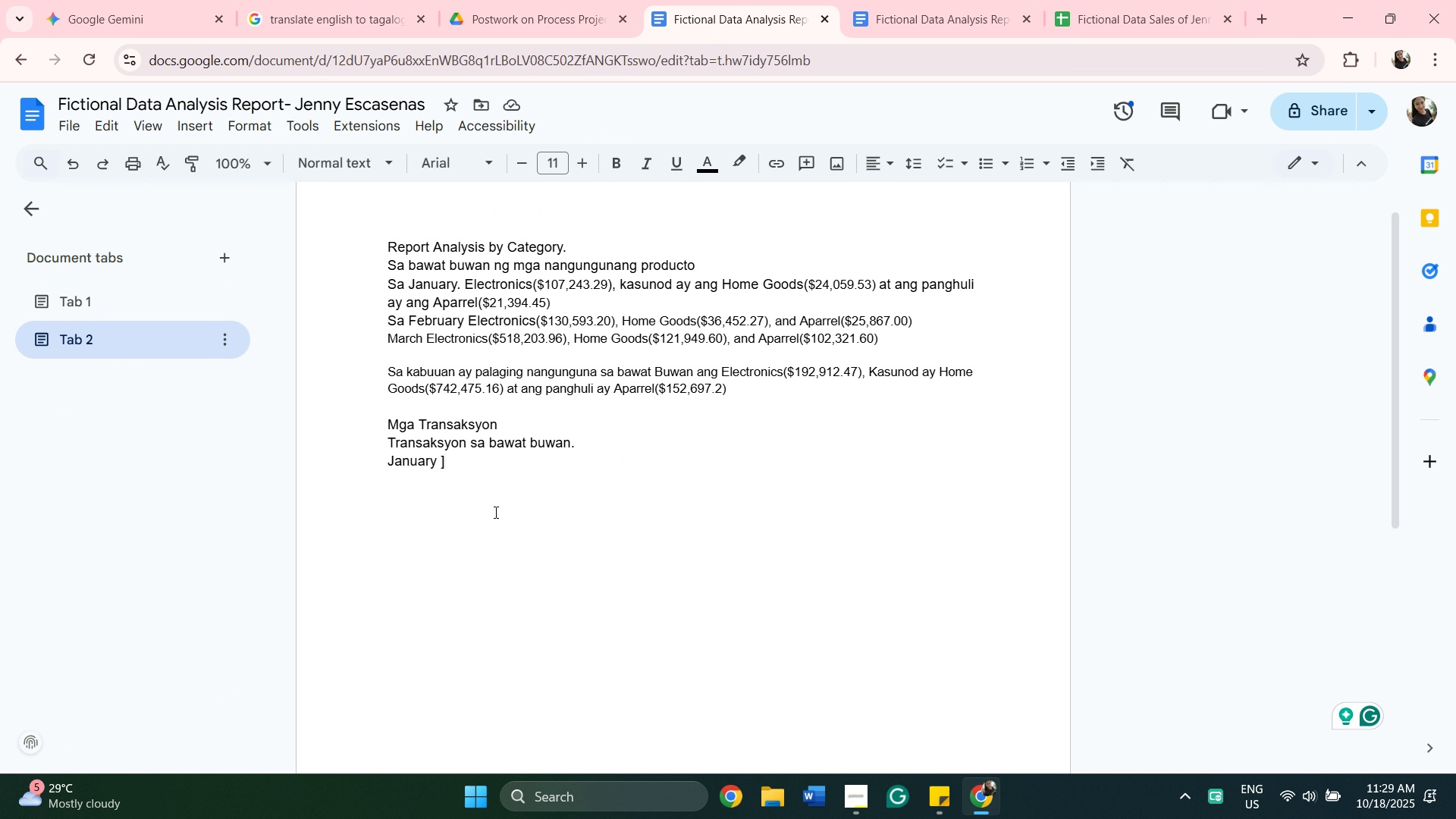 
key(Backspace)
 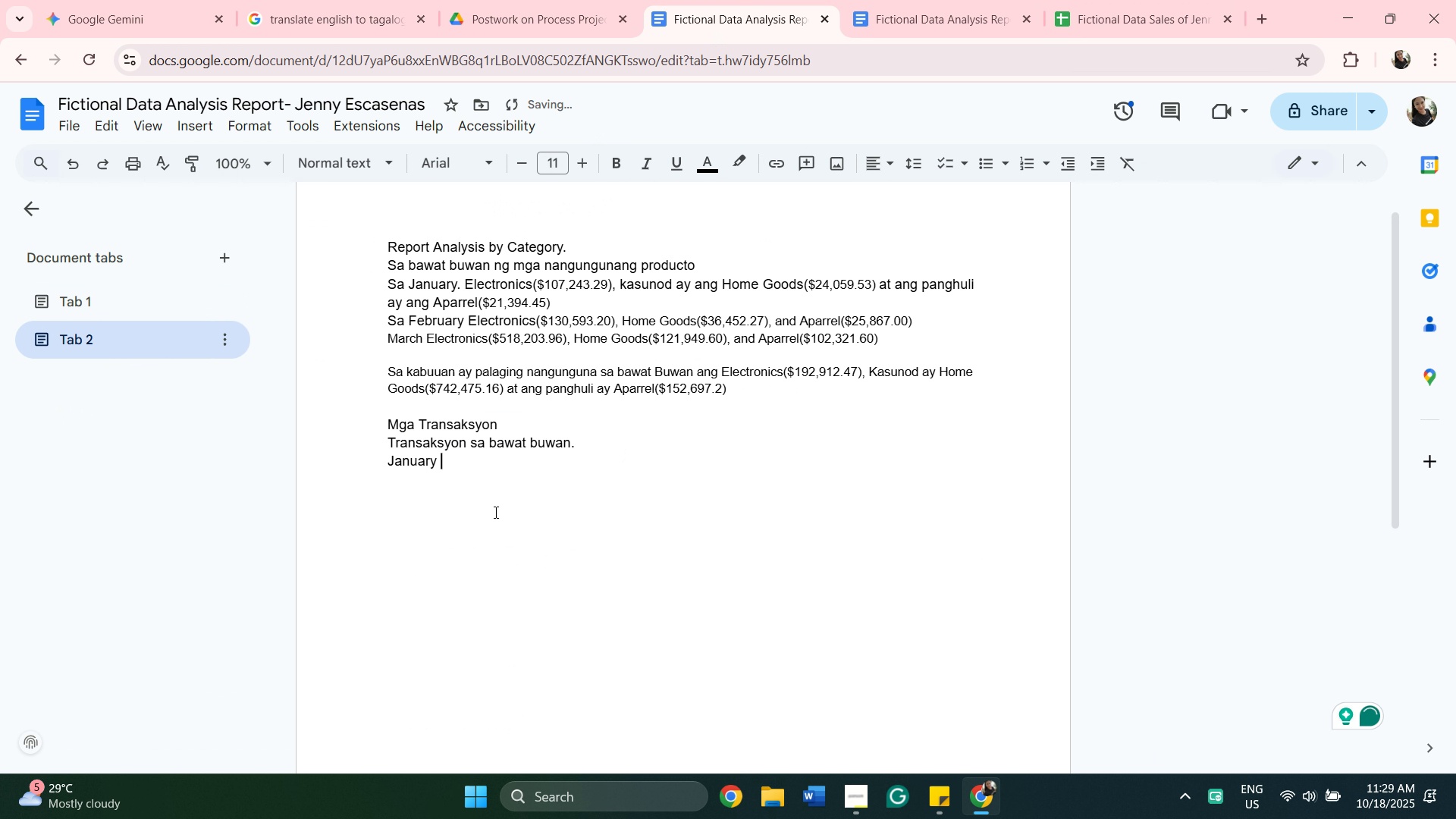 
hold_key(key=ShiftRight, duration=0.99)
 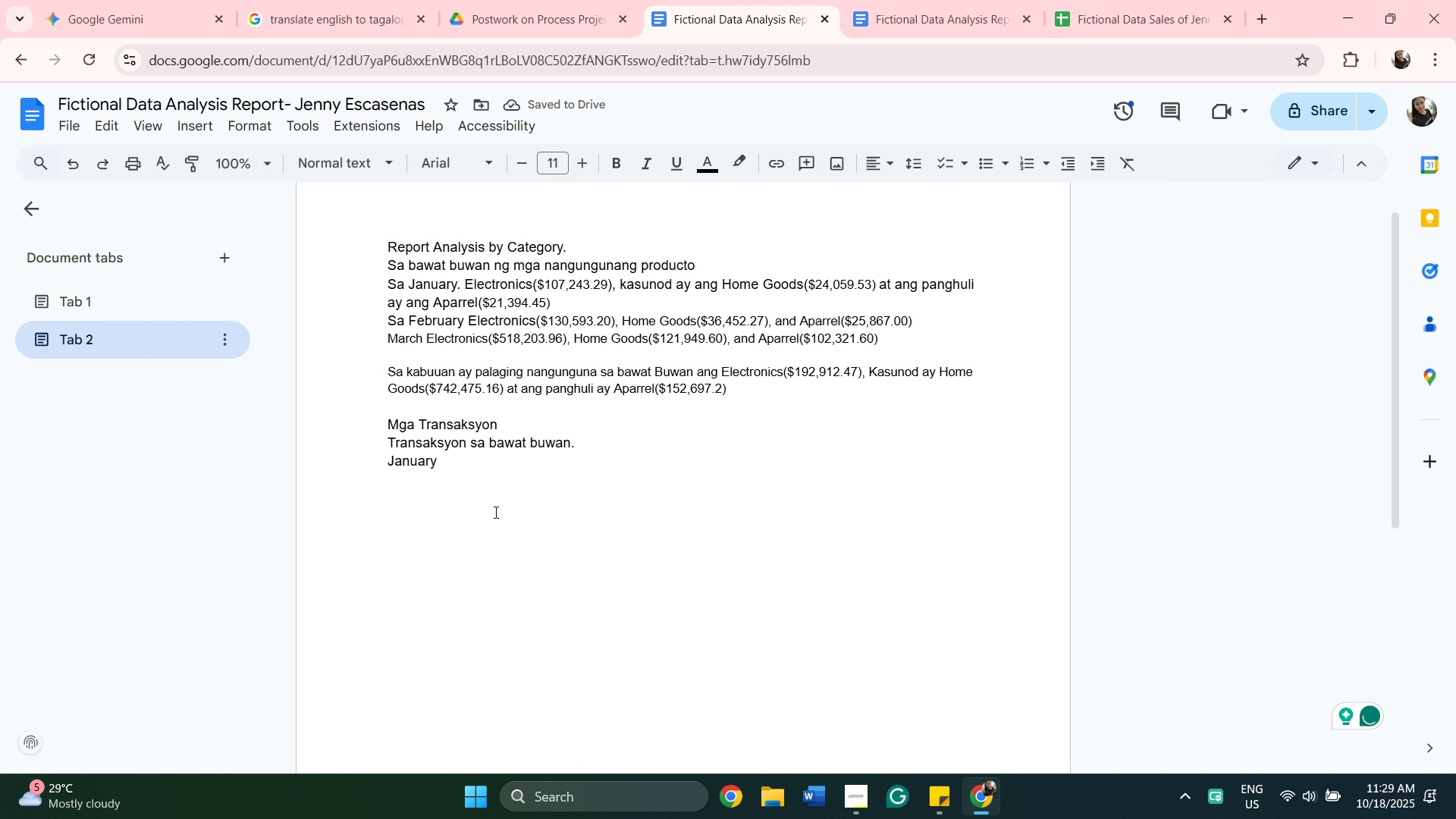 
key(Control+V)
 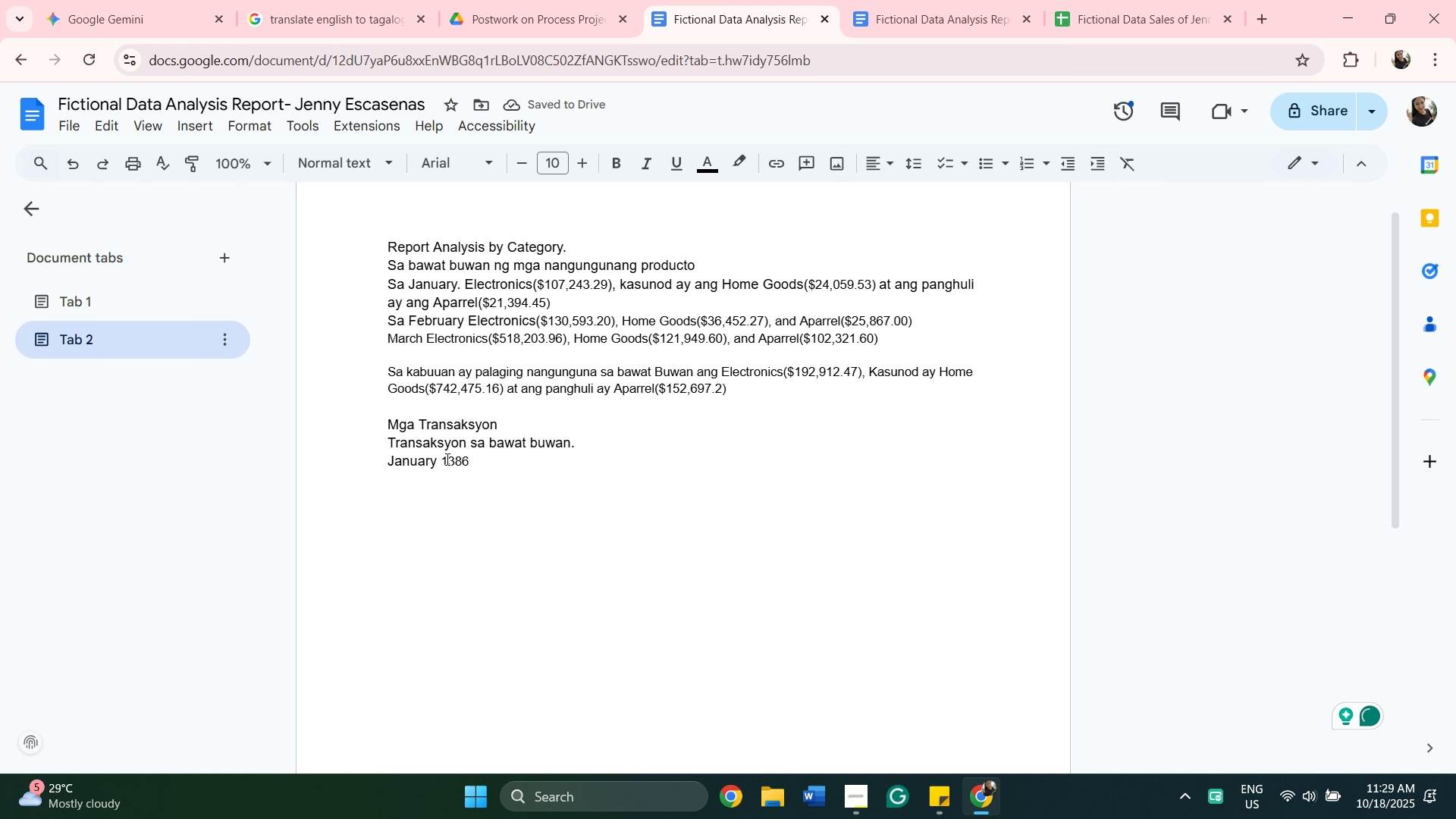 
key(Comma)
 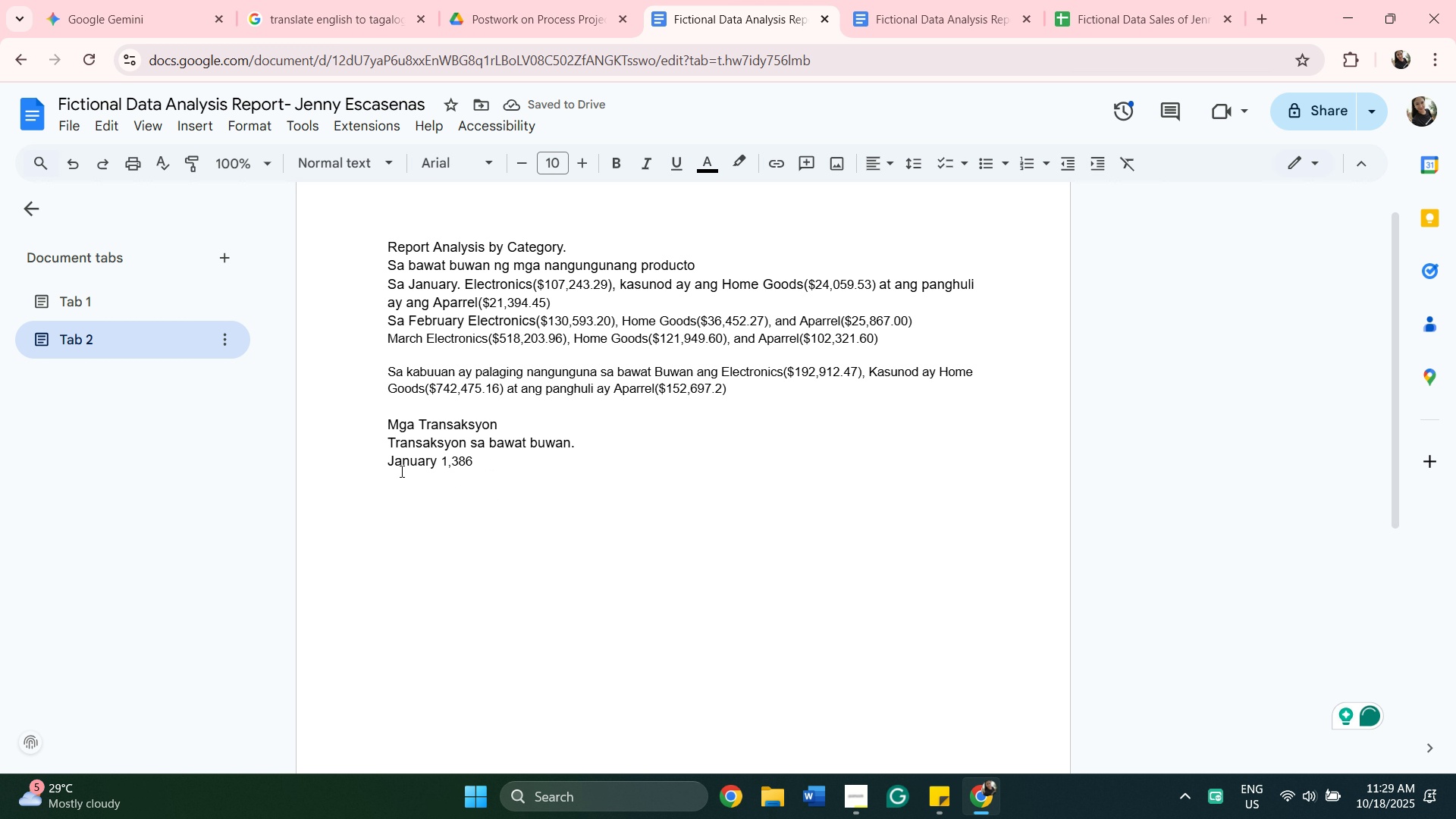 
left_click([390, 463])
 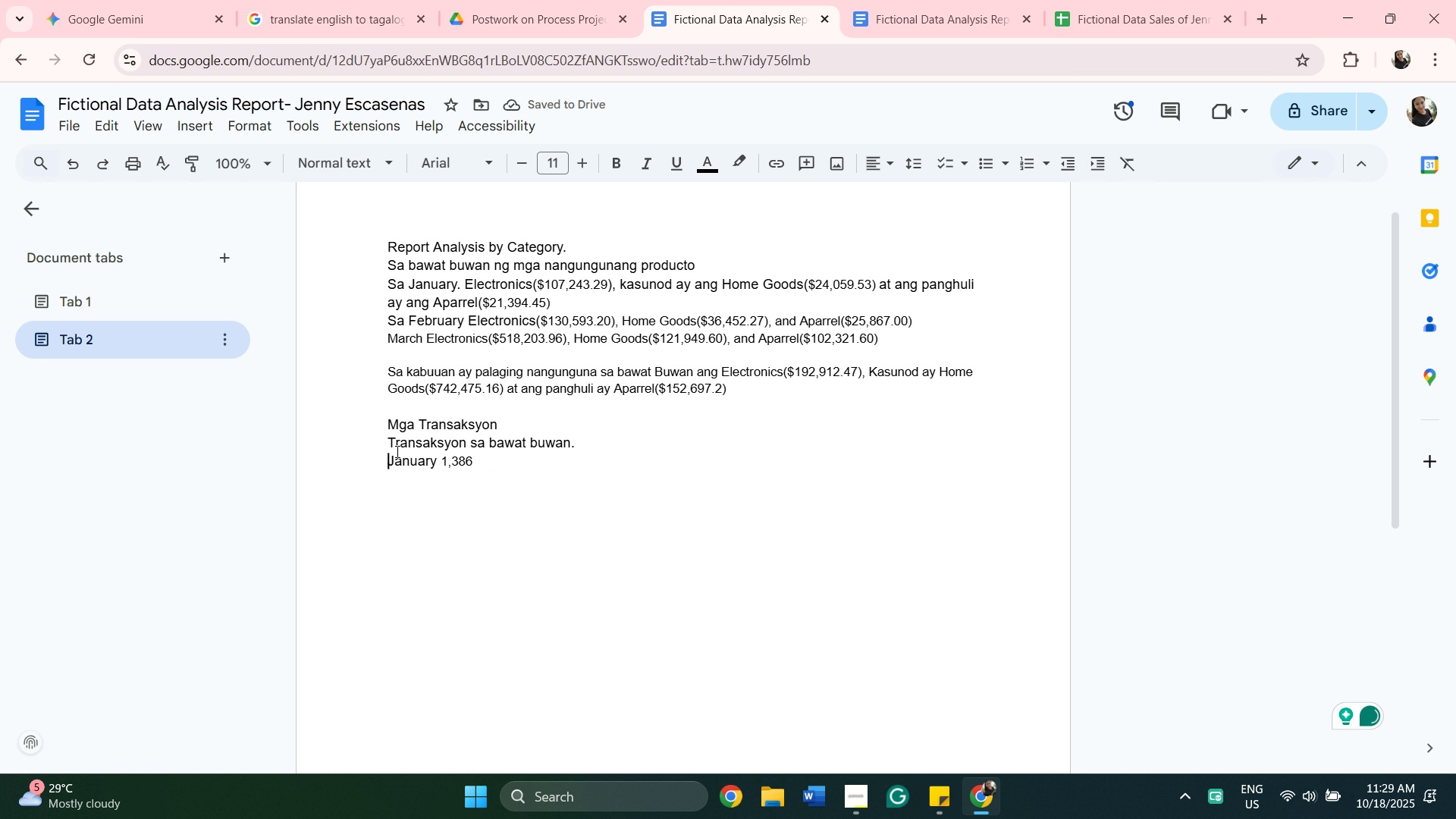 
type(Sa kabuuan ng )
 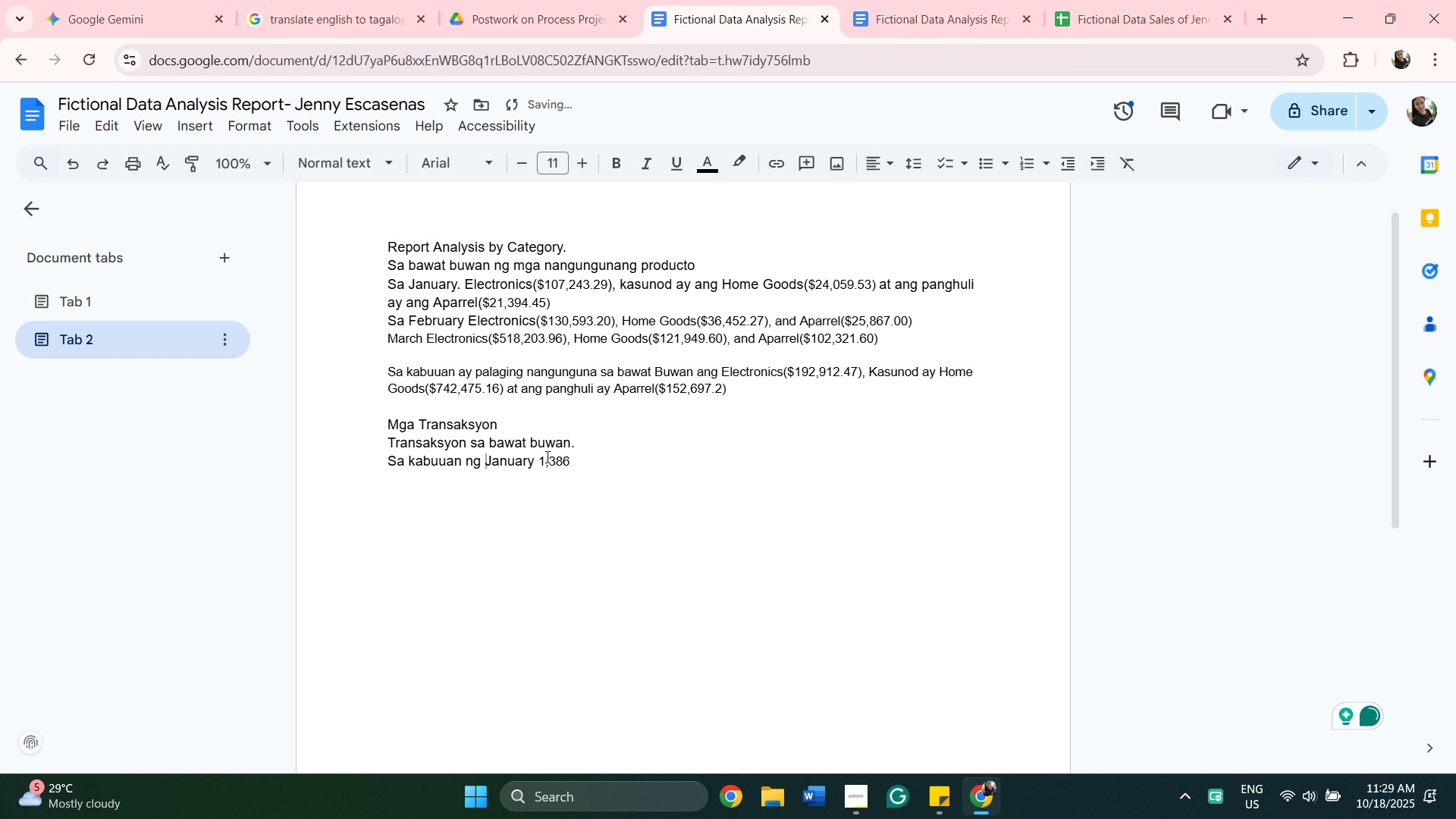 
left_click([537, 462])
 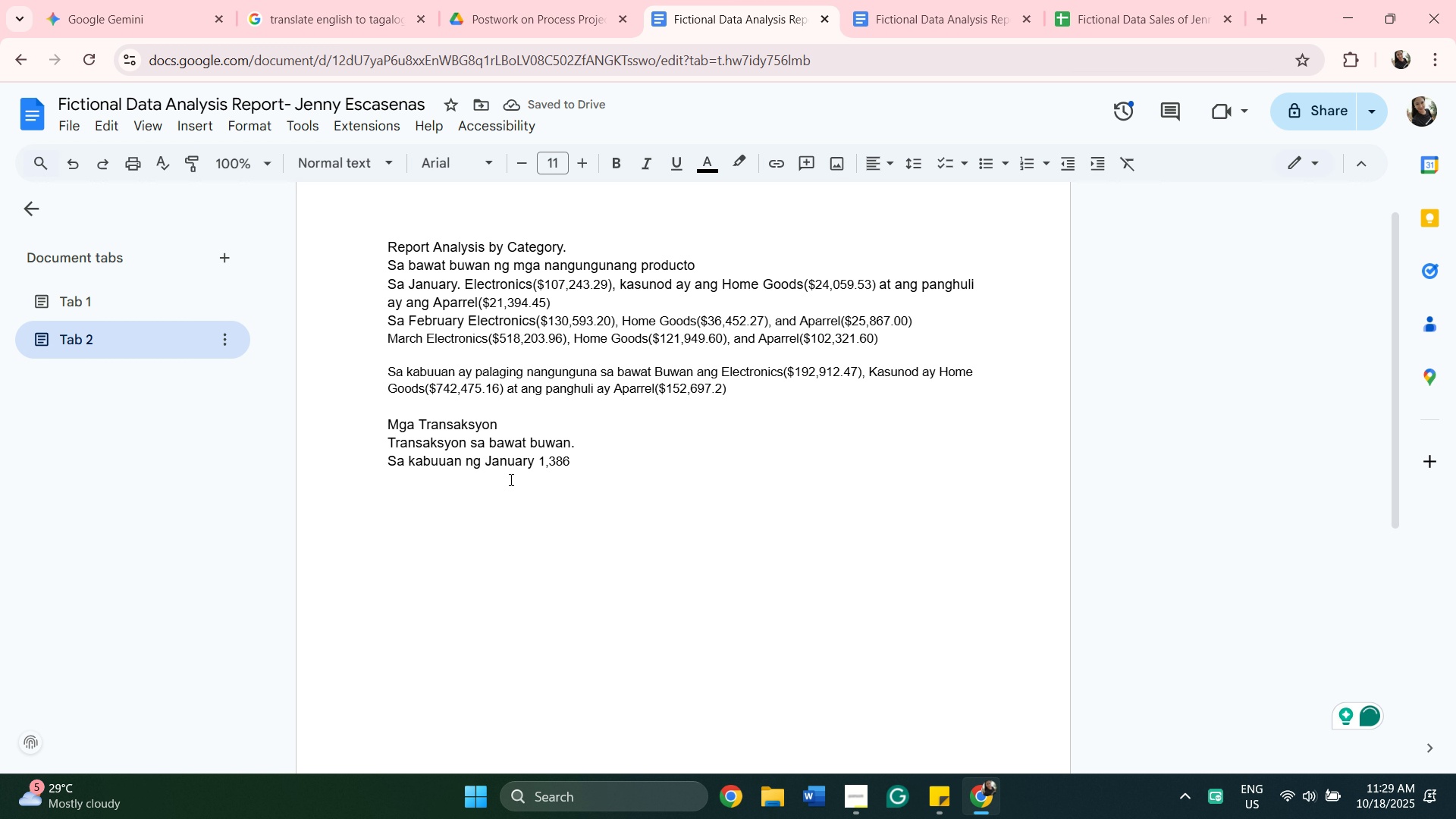 
type(ay )
 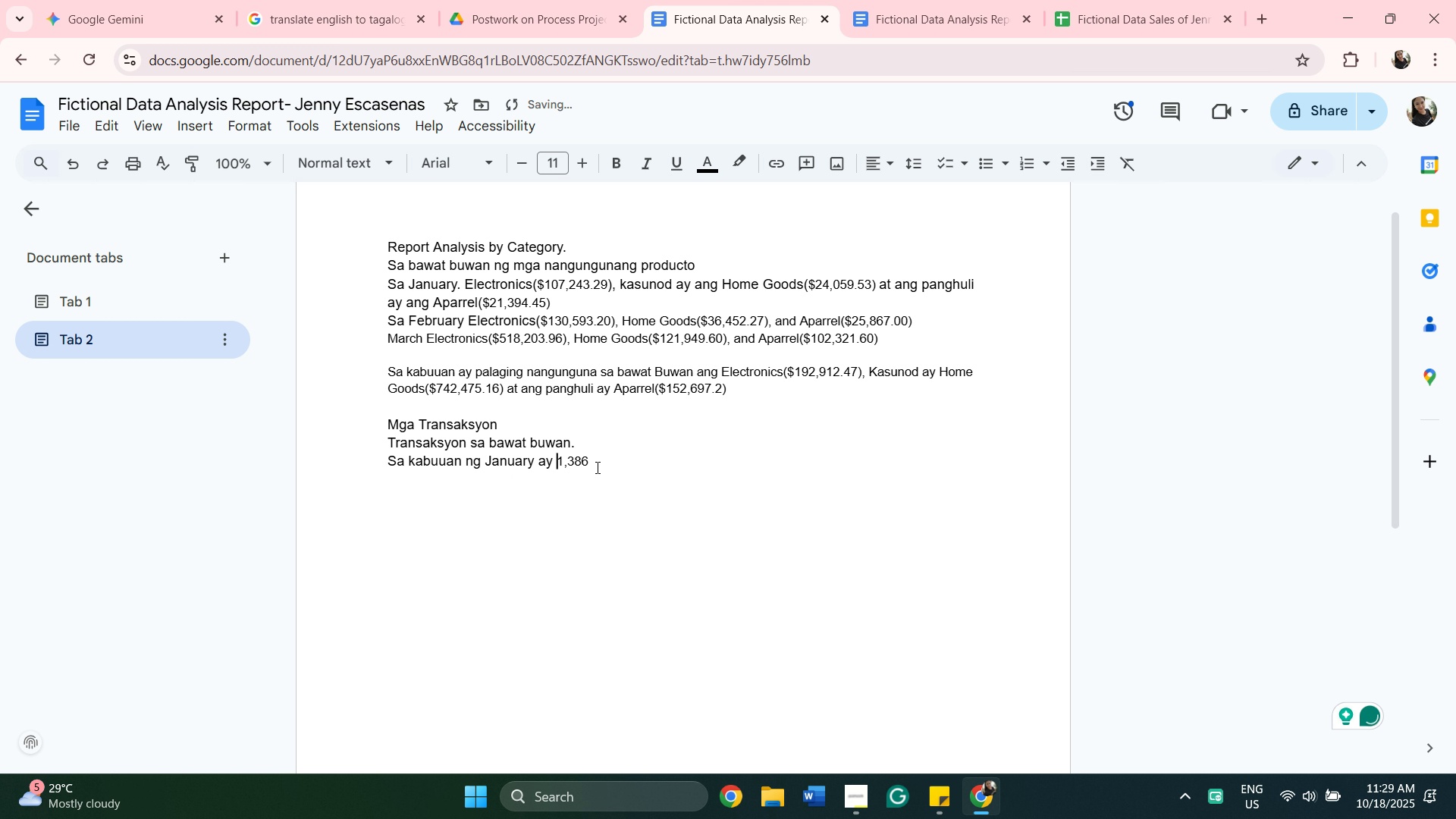 
left_click([604, 461])
 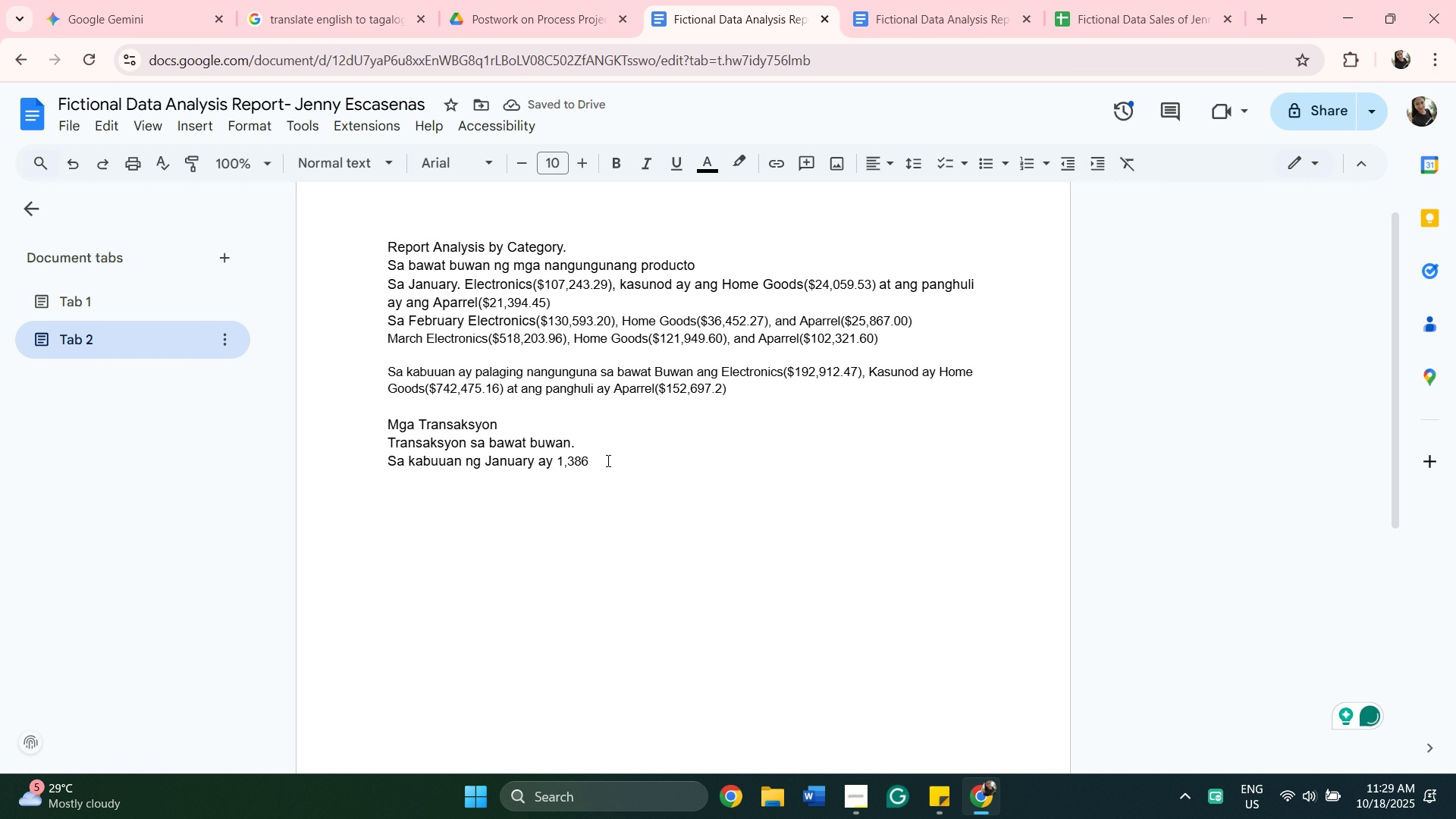 
type(, sa February ay )
 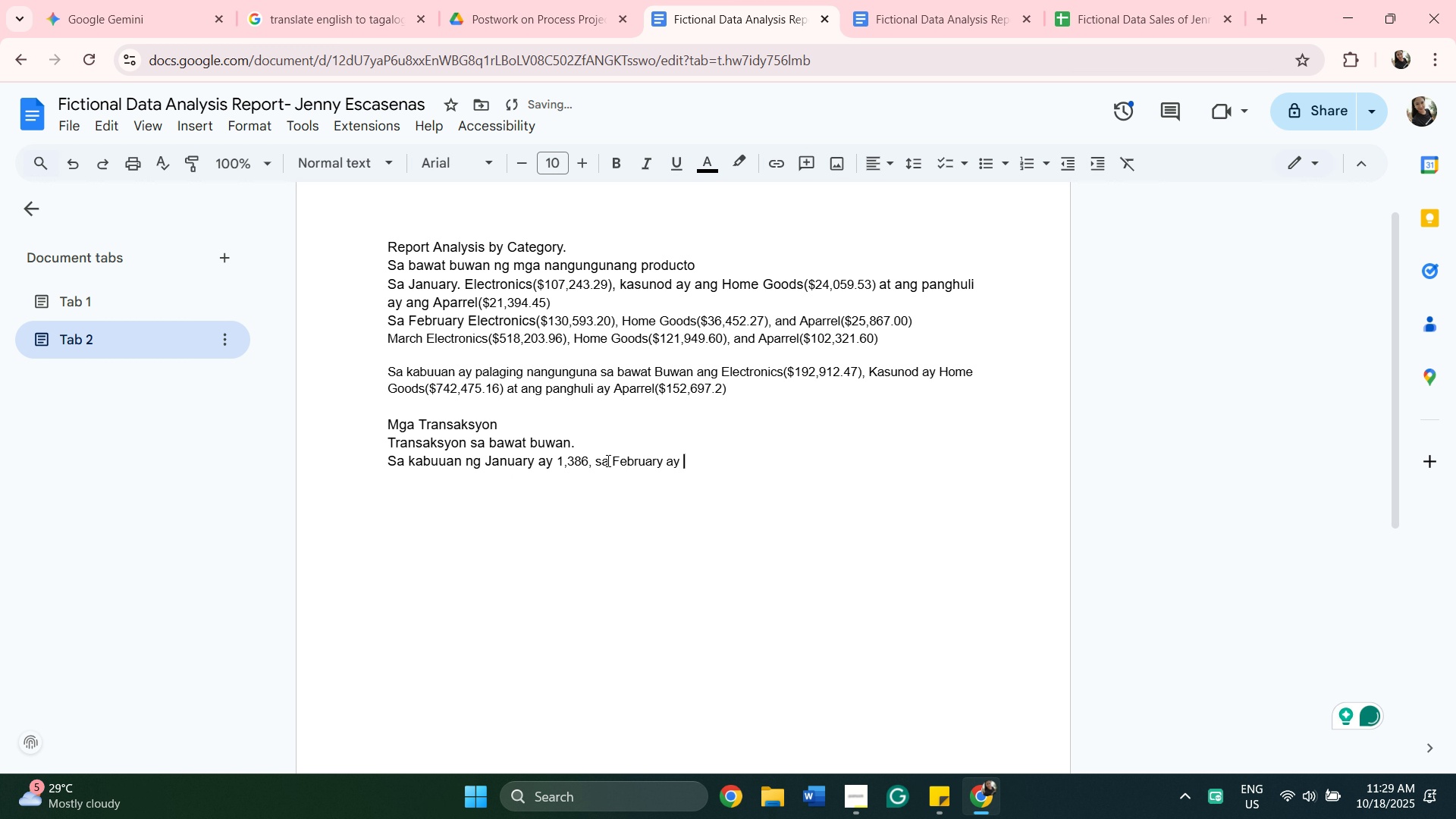 
left_click([1104, 14])
 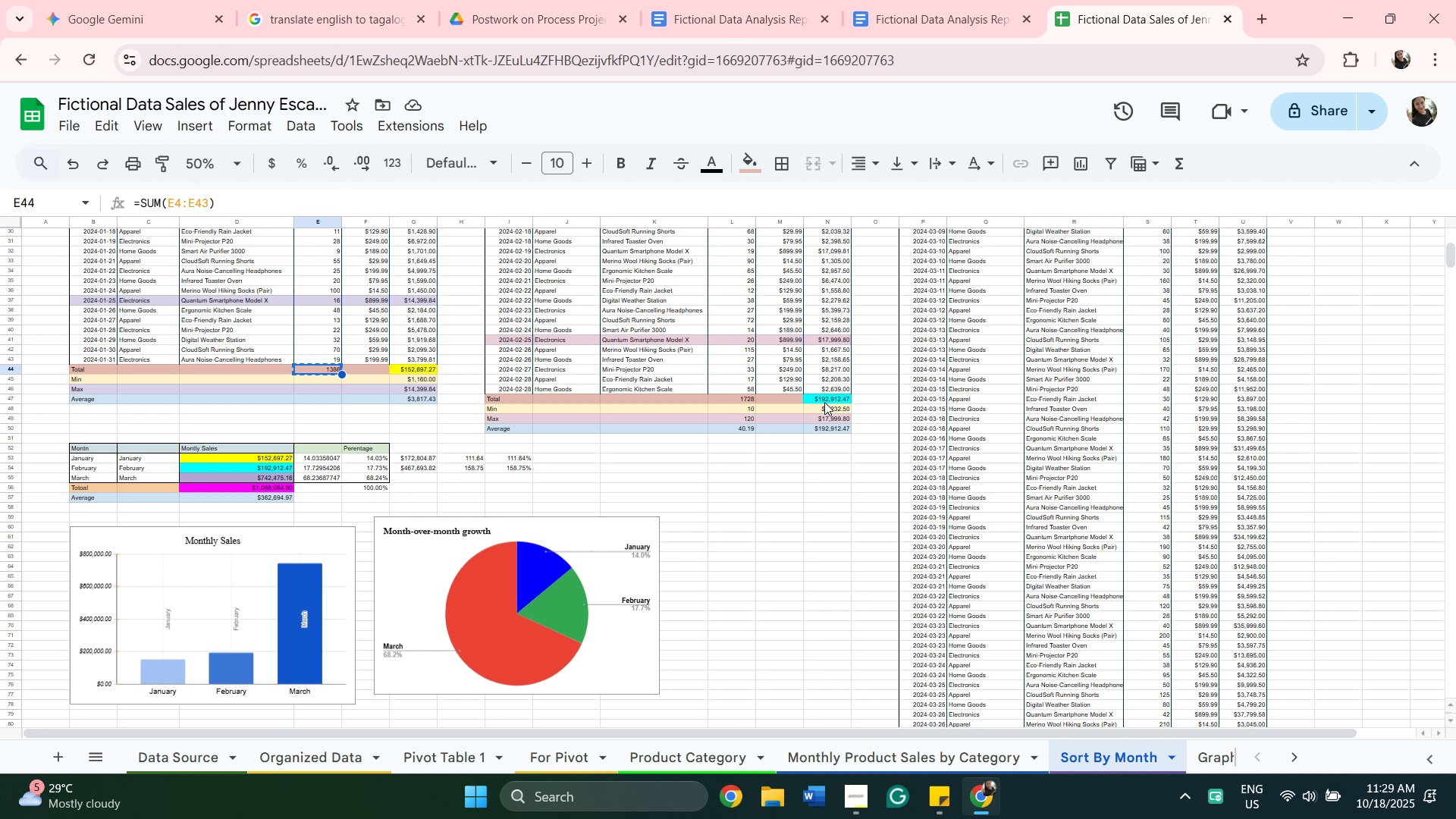 
wait(5.5)
 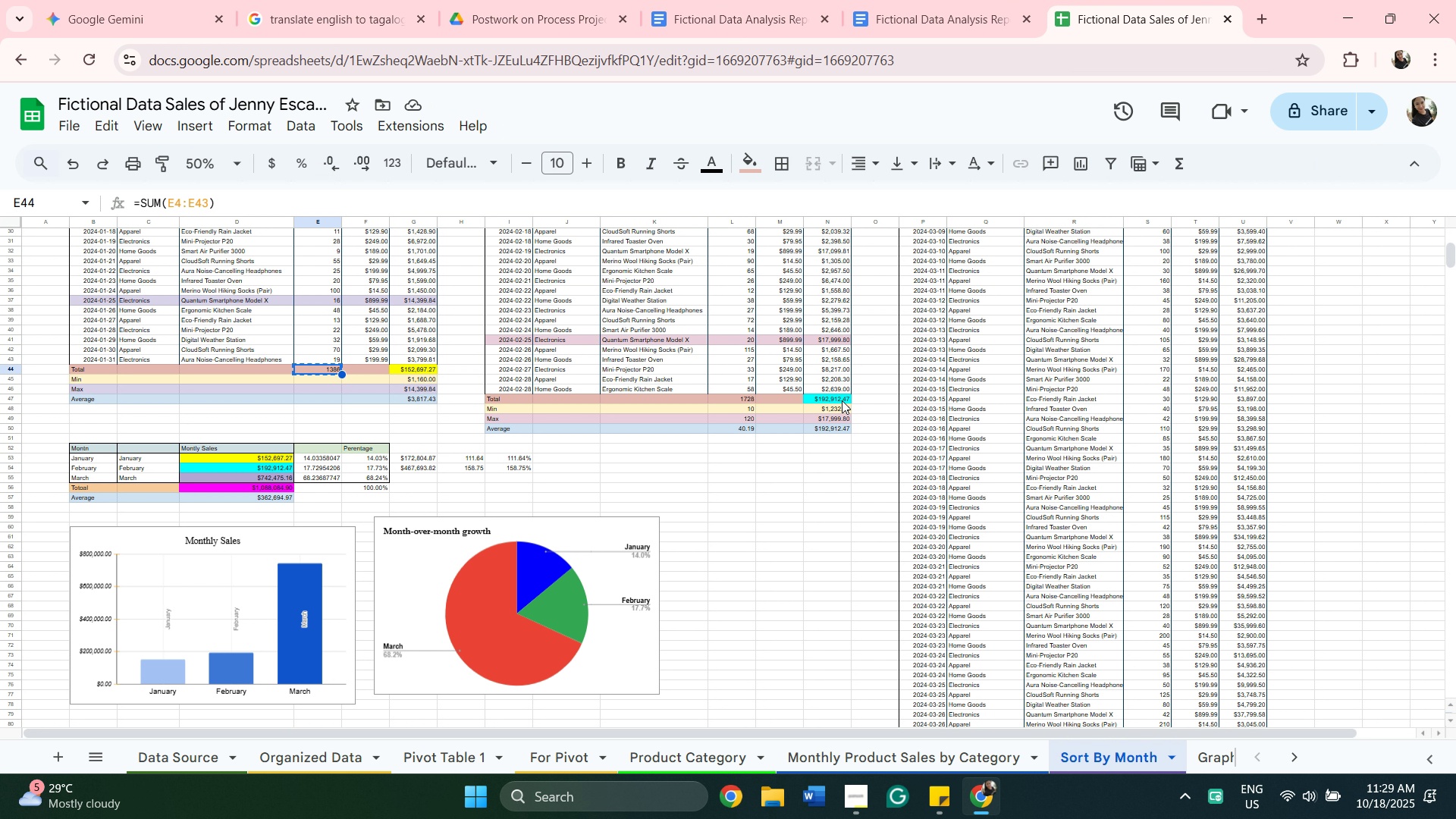 
left_click([742, 400])
 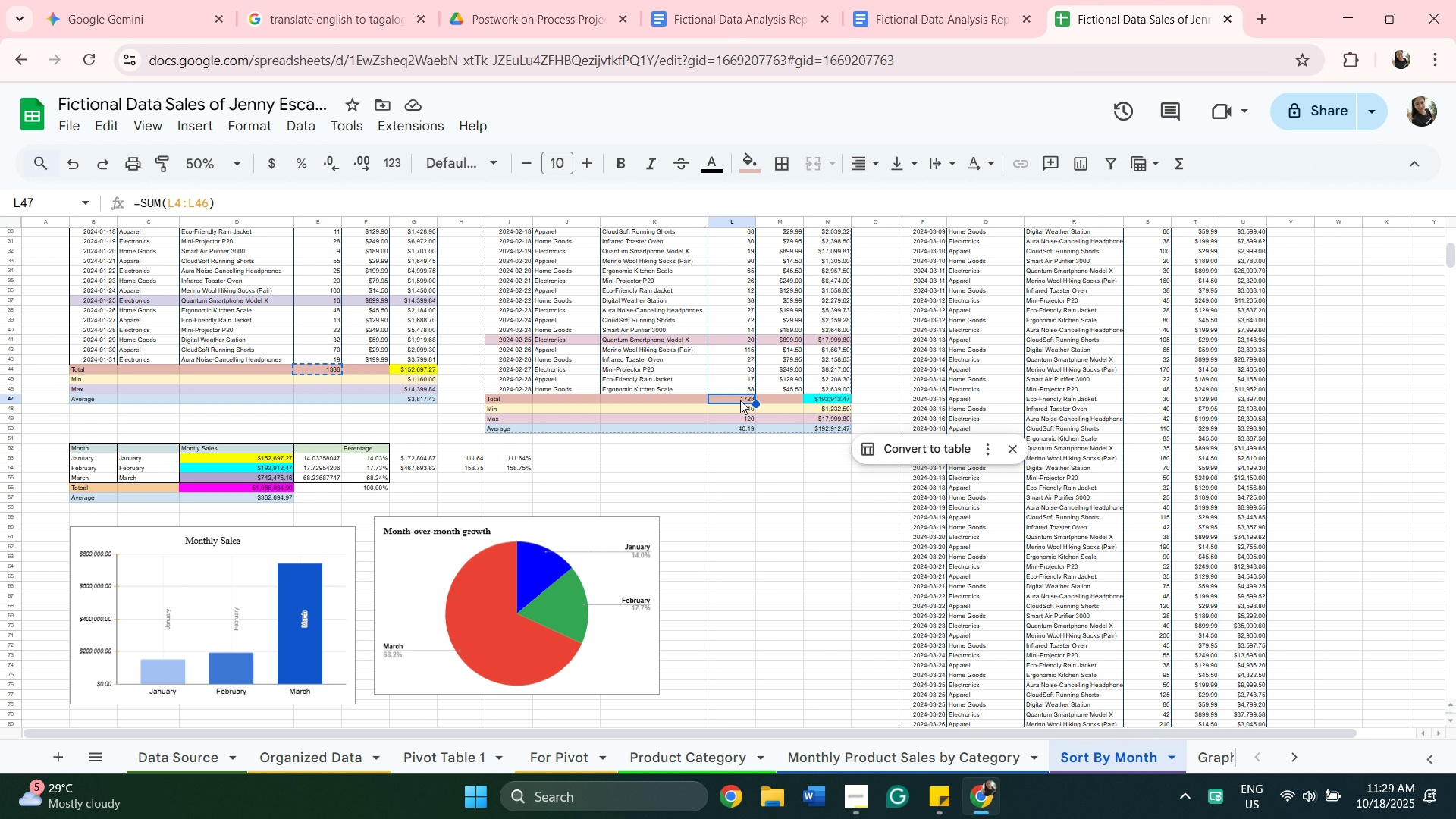 
key(Control+C)
 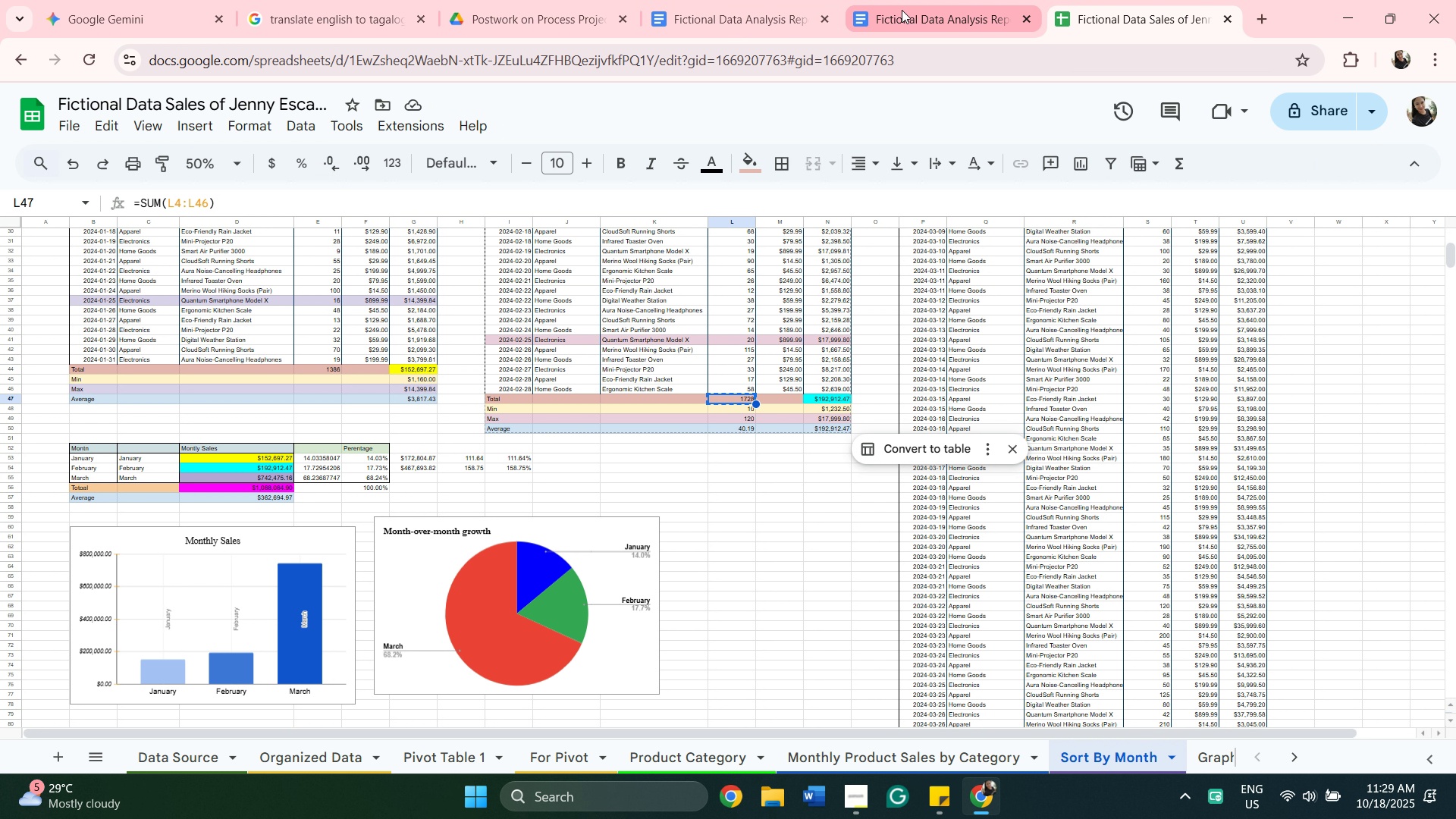 
left_click([905, 10])
 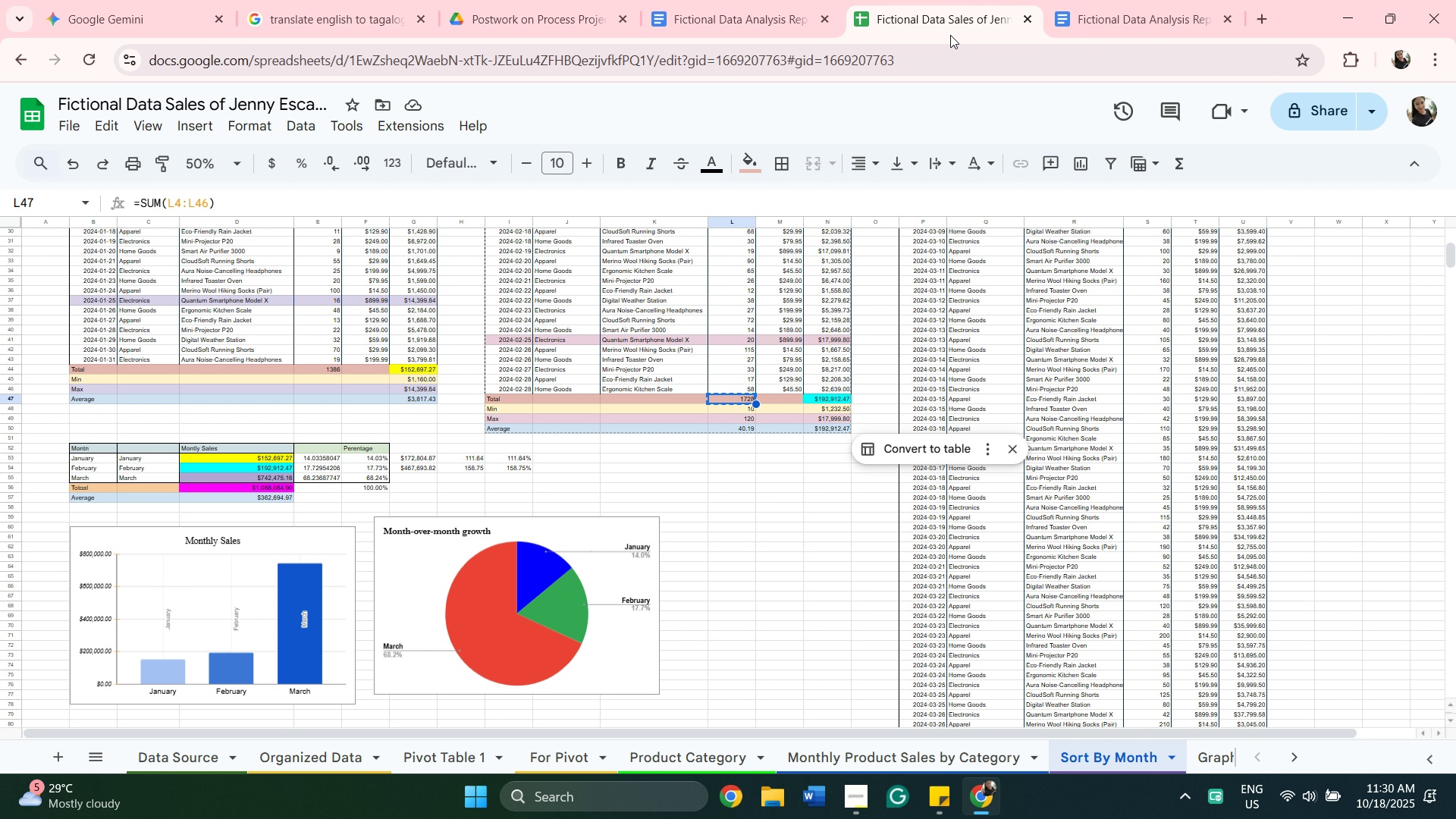 
wait(6.75)
 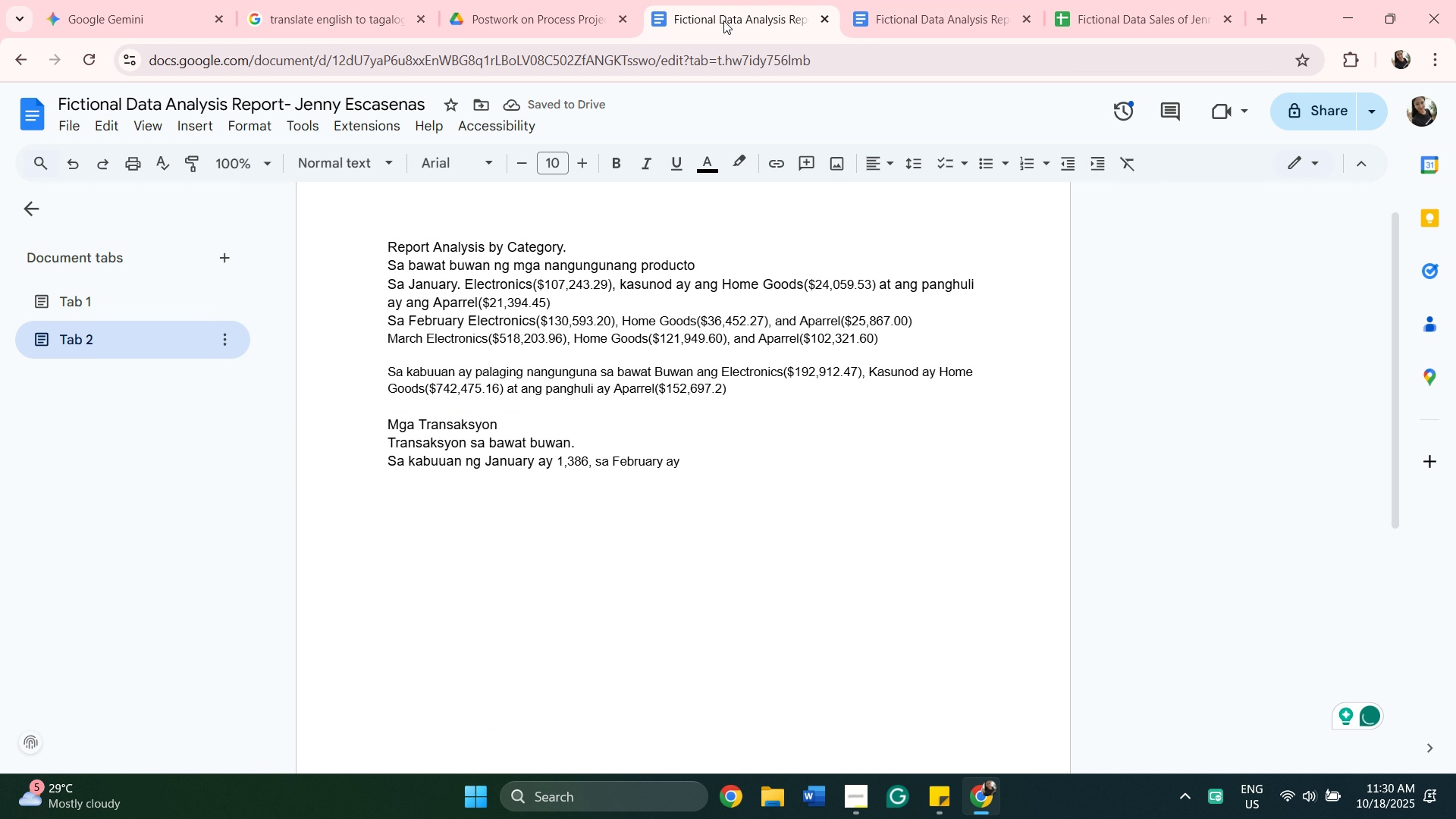 
left_click([730, 25])
 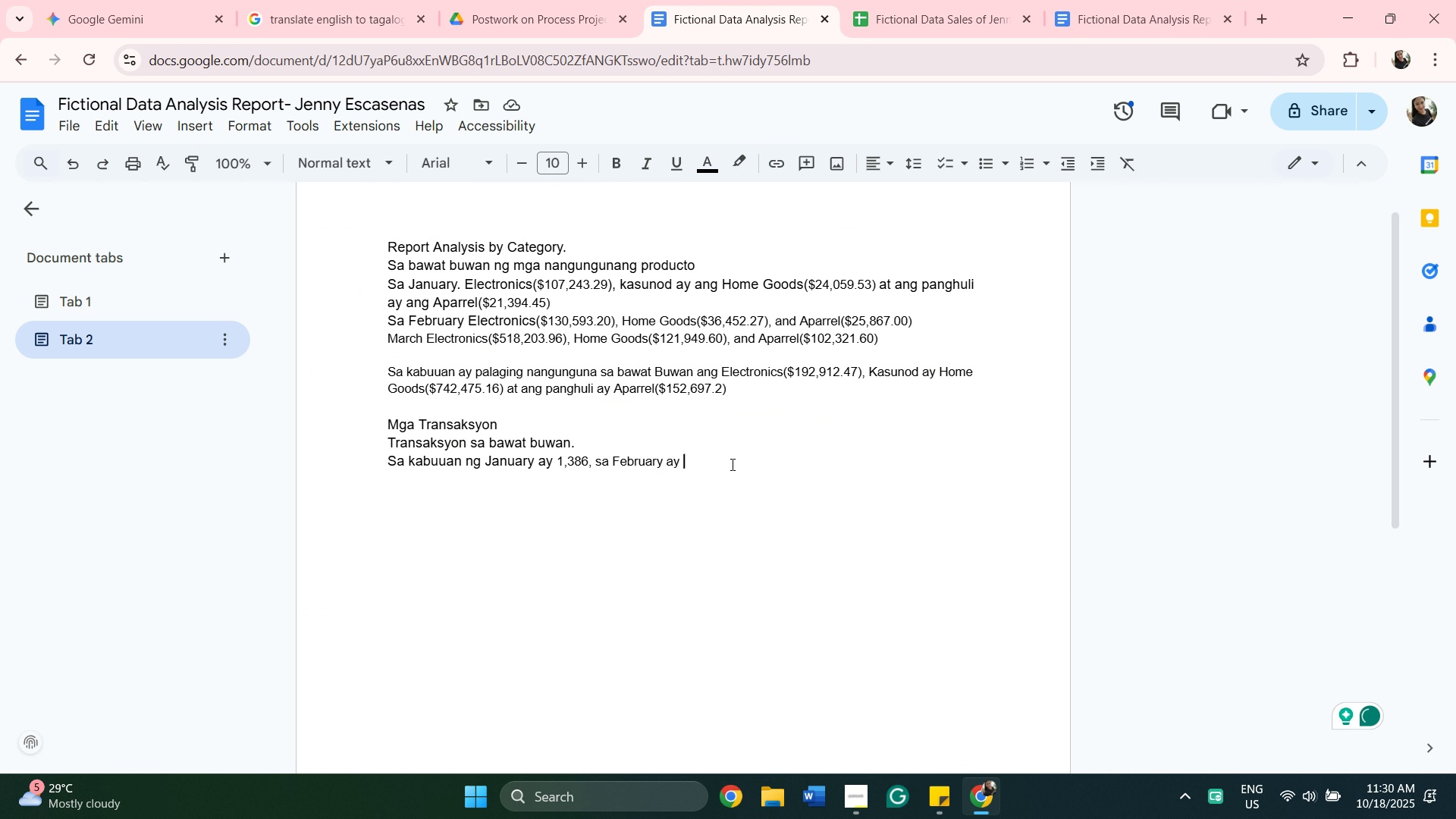 
key(Control+V)
 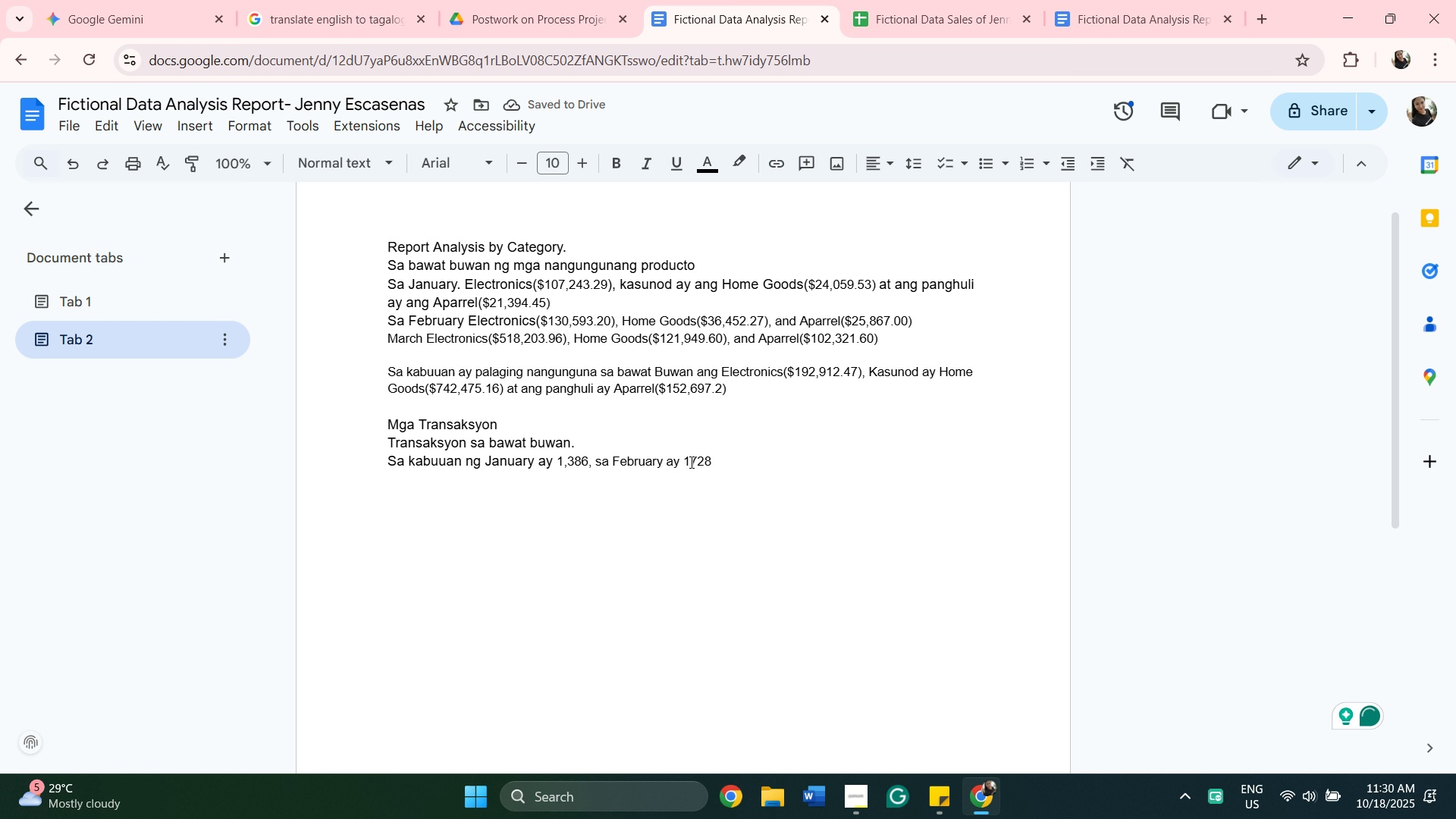 
left_click([691, 462])
 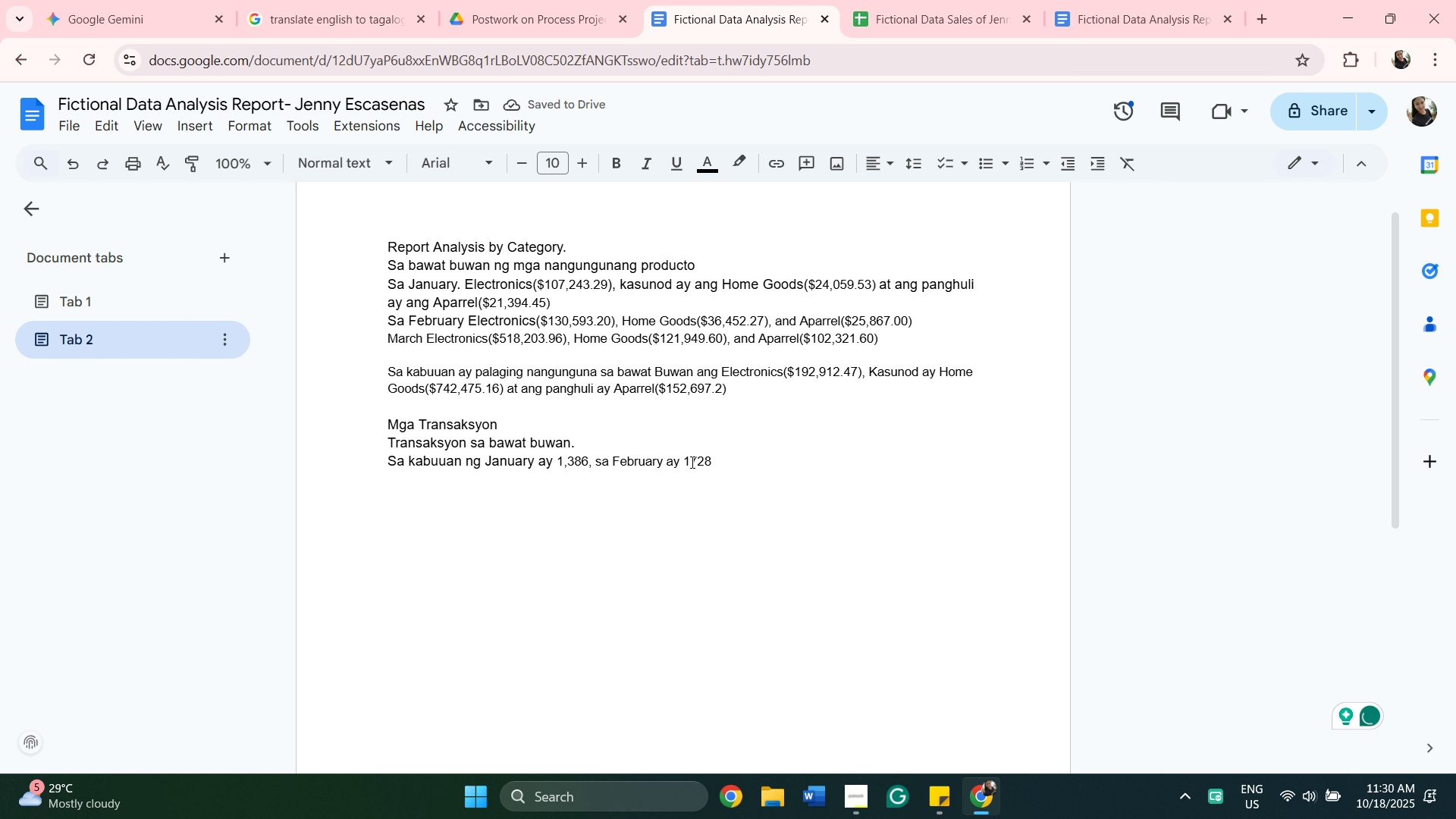 
key(Comma)
 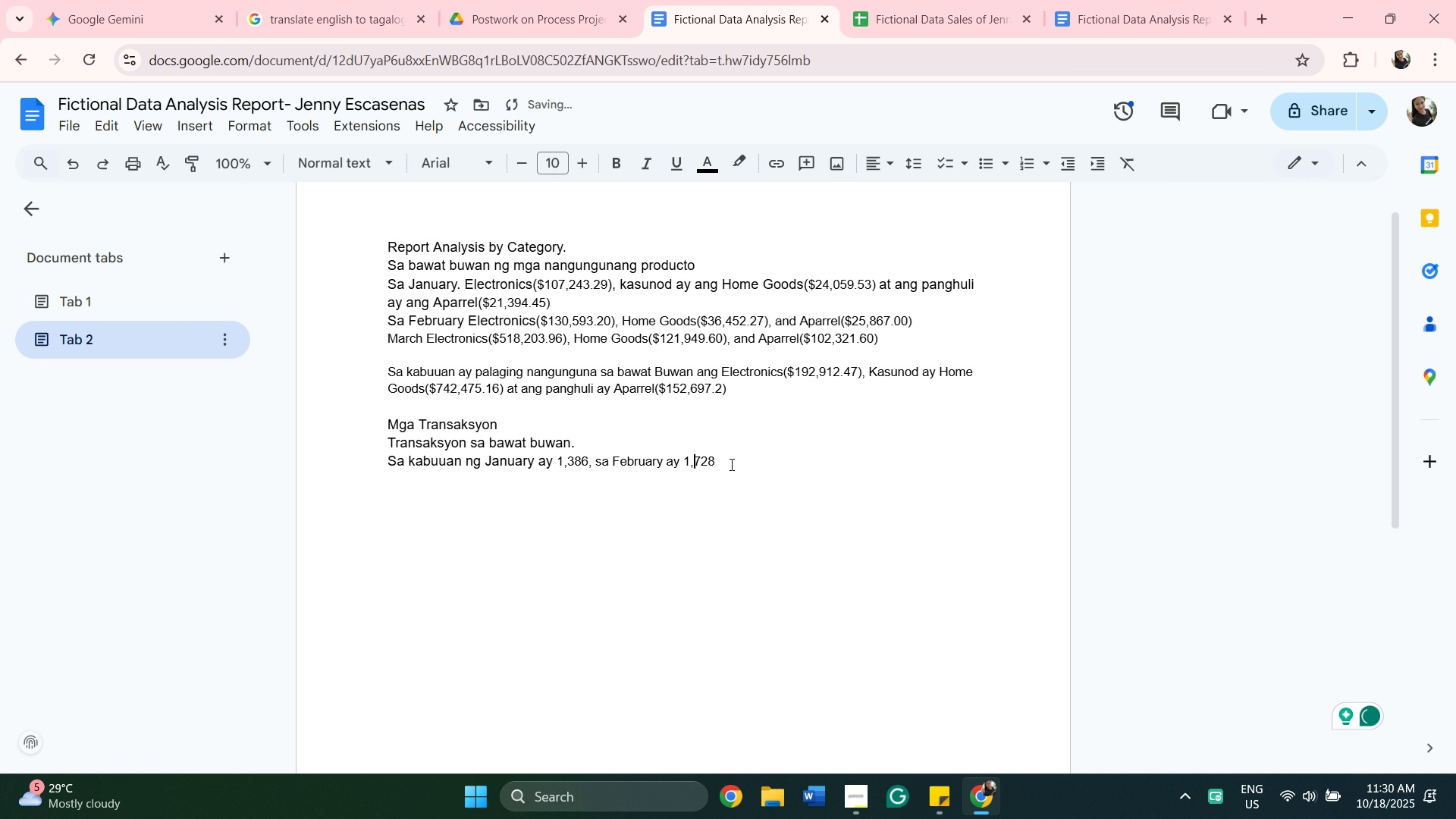 
left_click([730, 464])
 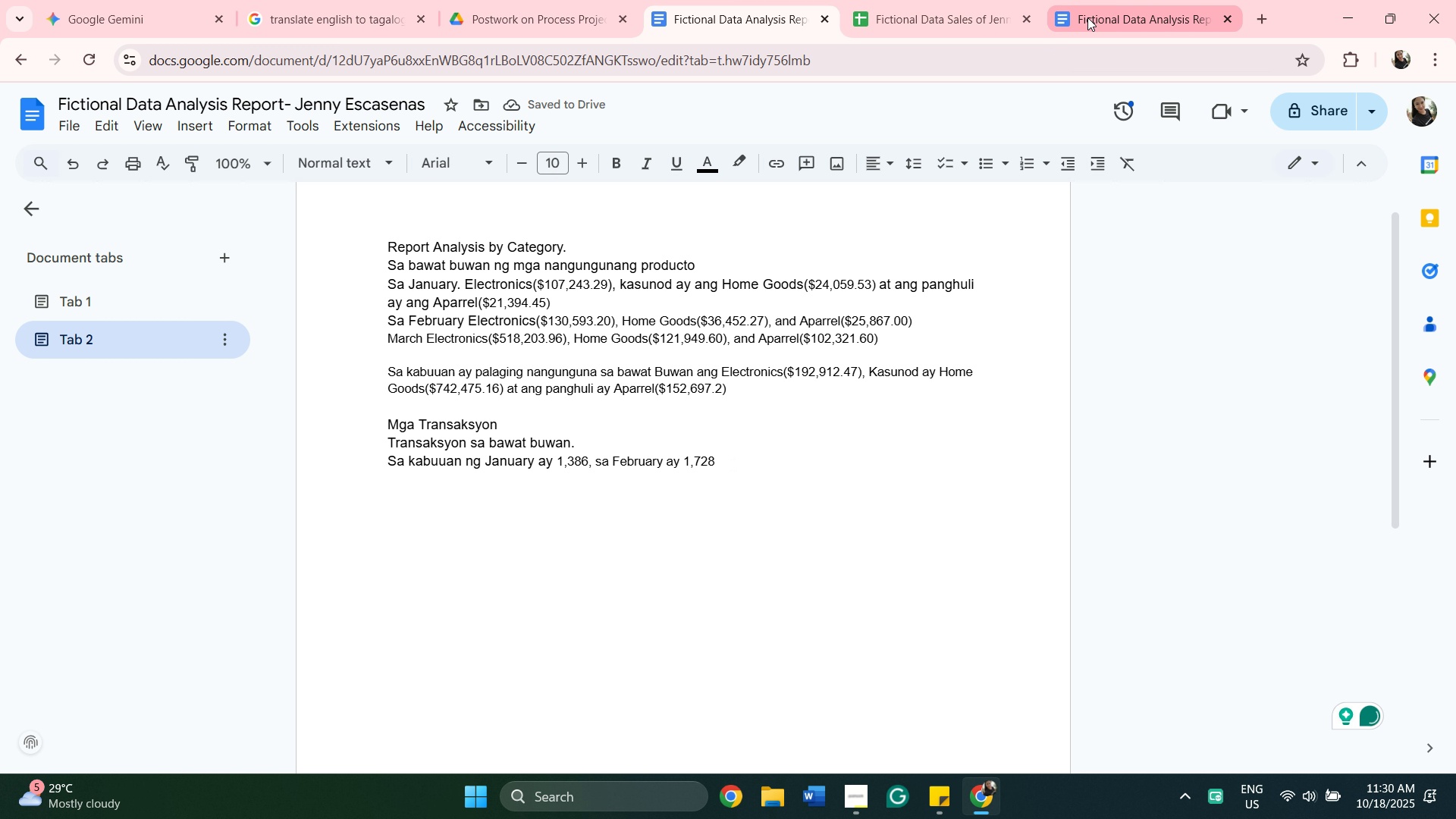 
left_click([1087, 17])
 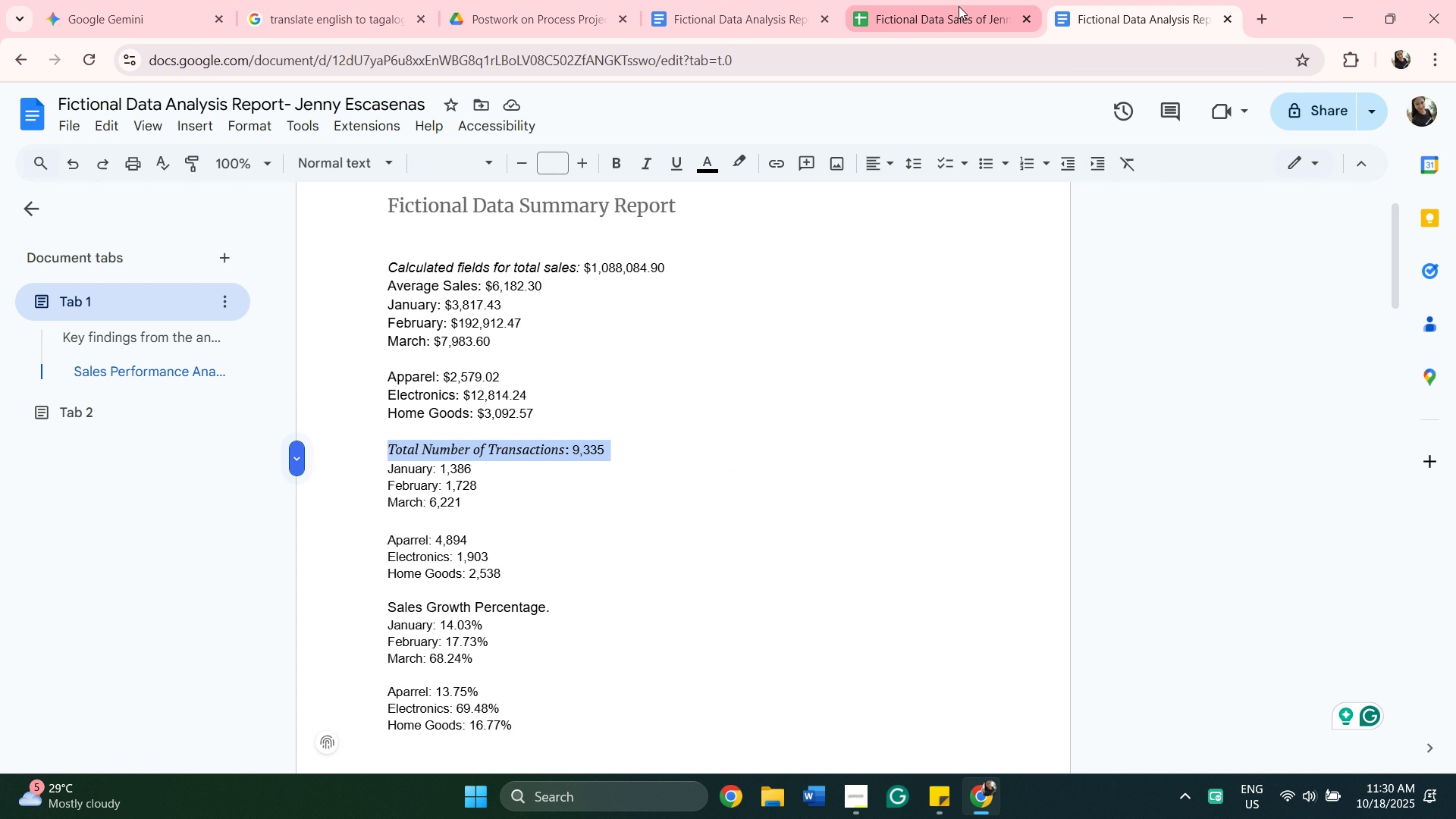 
left_click([958, 5])
 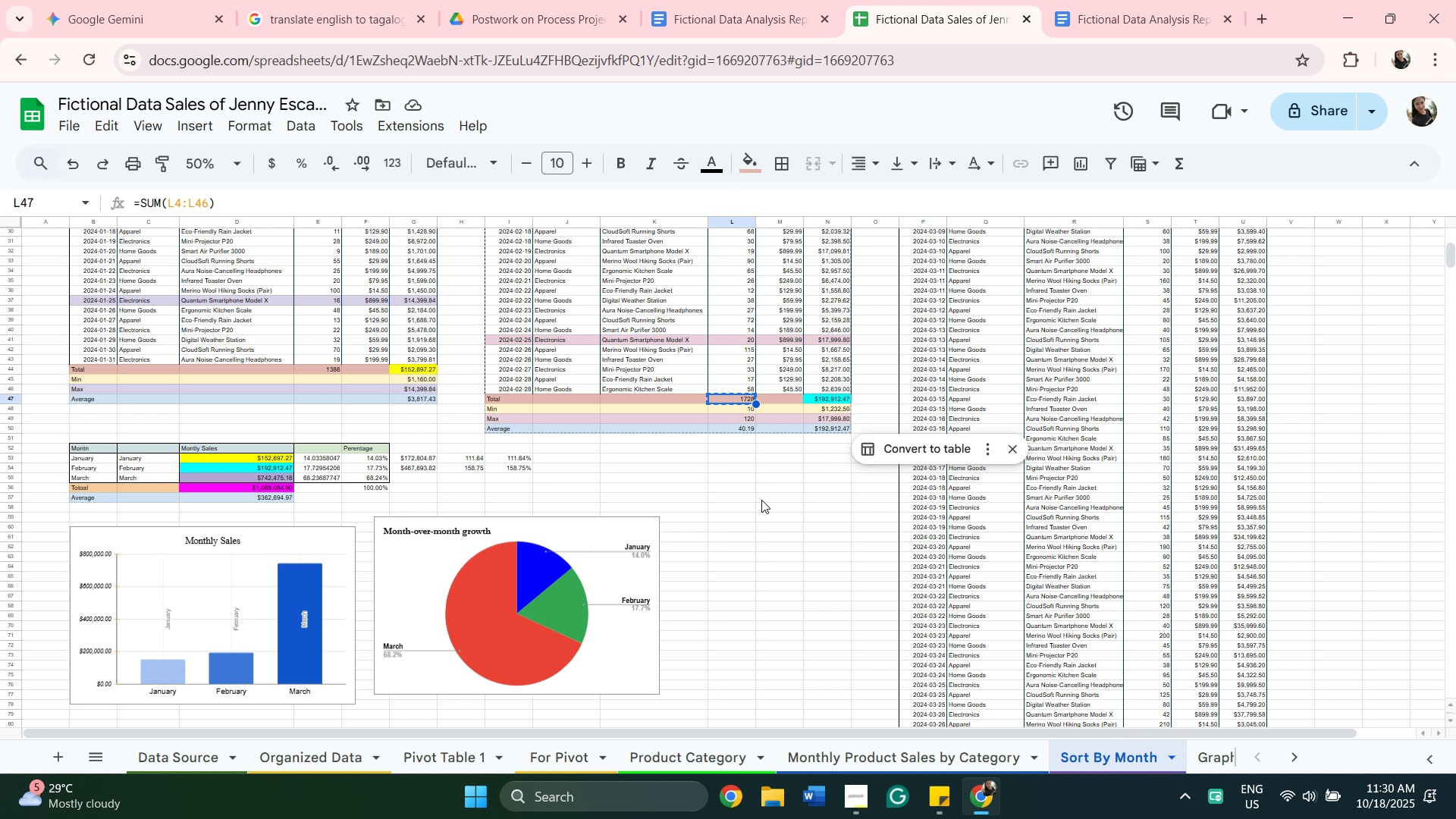 
scroll: coordinate [849, 535], scroll_direction: down, amount: 6.0
 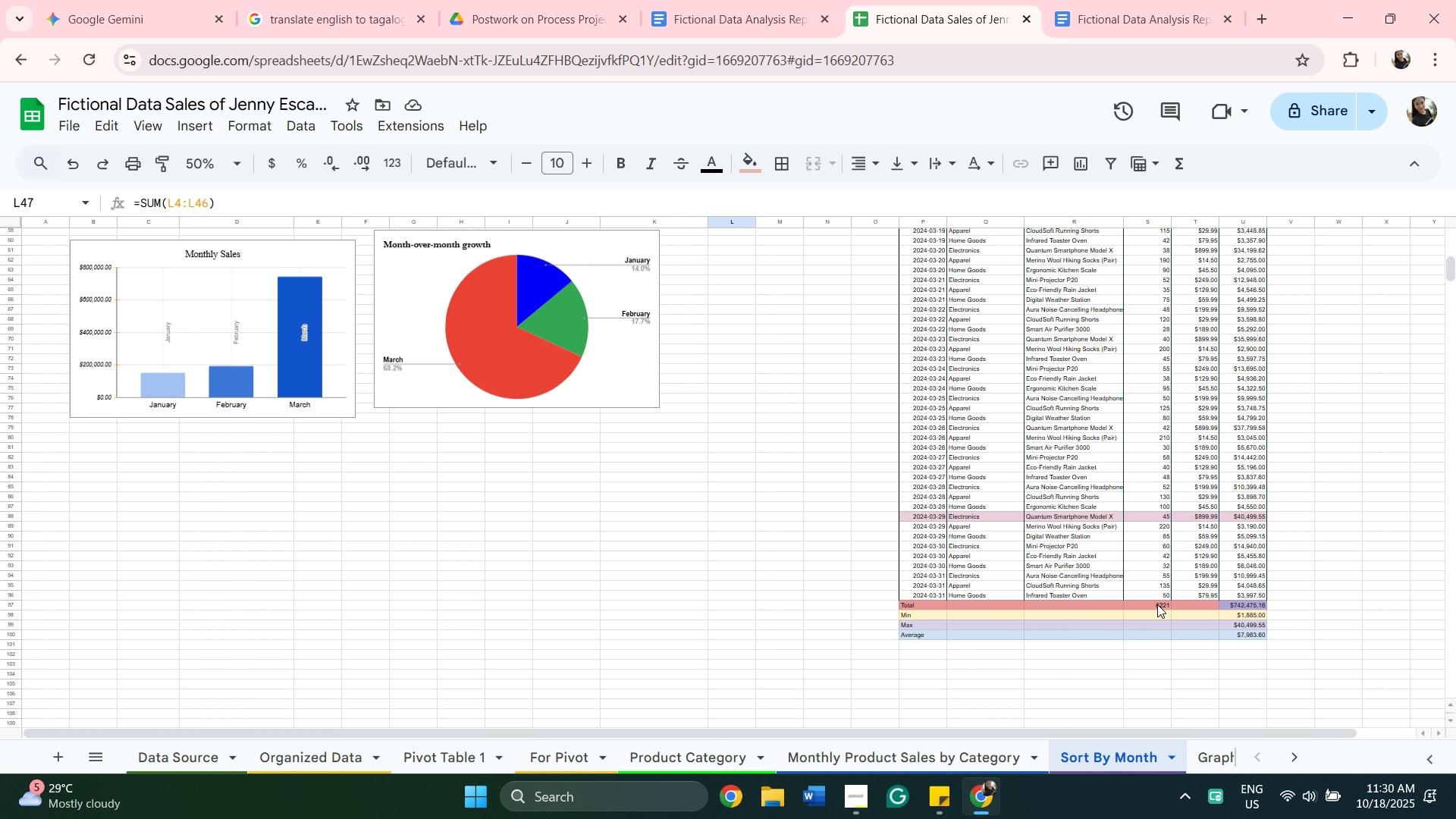 
left_click([1161, 602])
 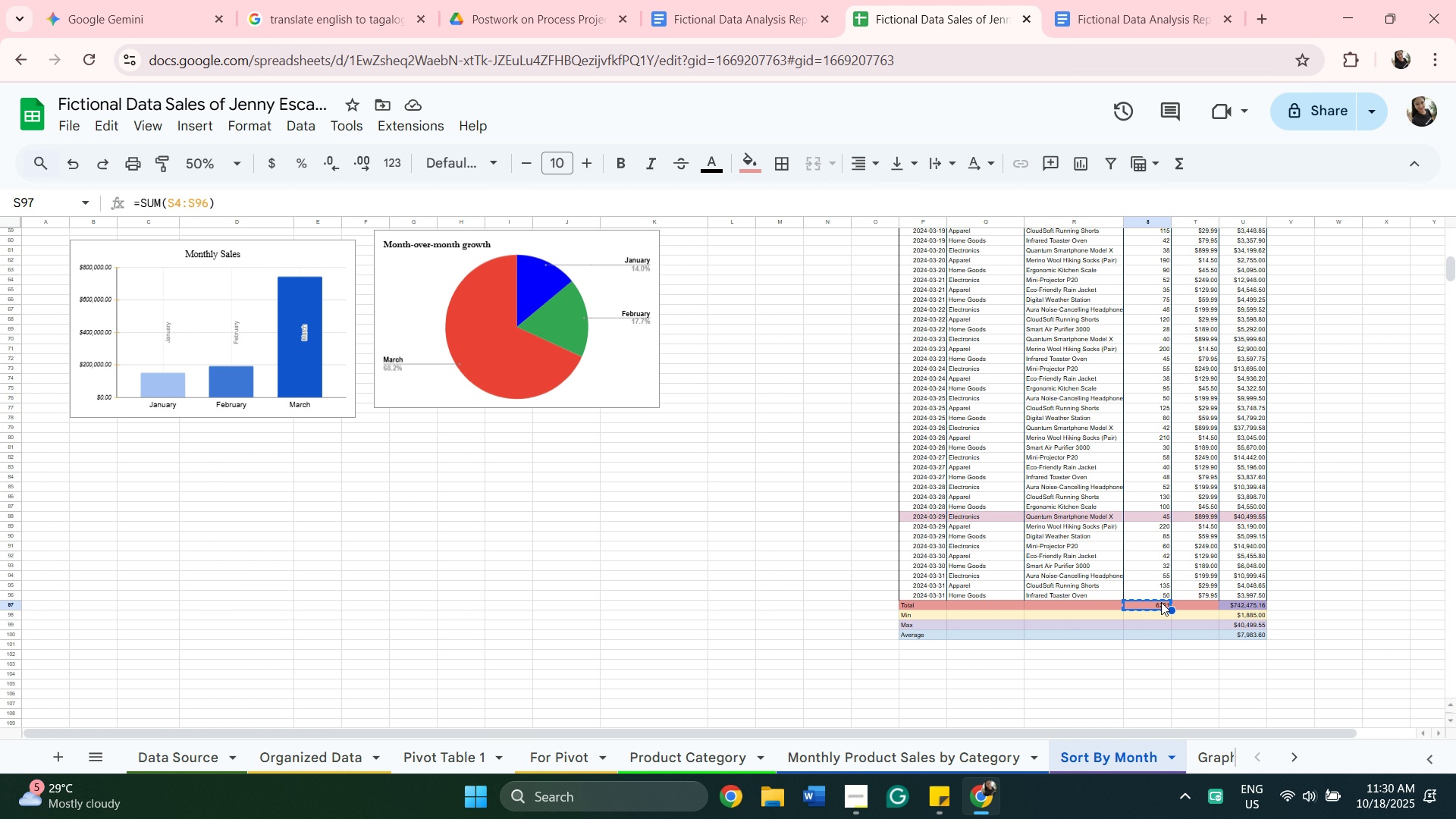 
hold_key(key=ControlLeft, duration=1.5)
 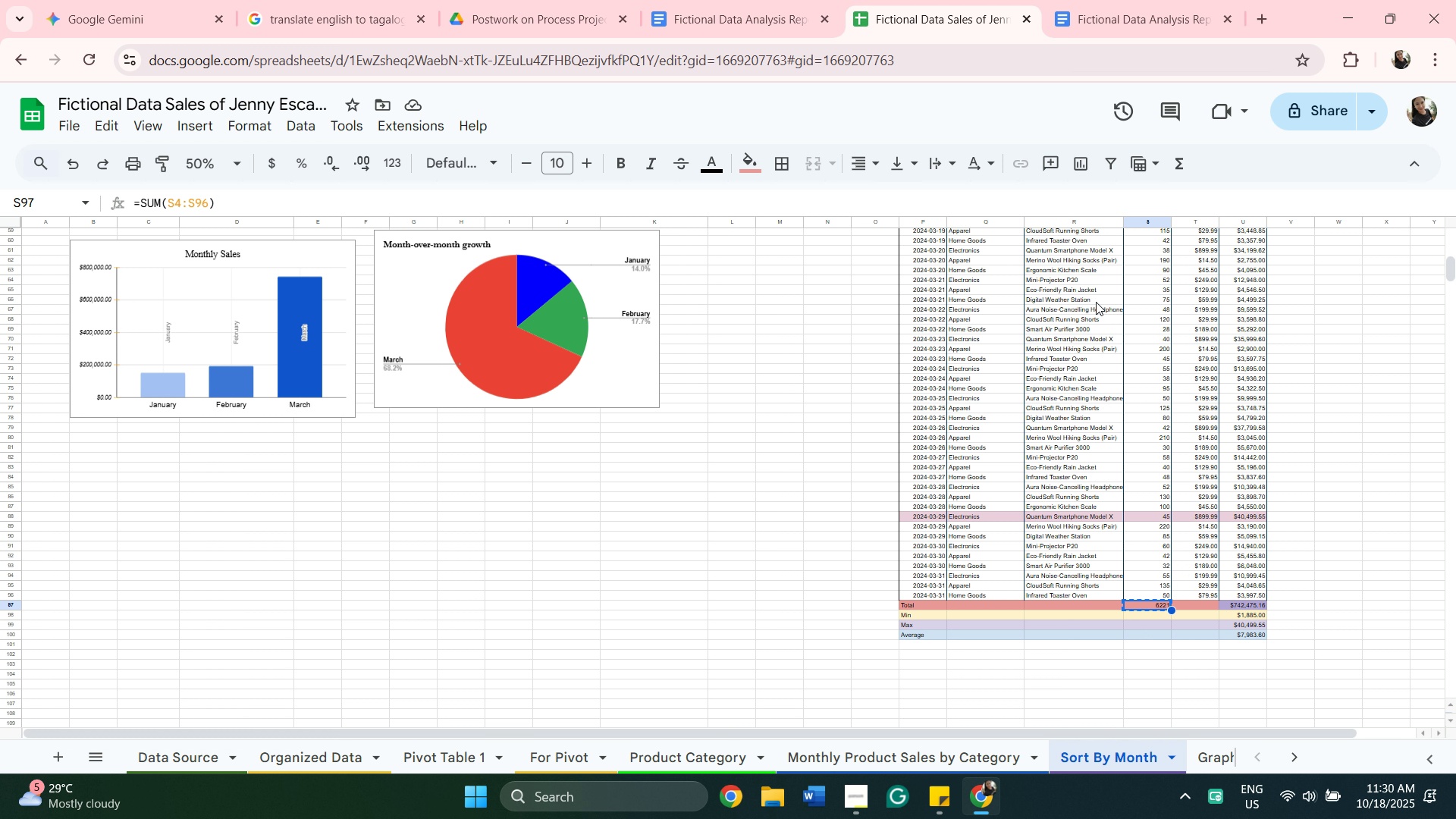 
key(Control+C)
 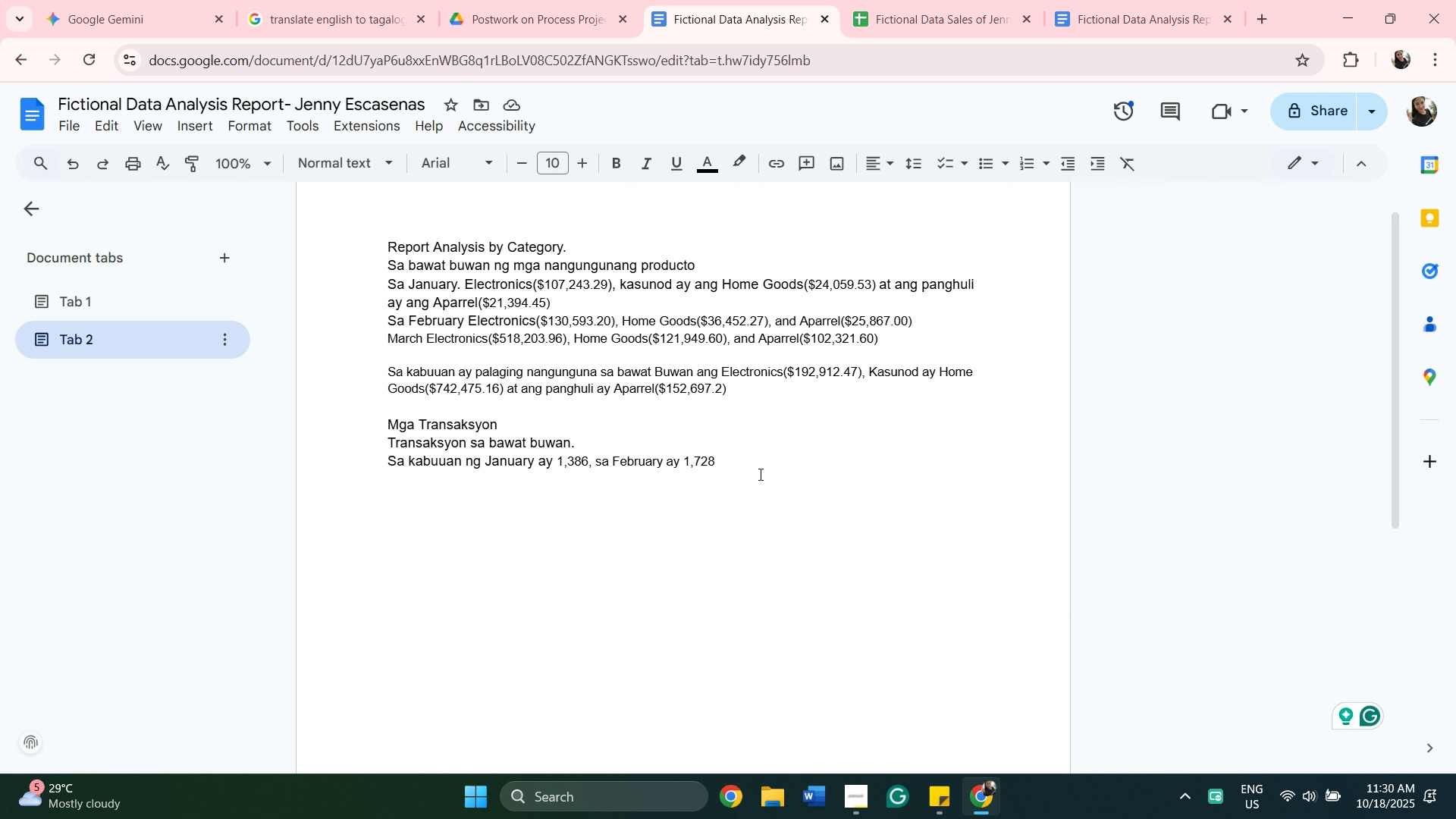 
type( a)
key(Backspace)
key(Backspace)
type(, at March )
 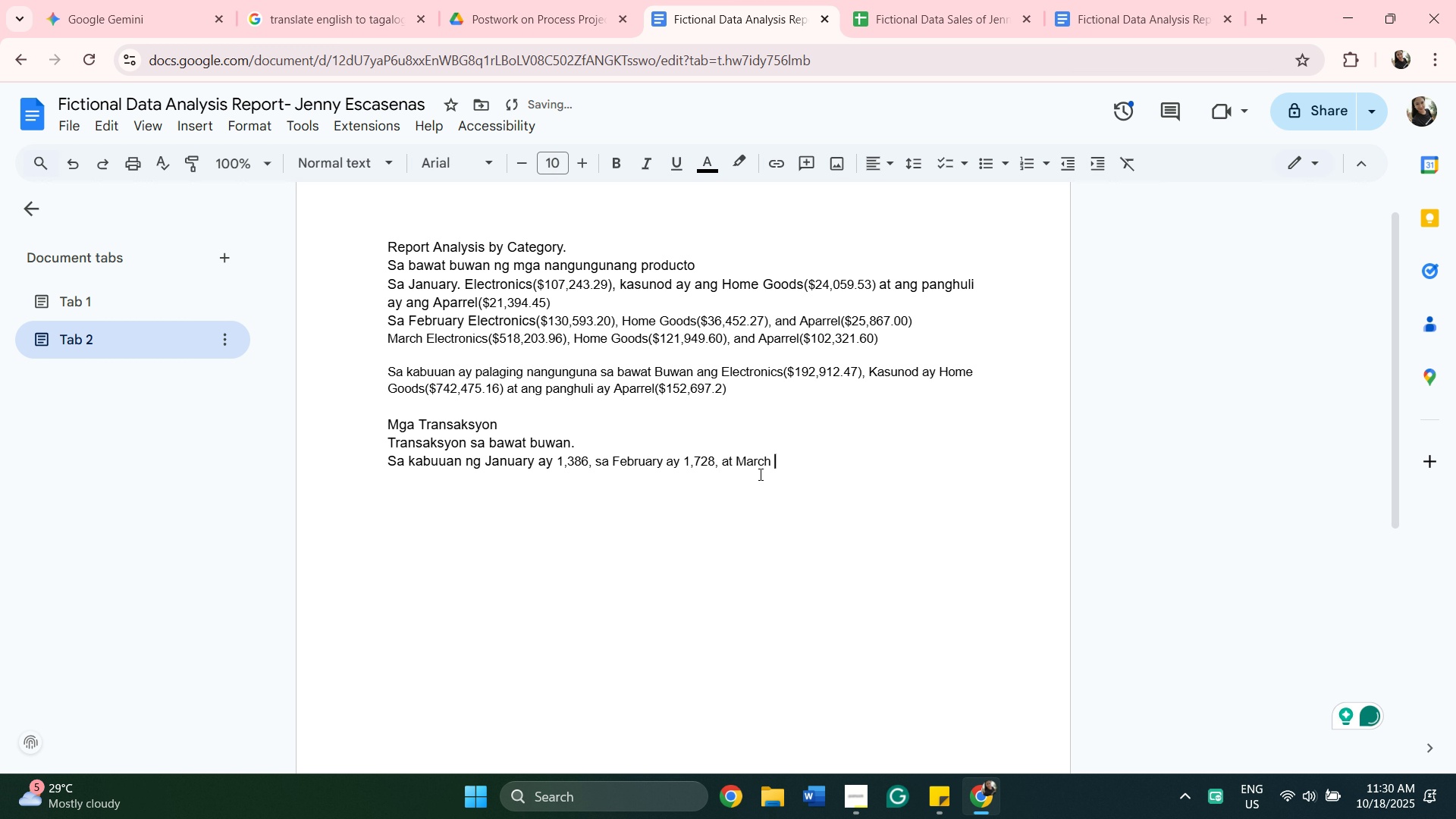 
wait(5.75)
 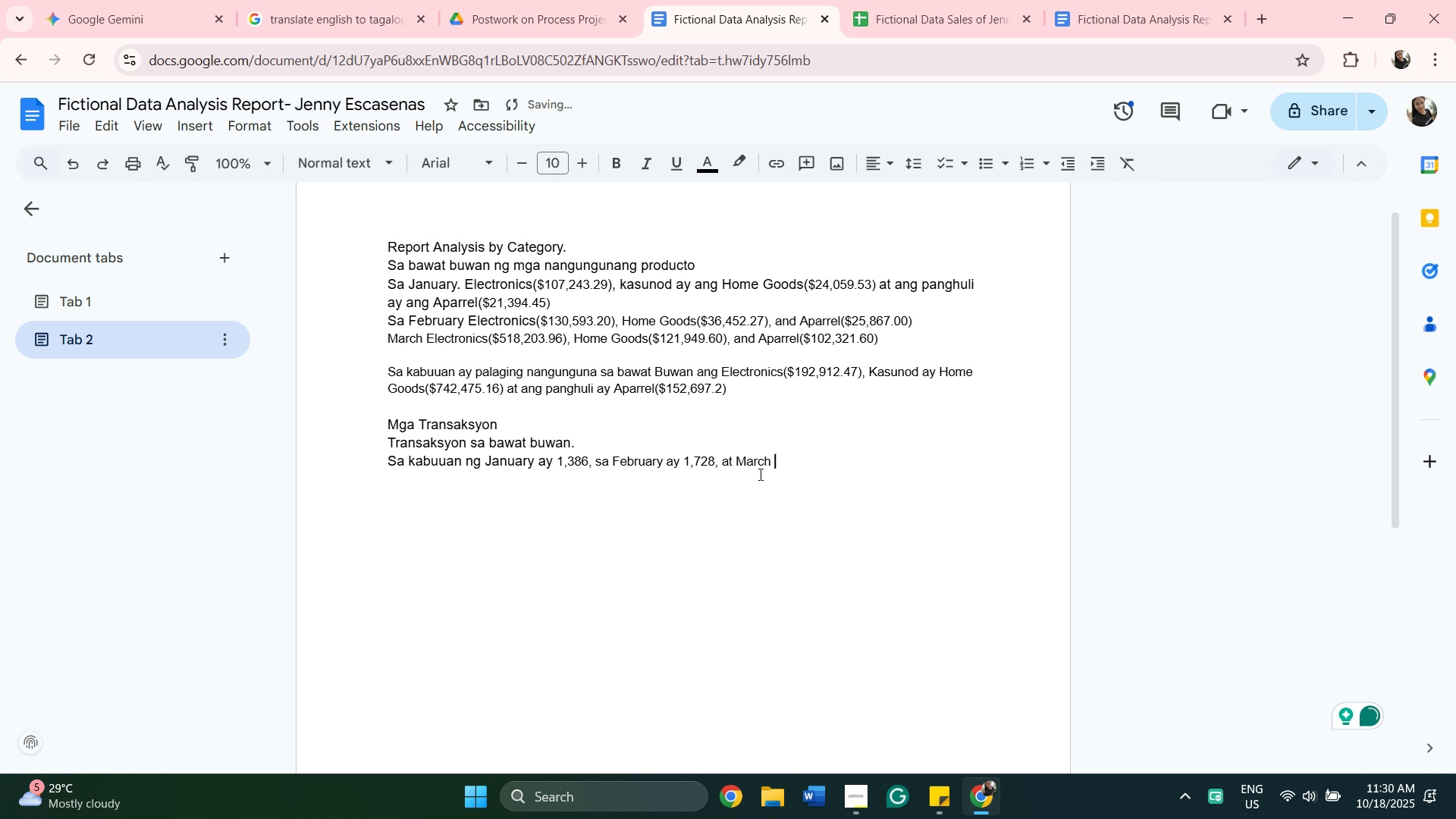 
type(ay)
 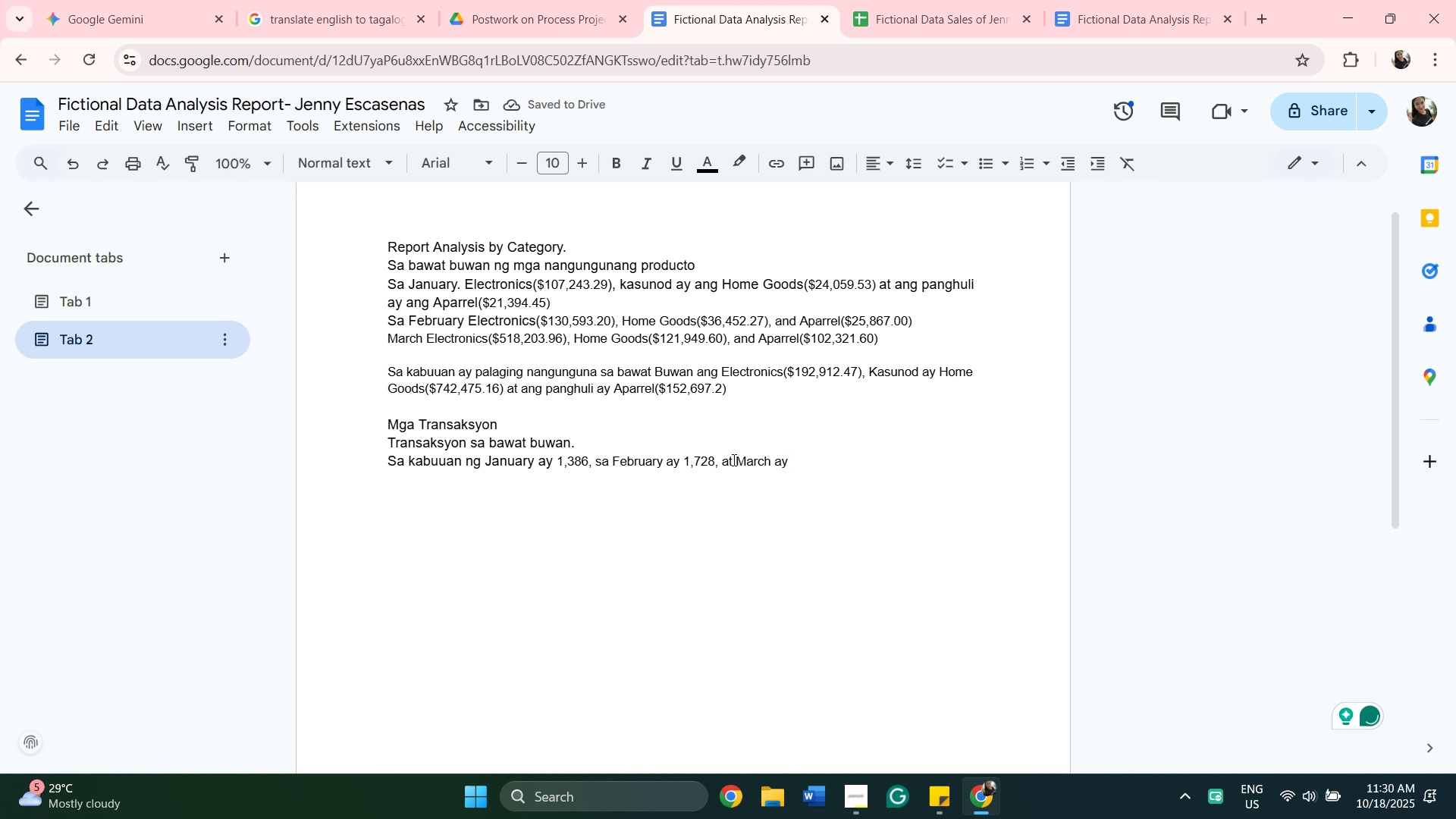 
left_click([733, 460])
 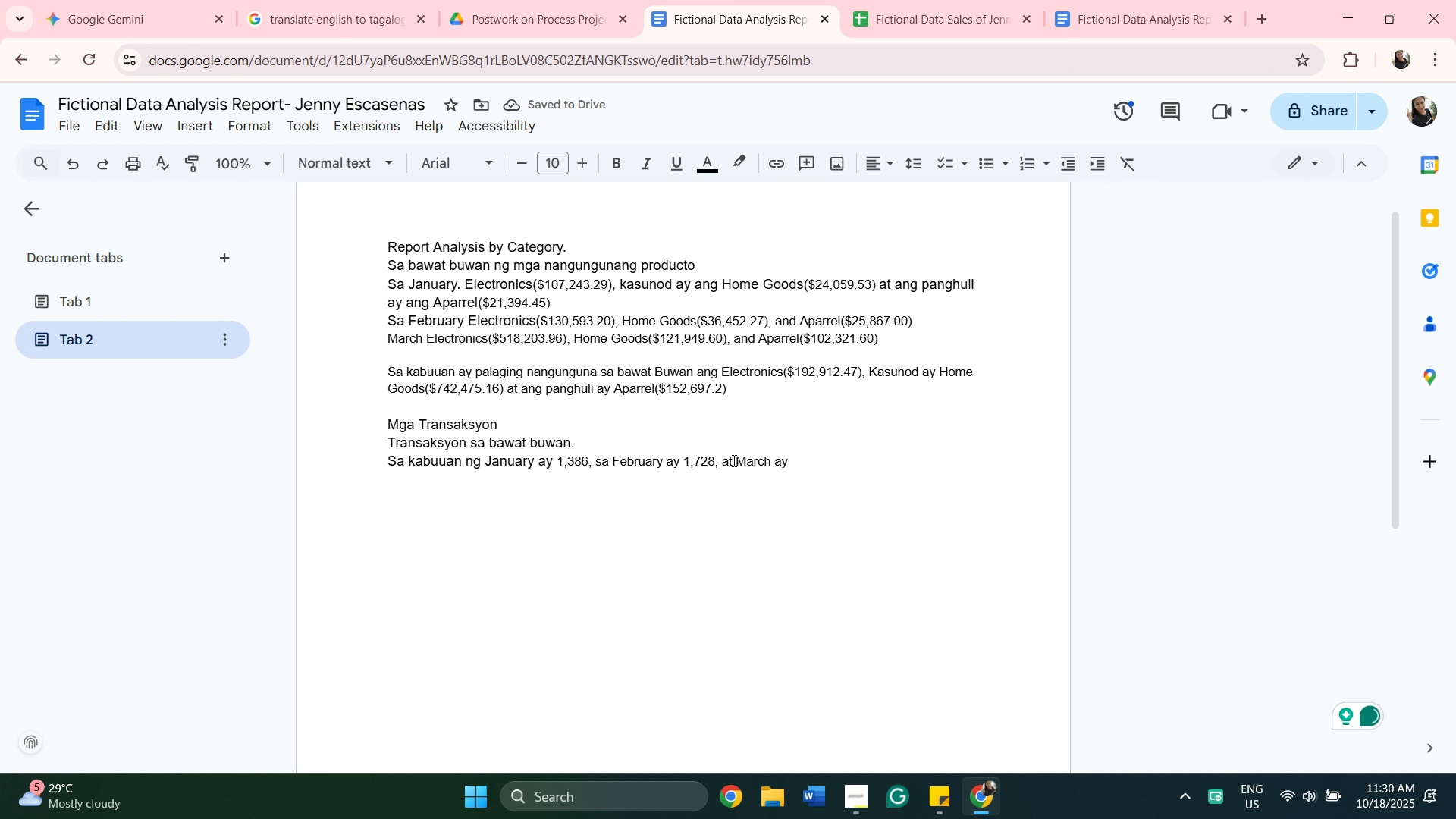 
type( sa)
 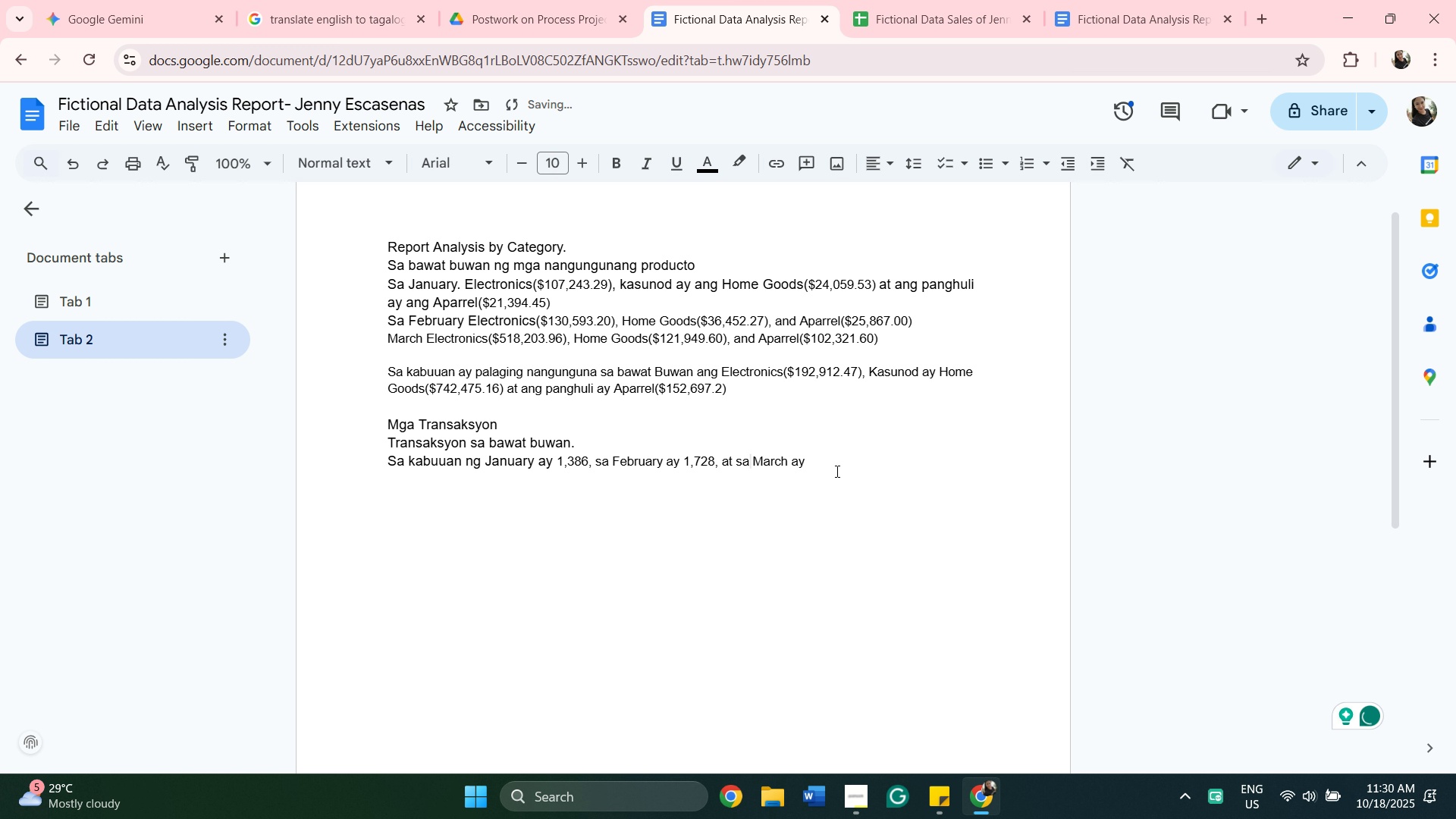 
left_click([836, 471])
 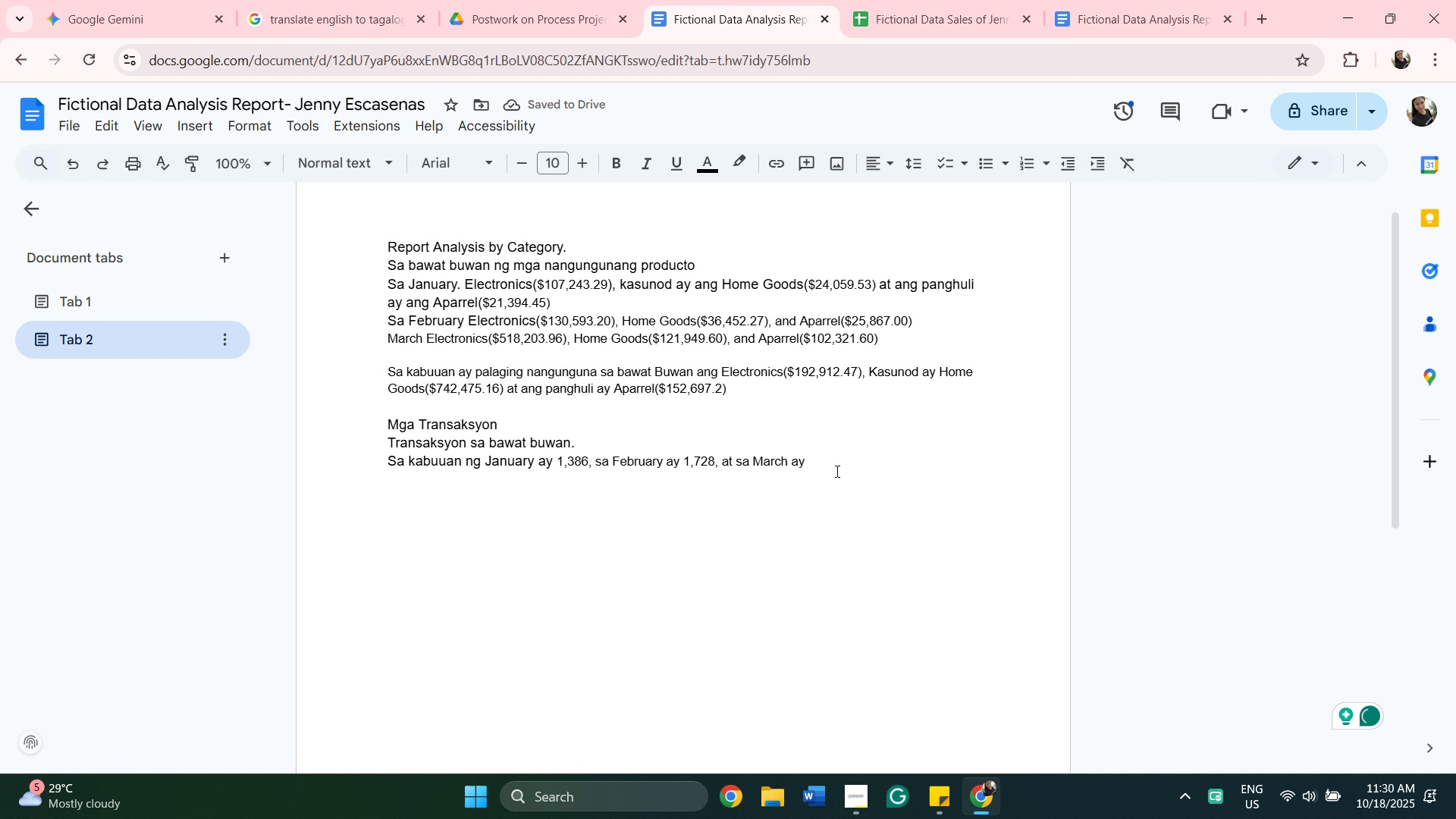 
key(Space)
 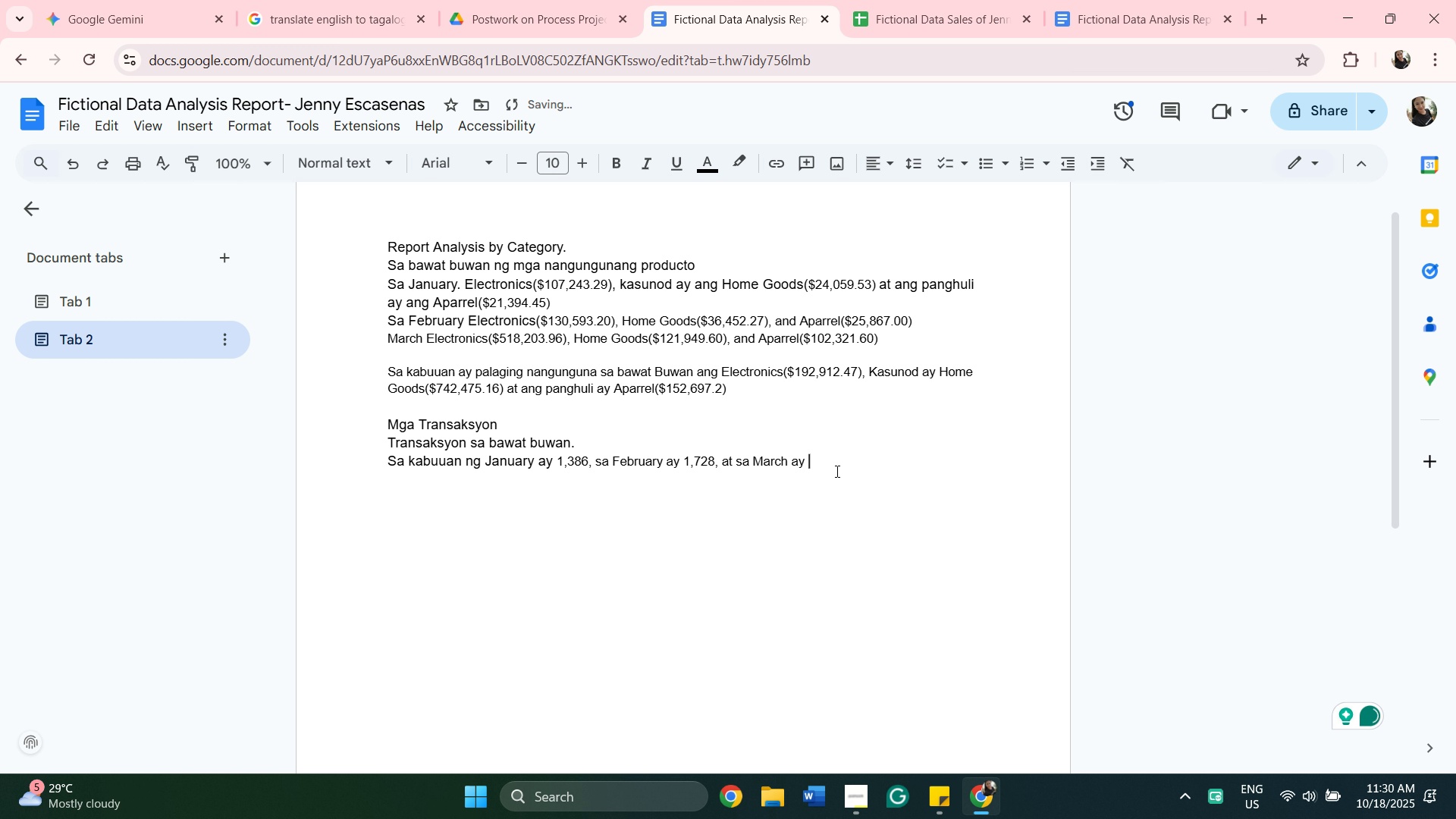 
key(Control+V)
 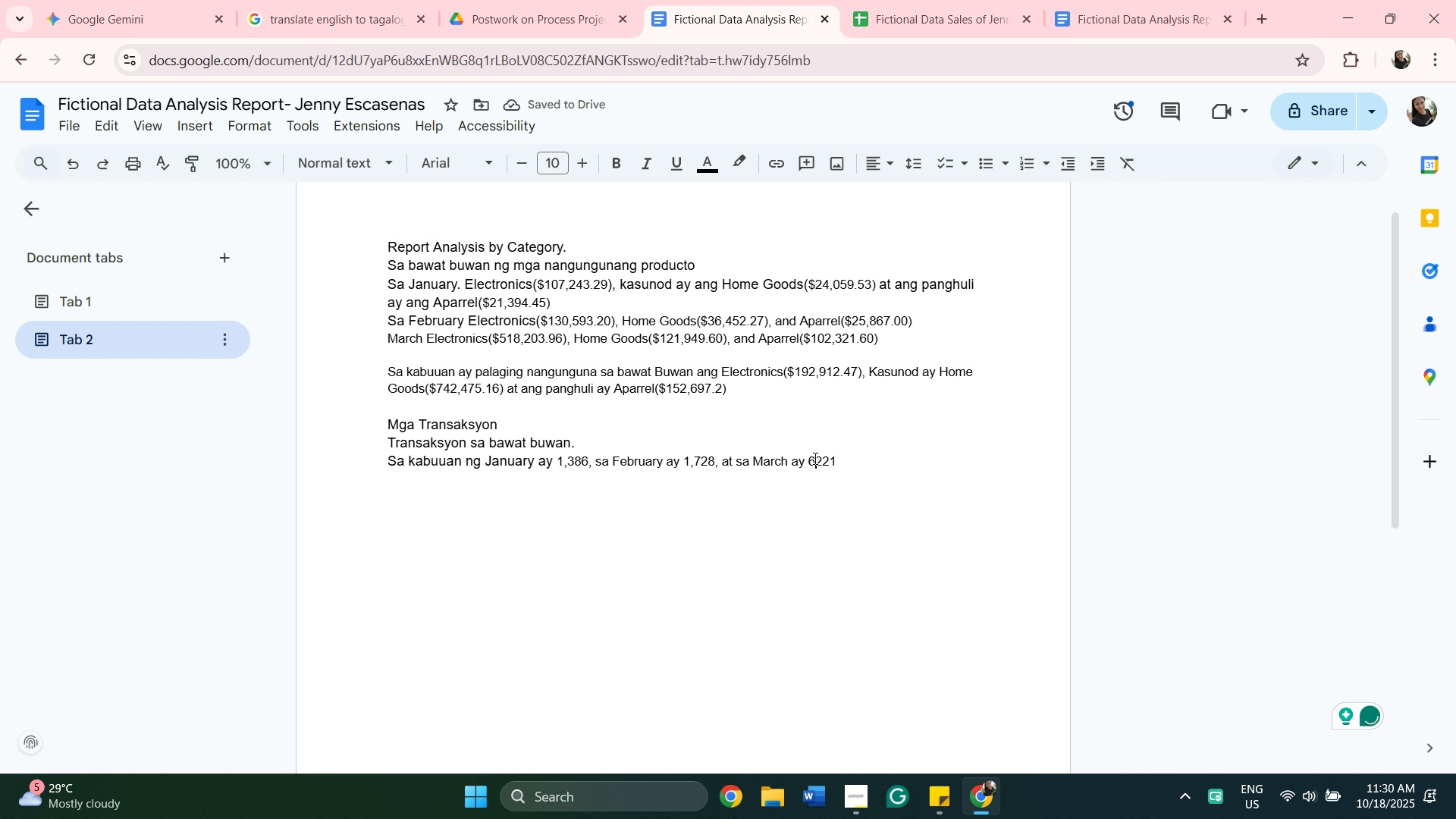 
key(Comma)
 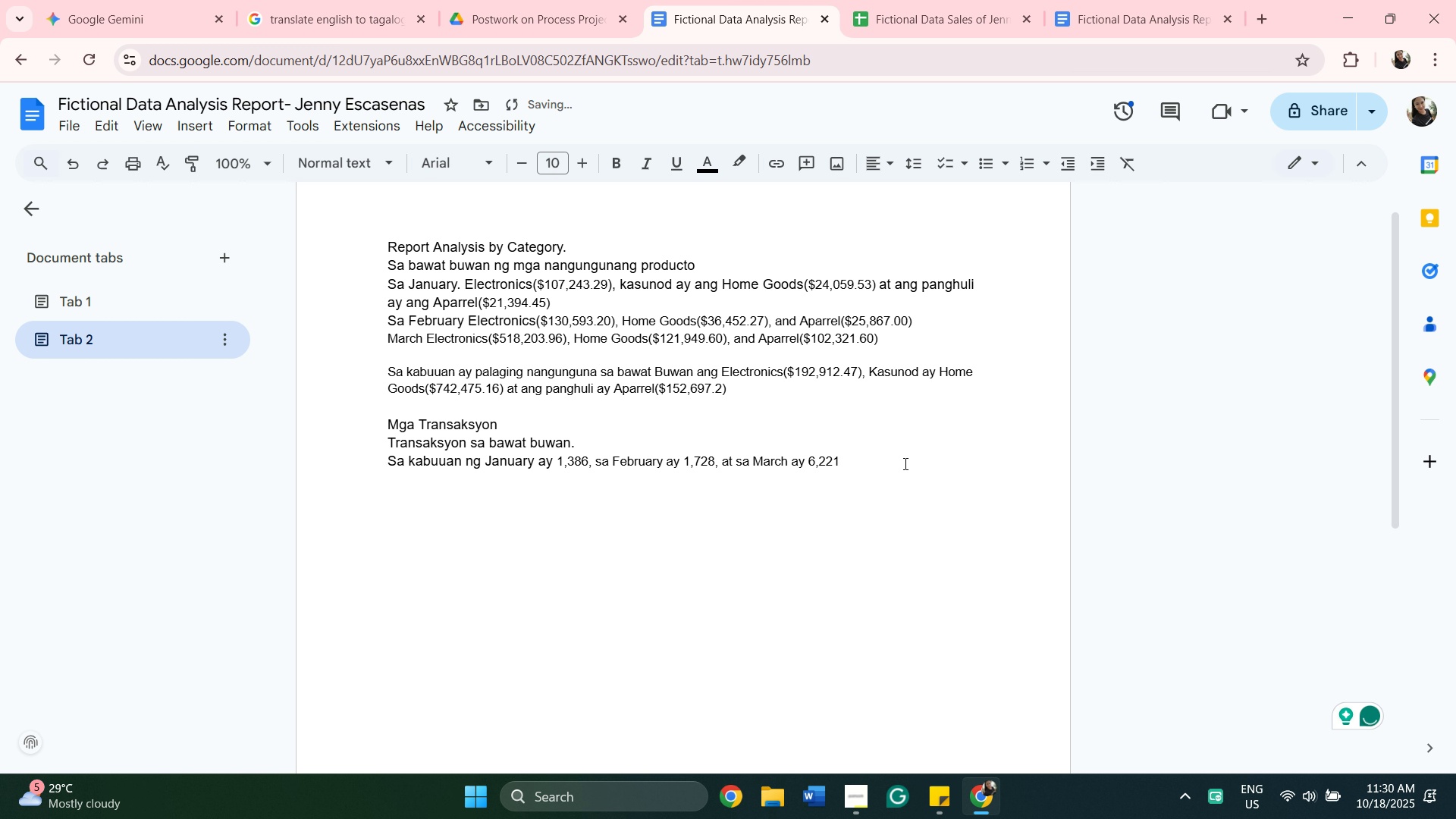 
left_click([904, 463])
 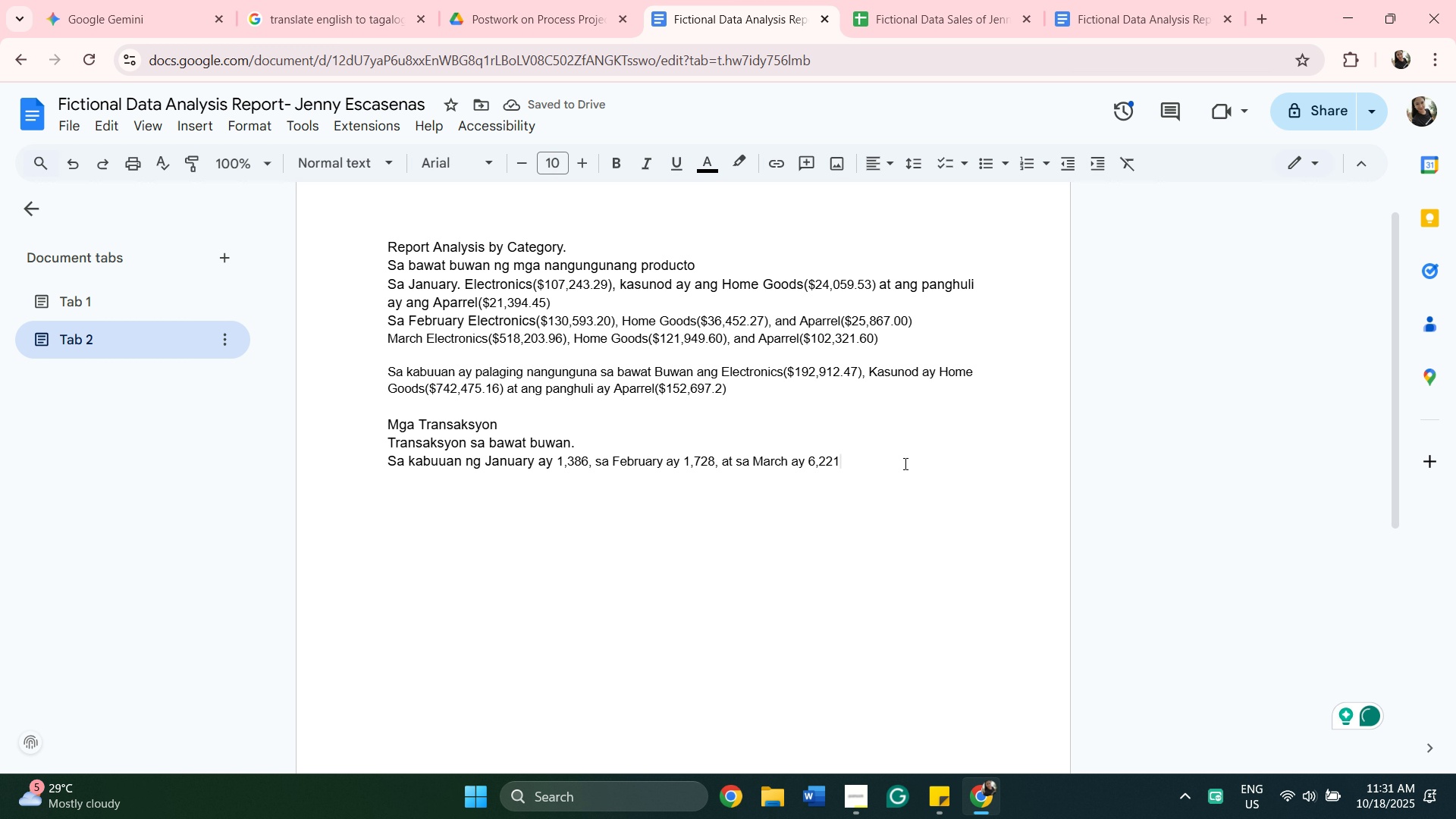 
key(Enter)
 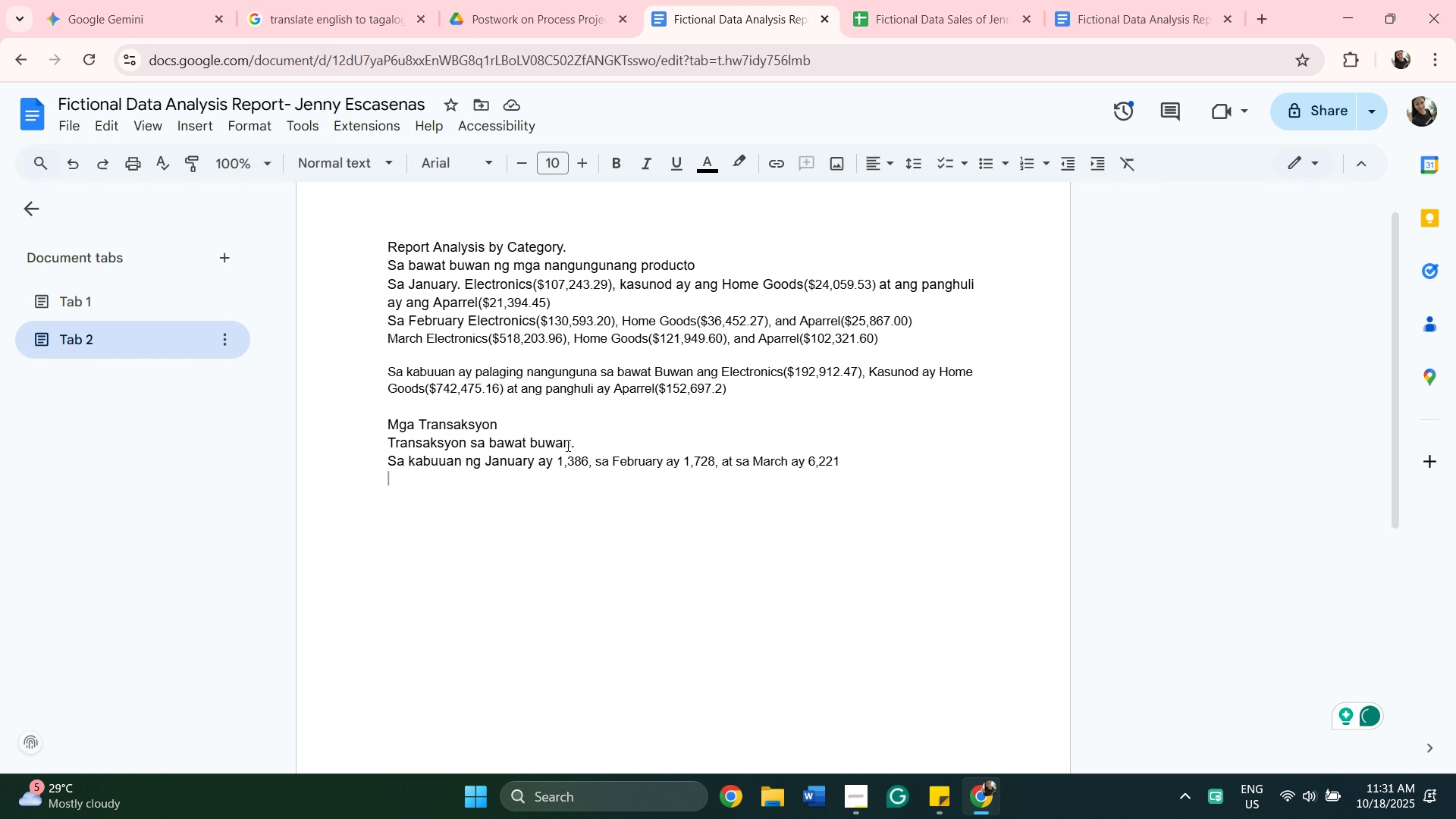 
wait(11.81)
 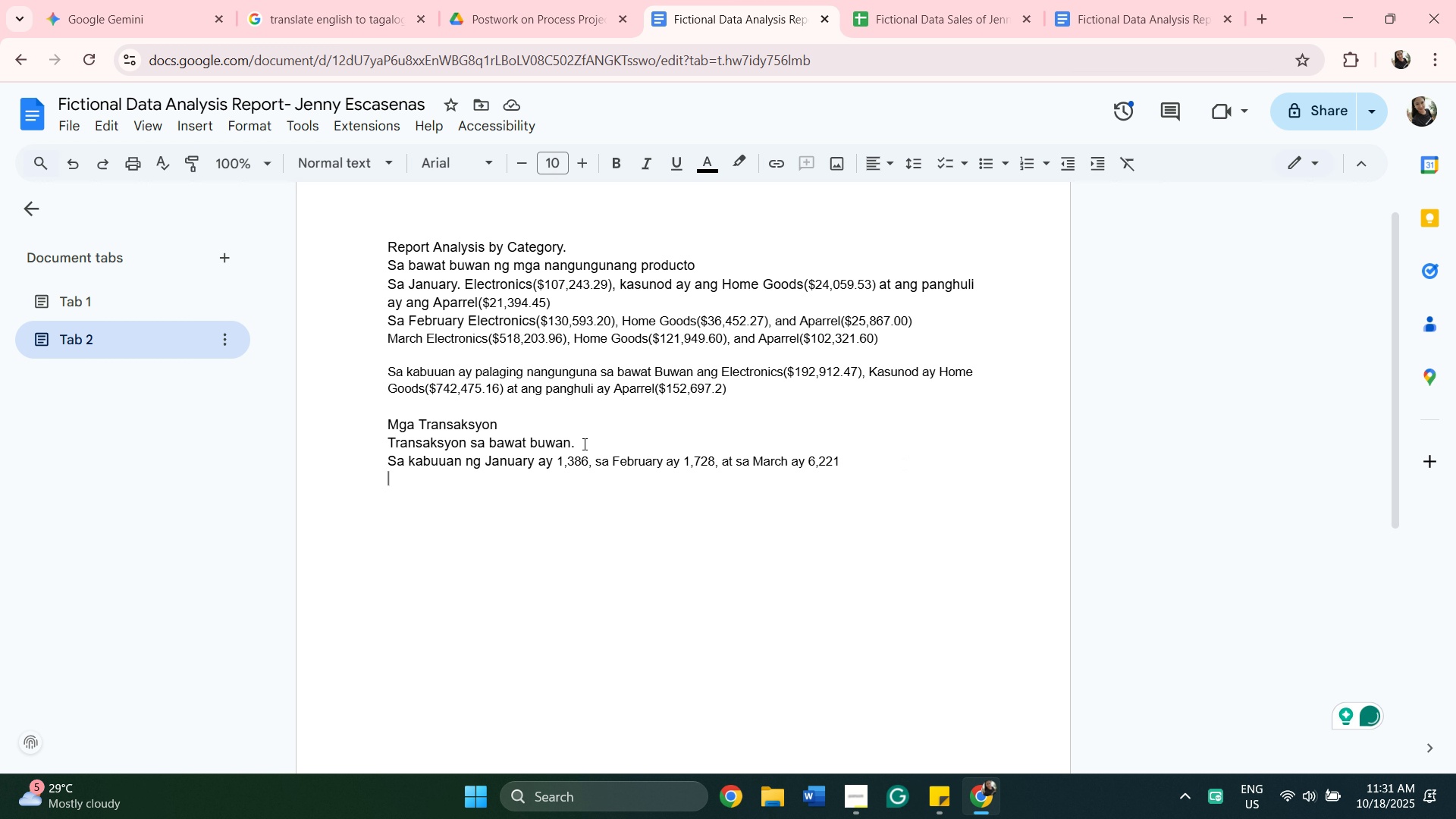 
type(Transaksyn sa baat category naman: )
key(Backspace)
key(Backspace)
type(; A)
 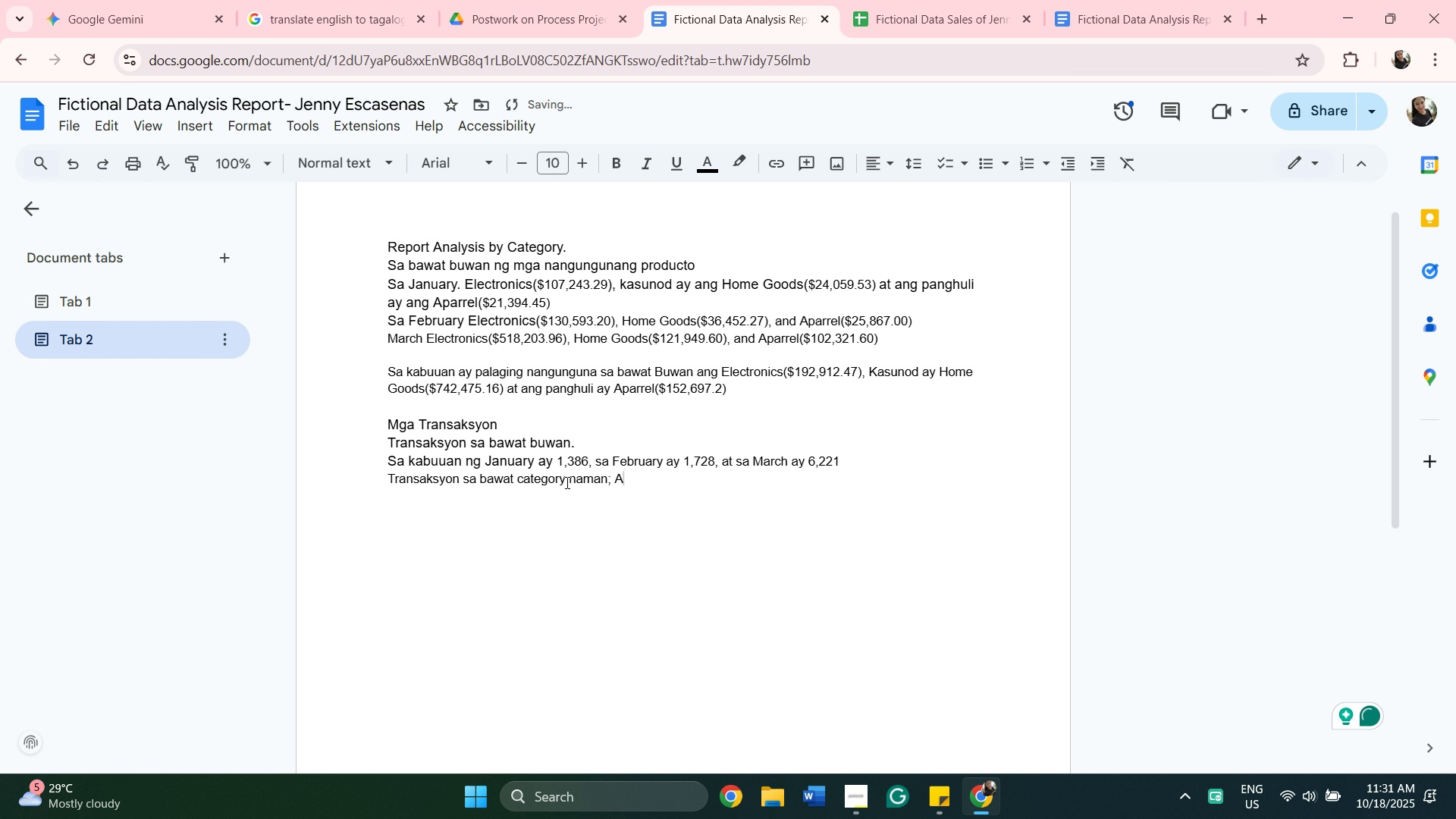 
hold_key(key=W, duration=0.37)
 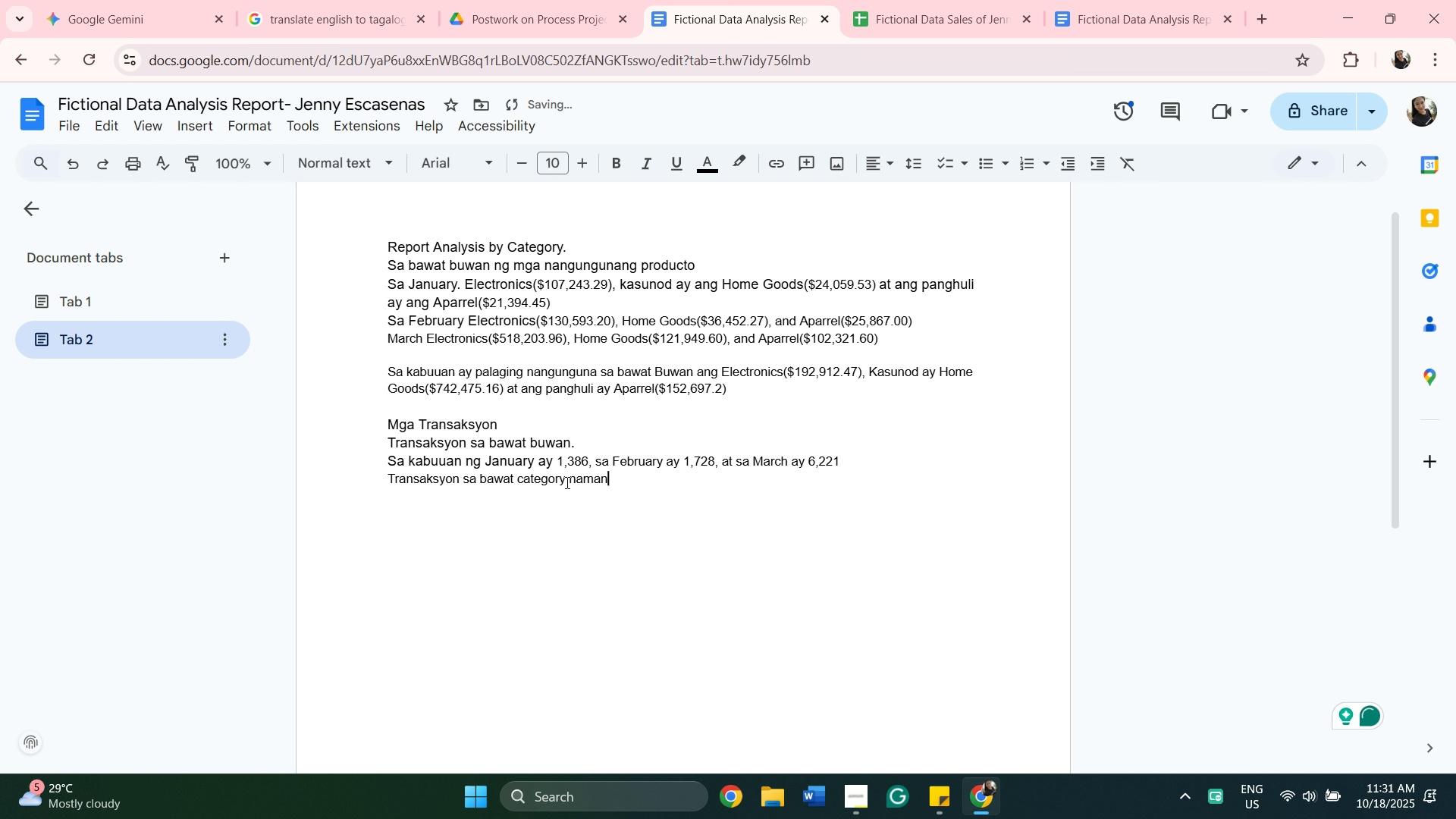 
wait(5.87)
 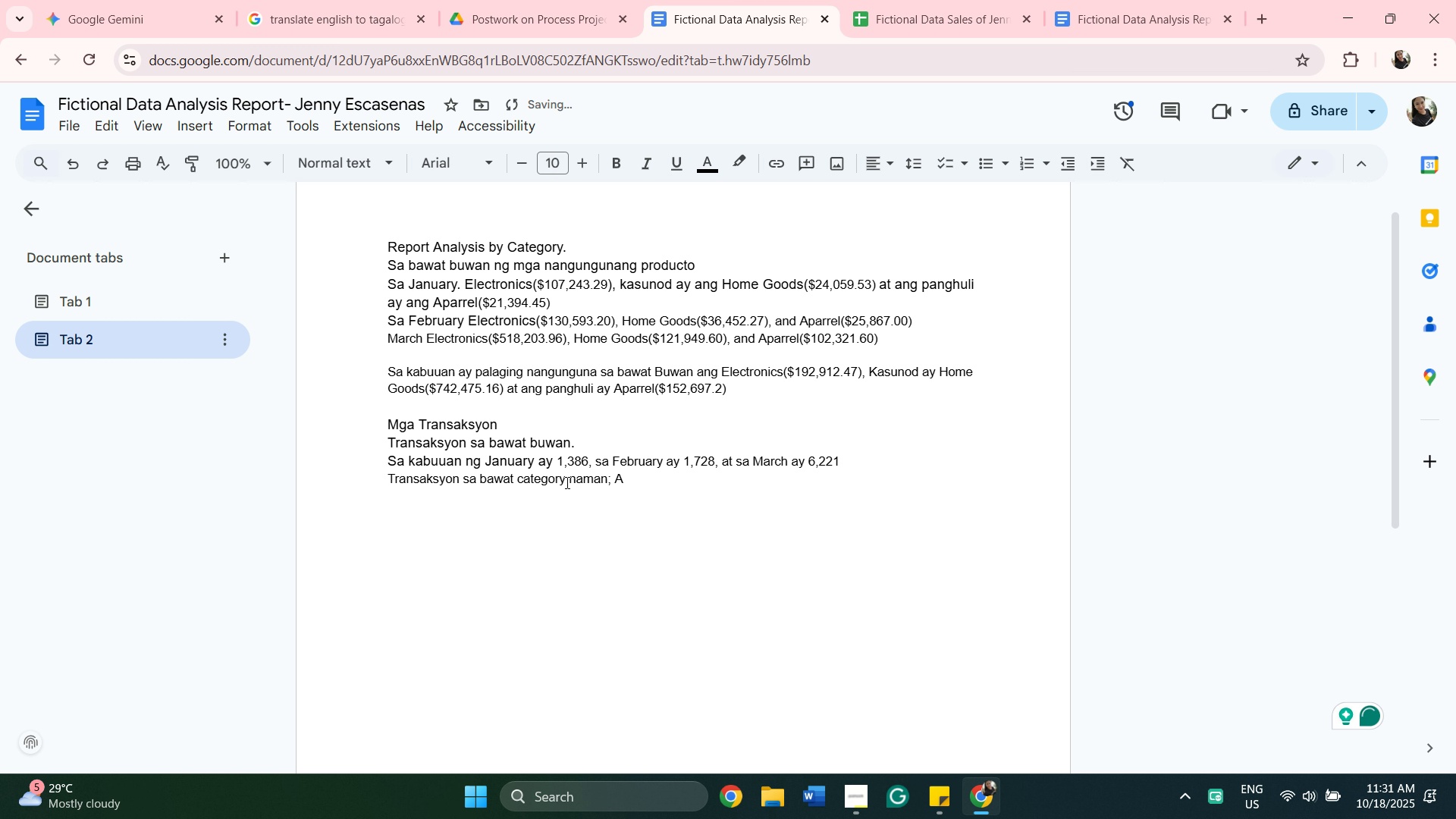 
type(pa)
key(Backspace)
type(rre)
key(Backspace)
key(Backspace)
key(Backspace)
type(arrel )
 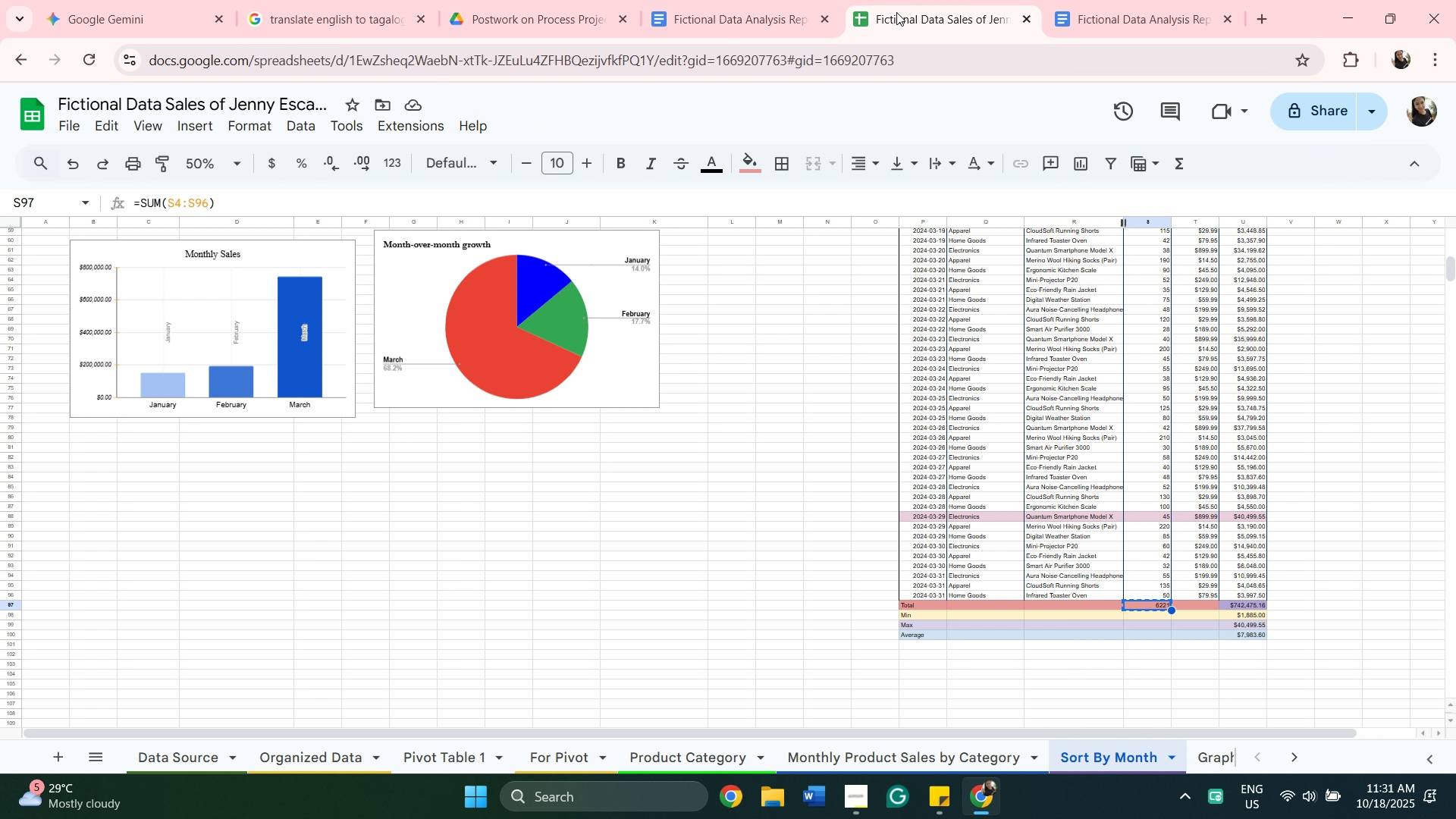 
scroll: coordinate [898, 224], scroll_direction: up, amount: 2.0
 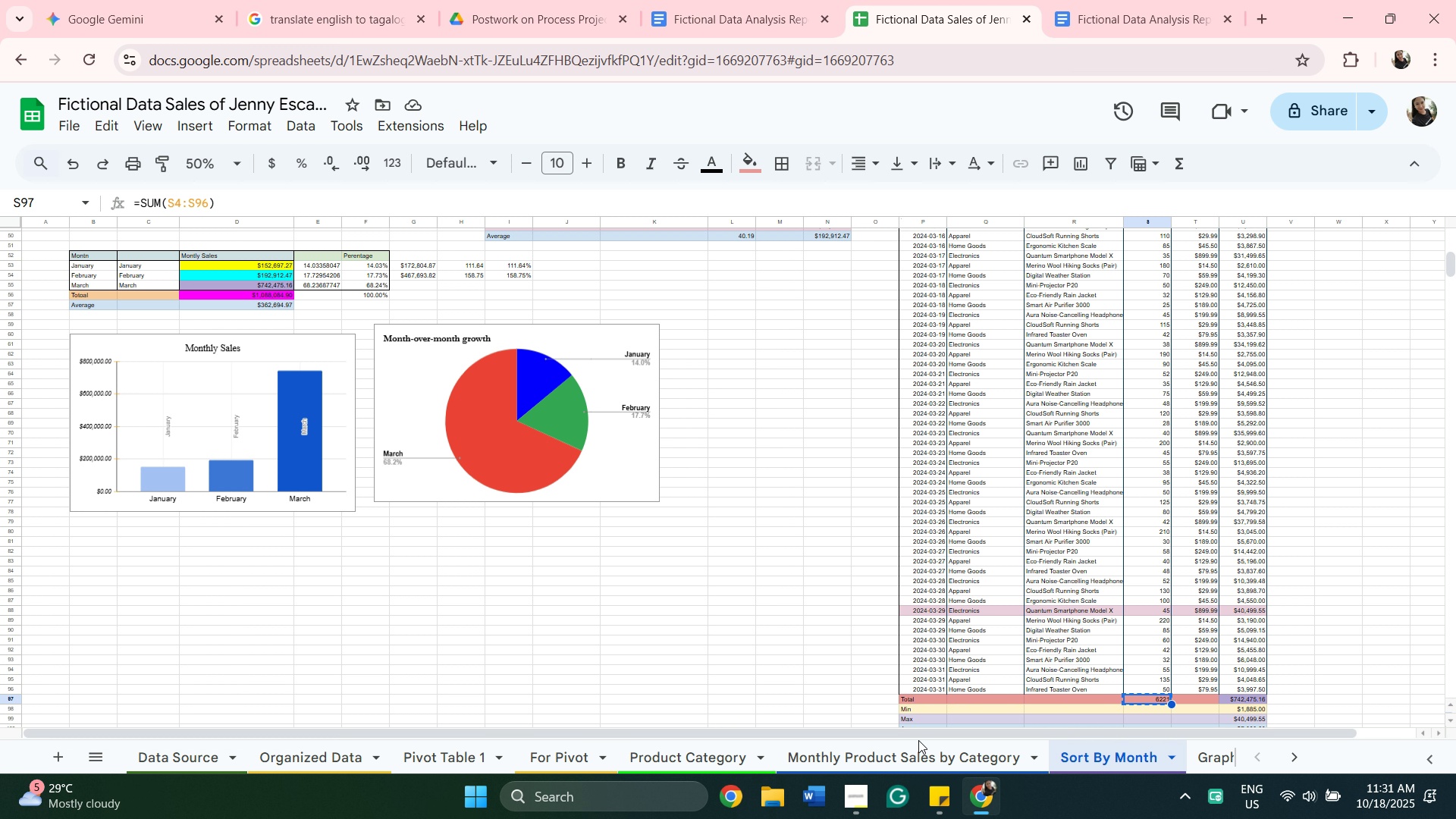 
left_click([864, 763])
 